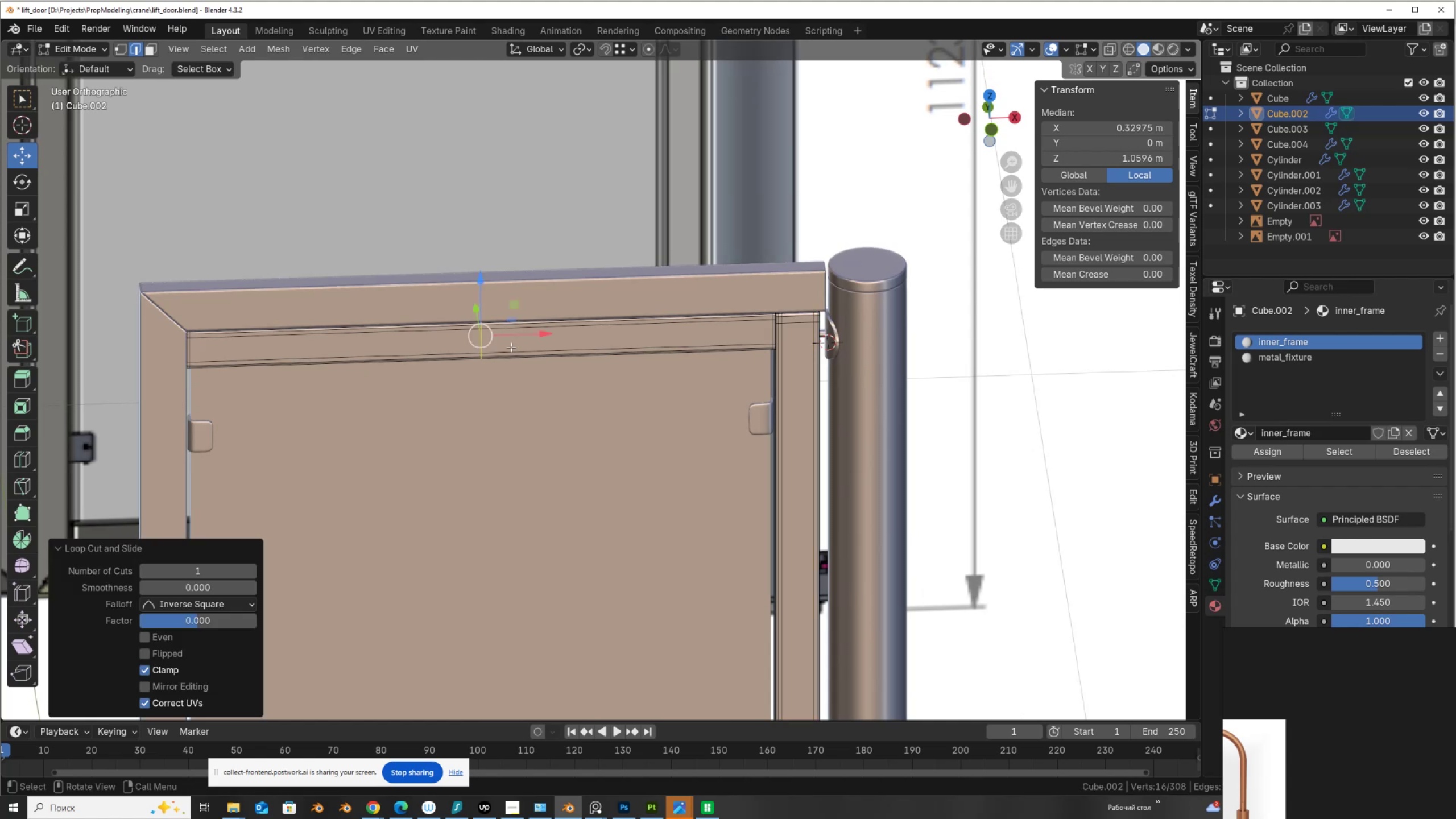 
right_click([511, 347])
 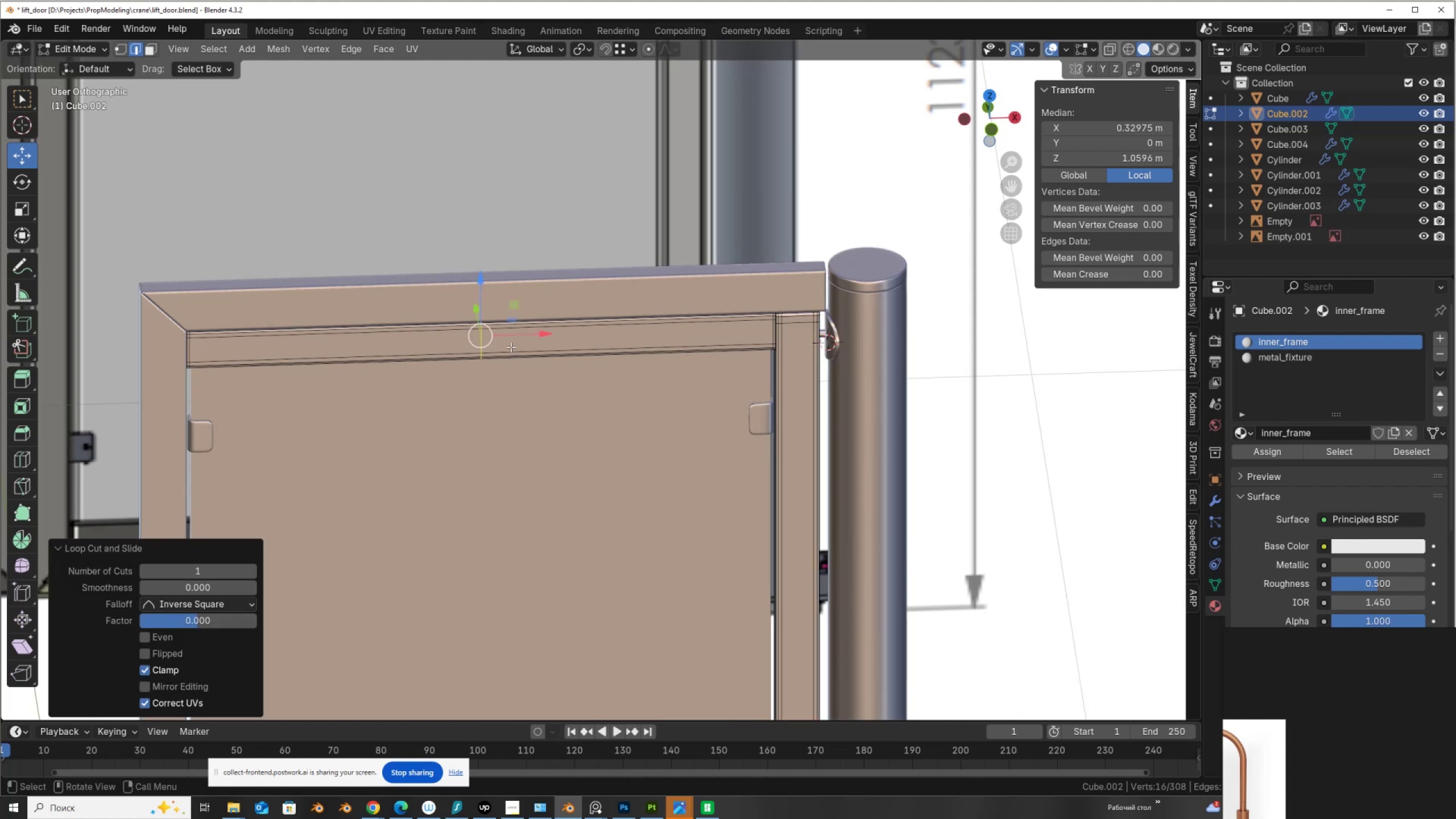 
scroll: coordinate [511, 347], scroll_direction: down, amount: 5.0
 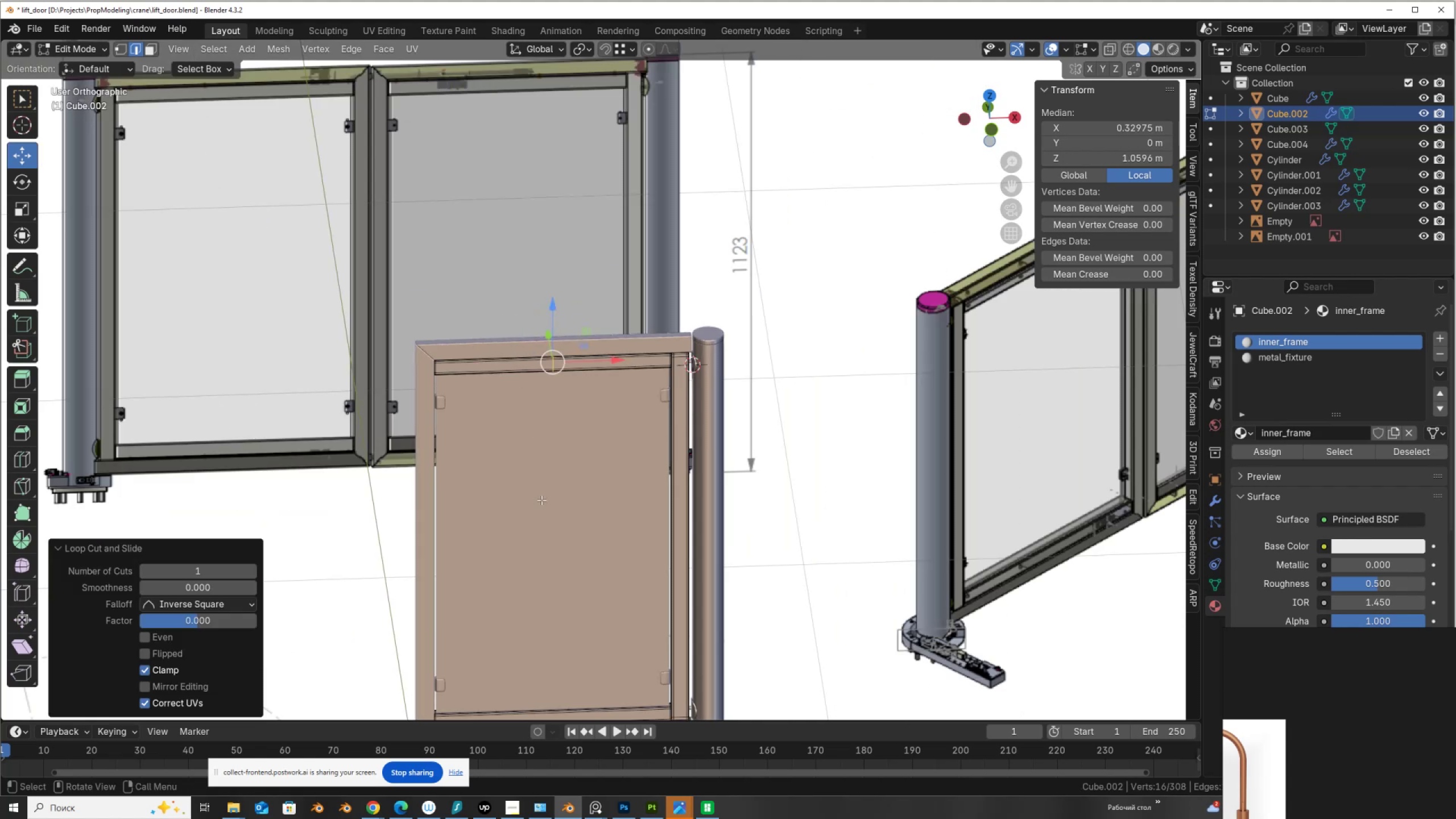 
hold_key(key=ShiftLeft, duration=0.46)
 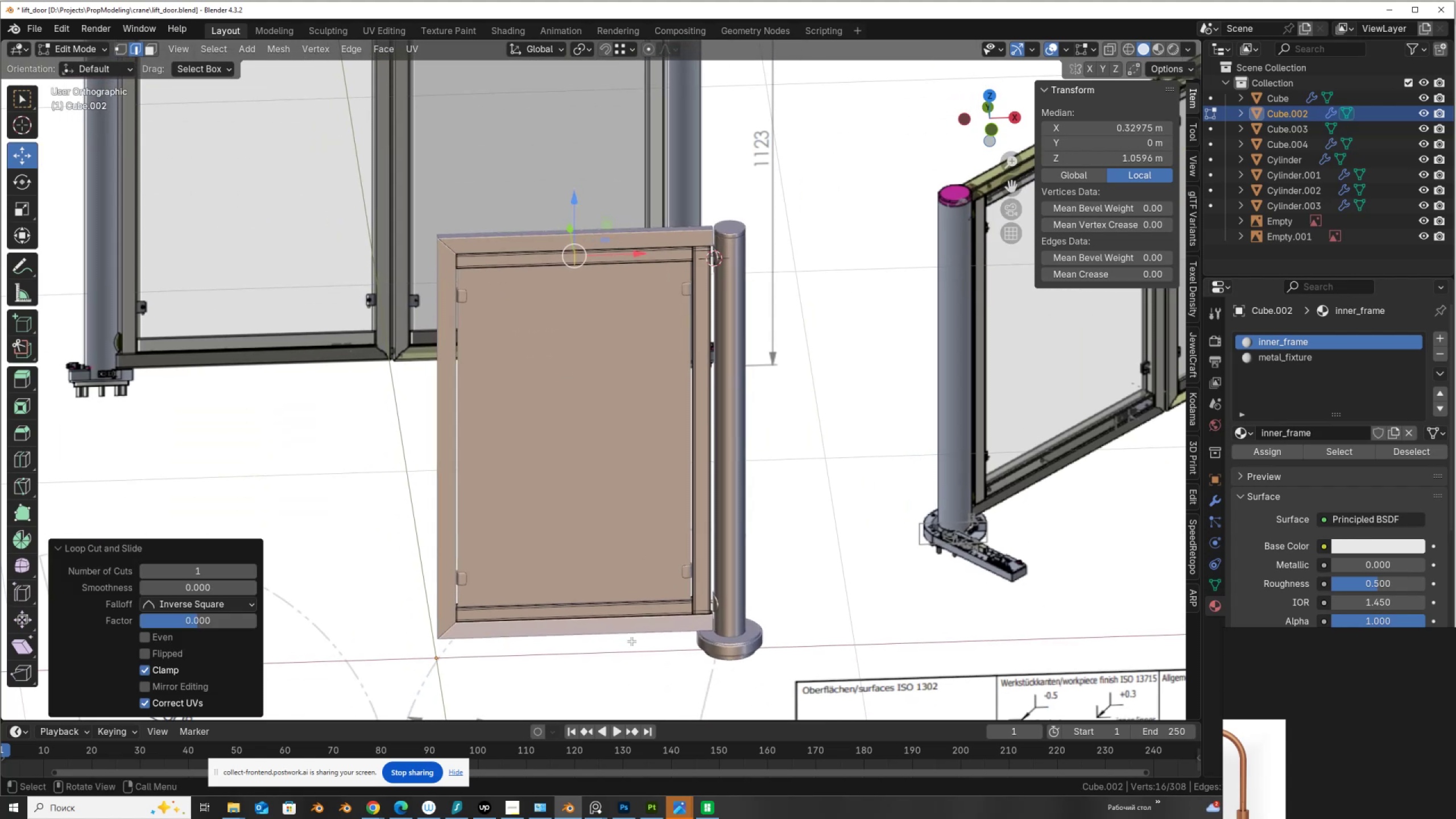 
key(Control+R)
 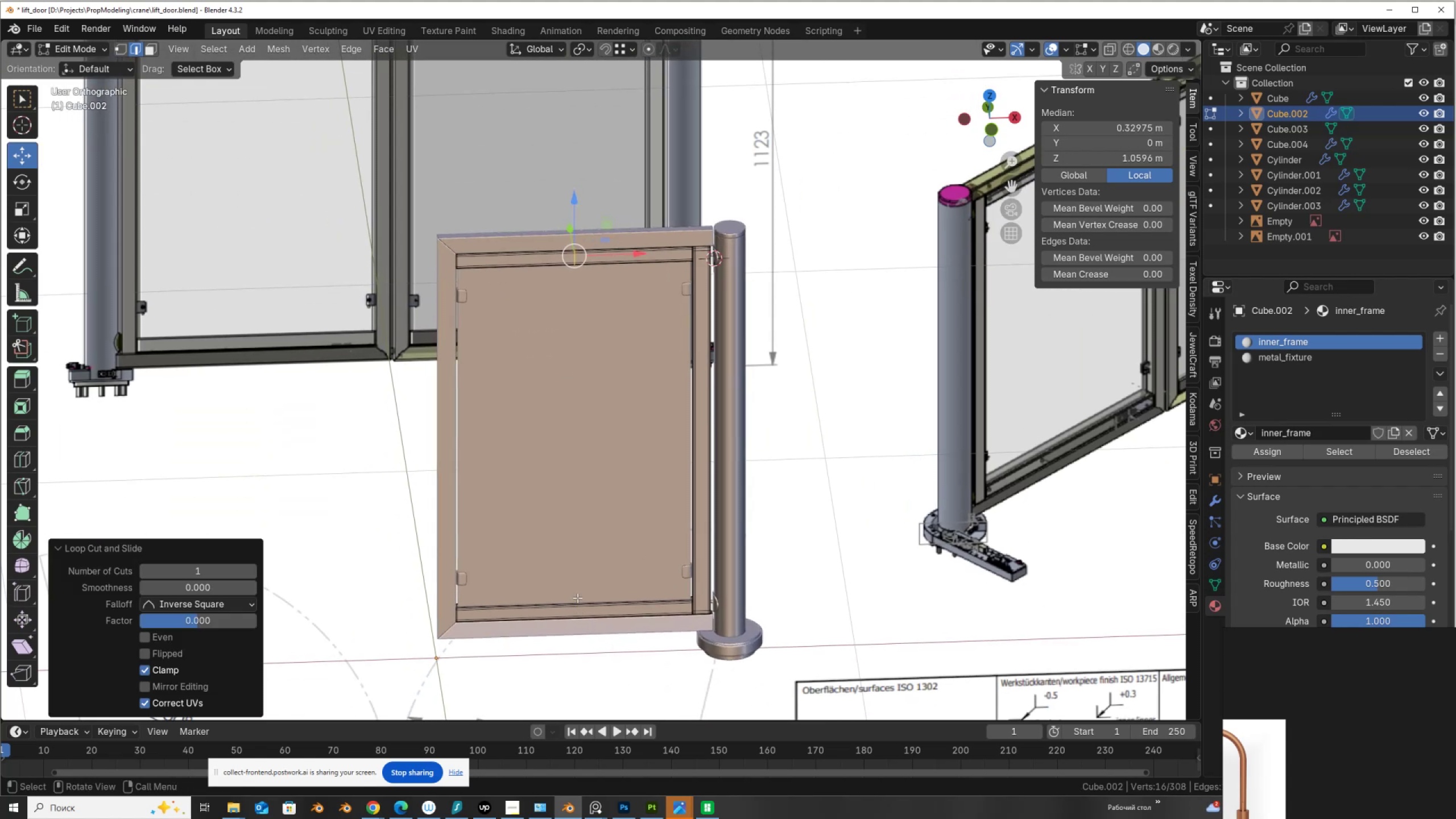 
right_click([577, 598])
 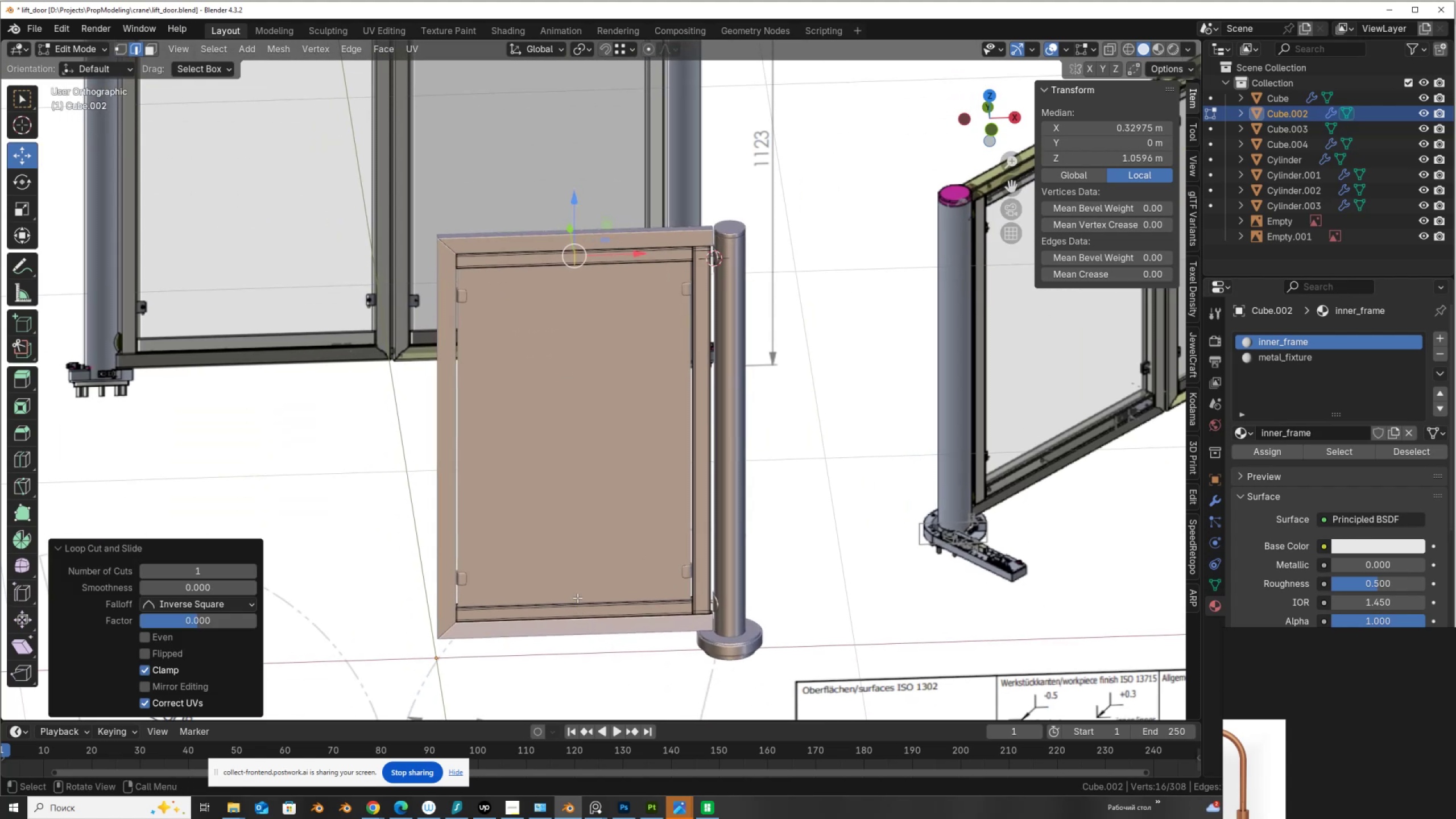 
key(Control+R)
 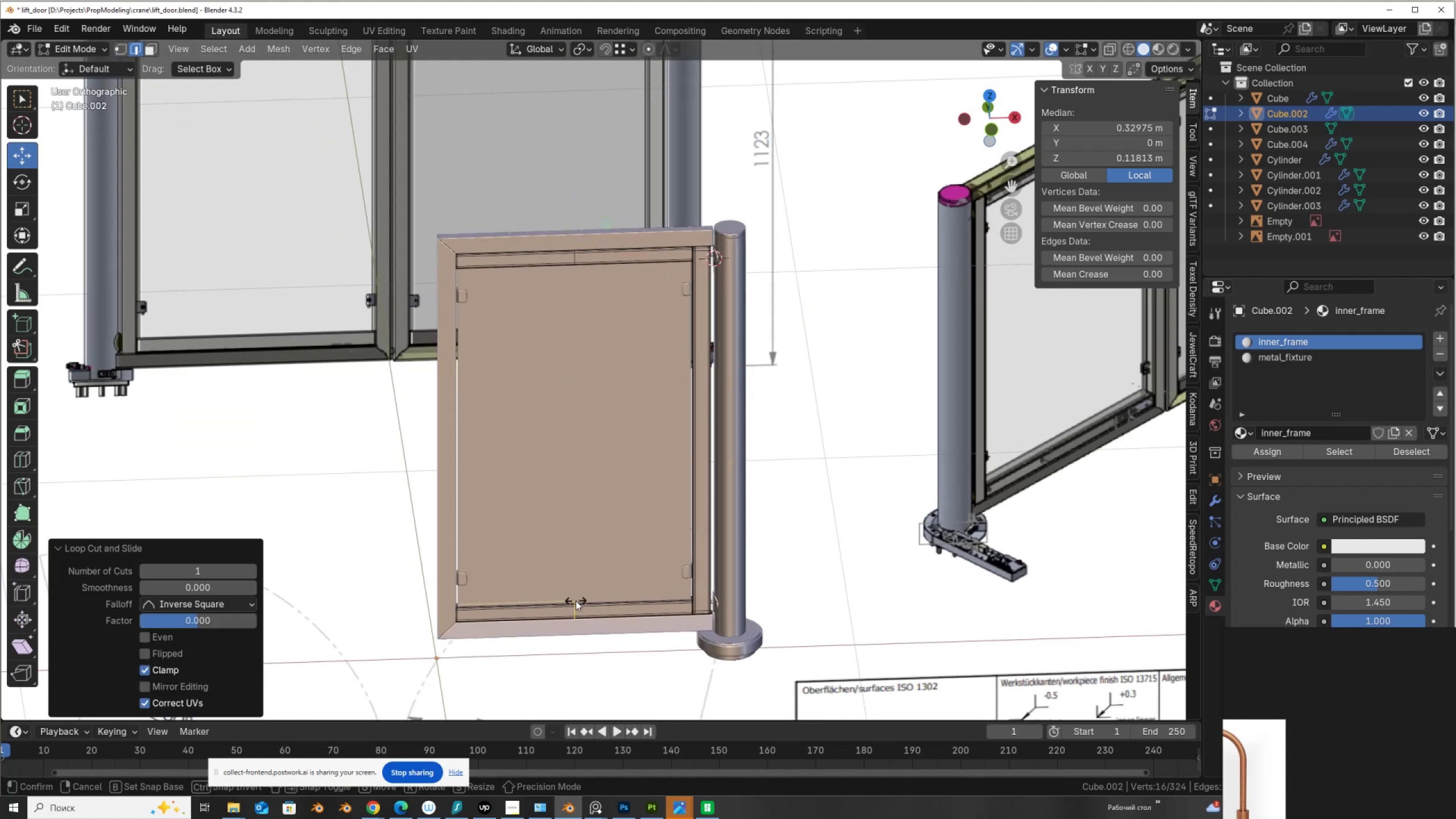 
left_click([576, 601])
 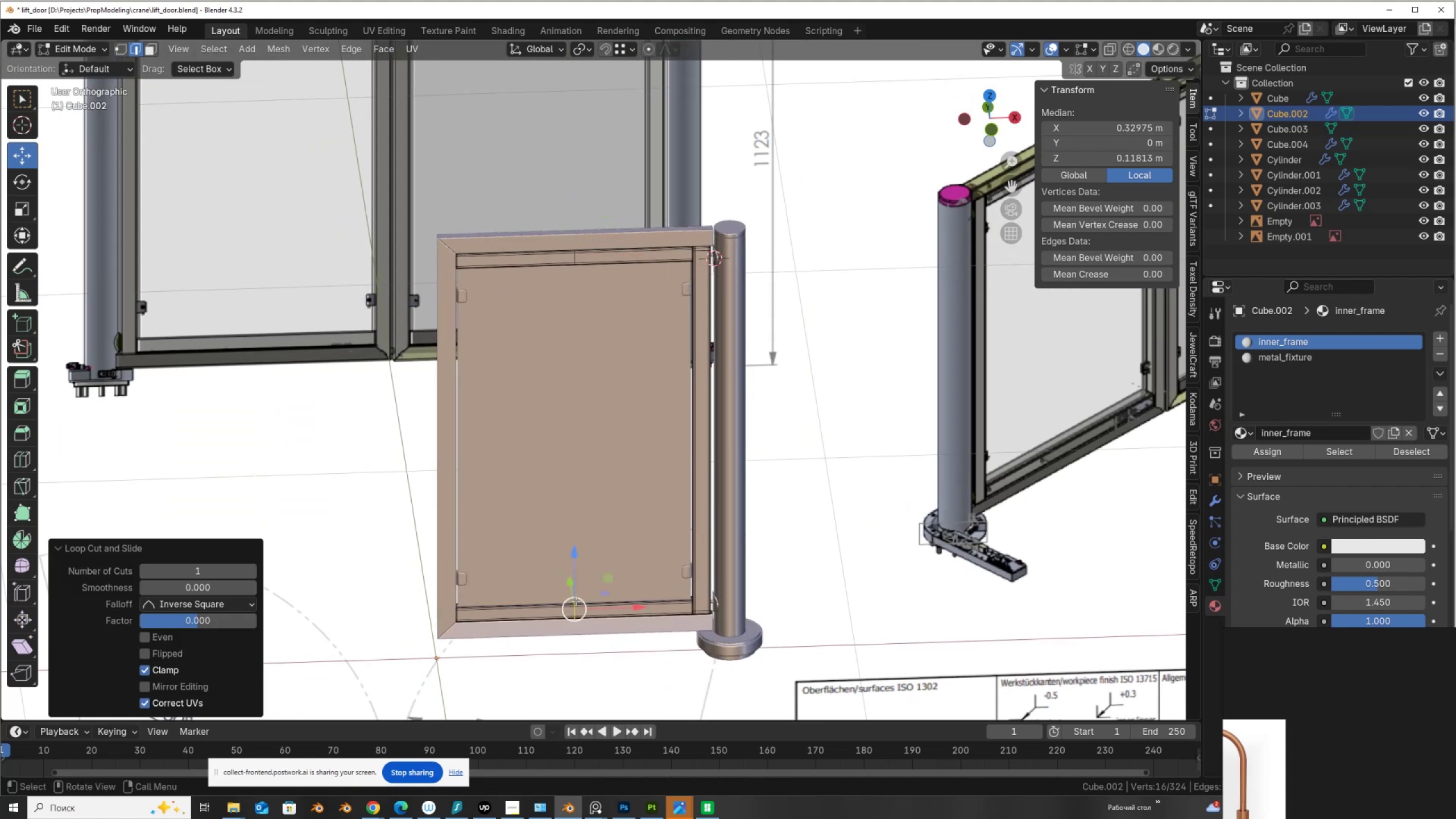 
right_click([576, 601])
 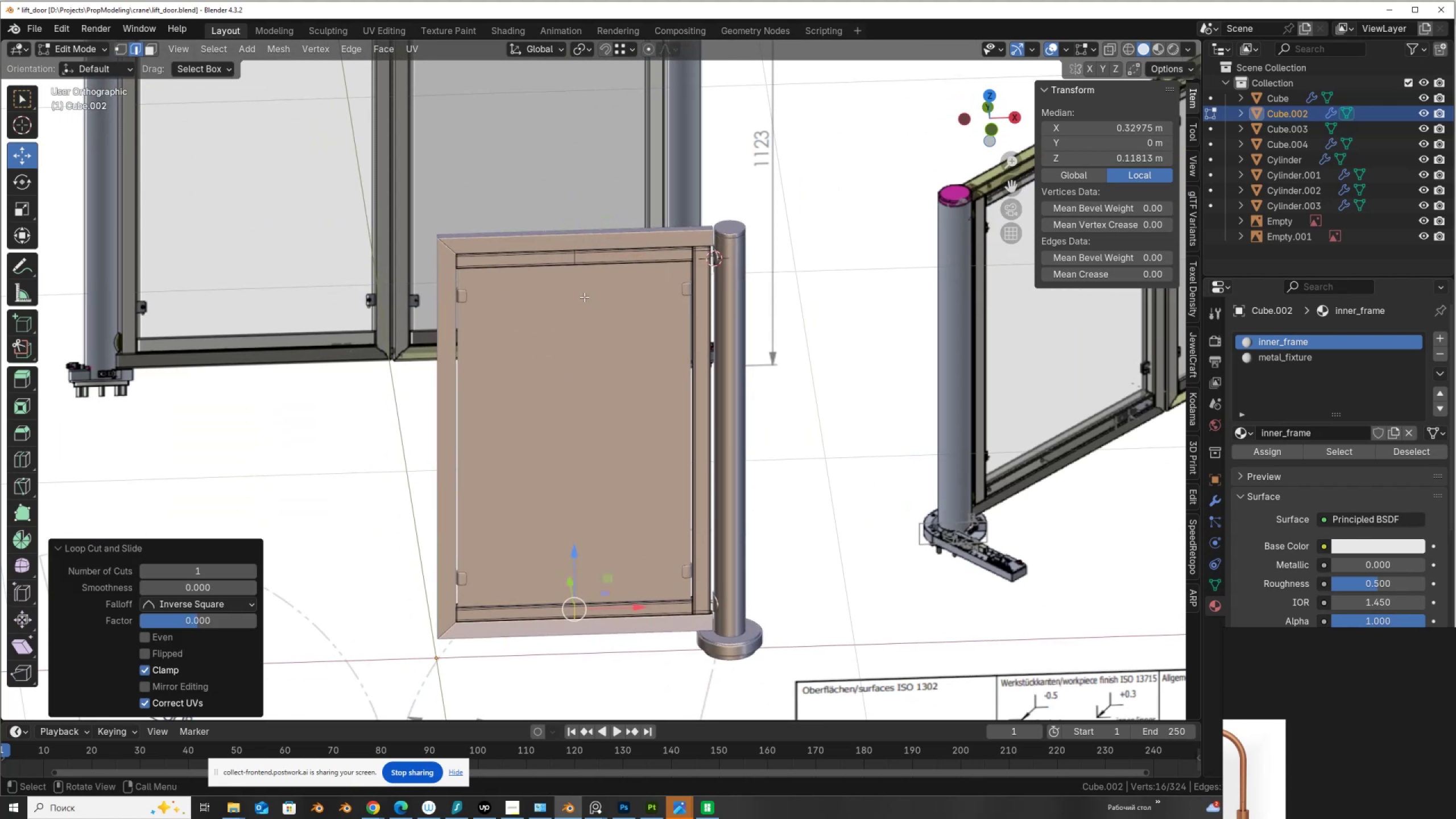 
hold_key(key=AltLeft, duration=0.54)
hold_key(key=ShiftLeft, duration=0.55)
left_click([574, 257])
 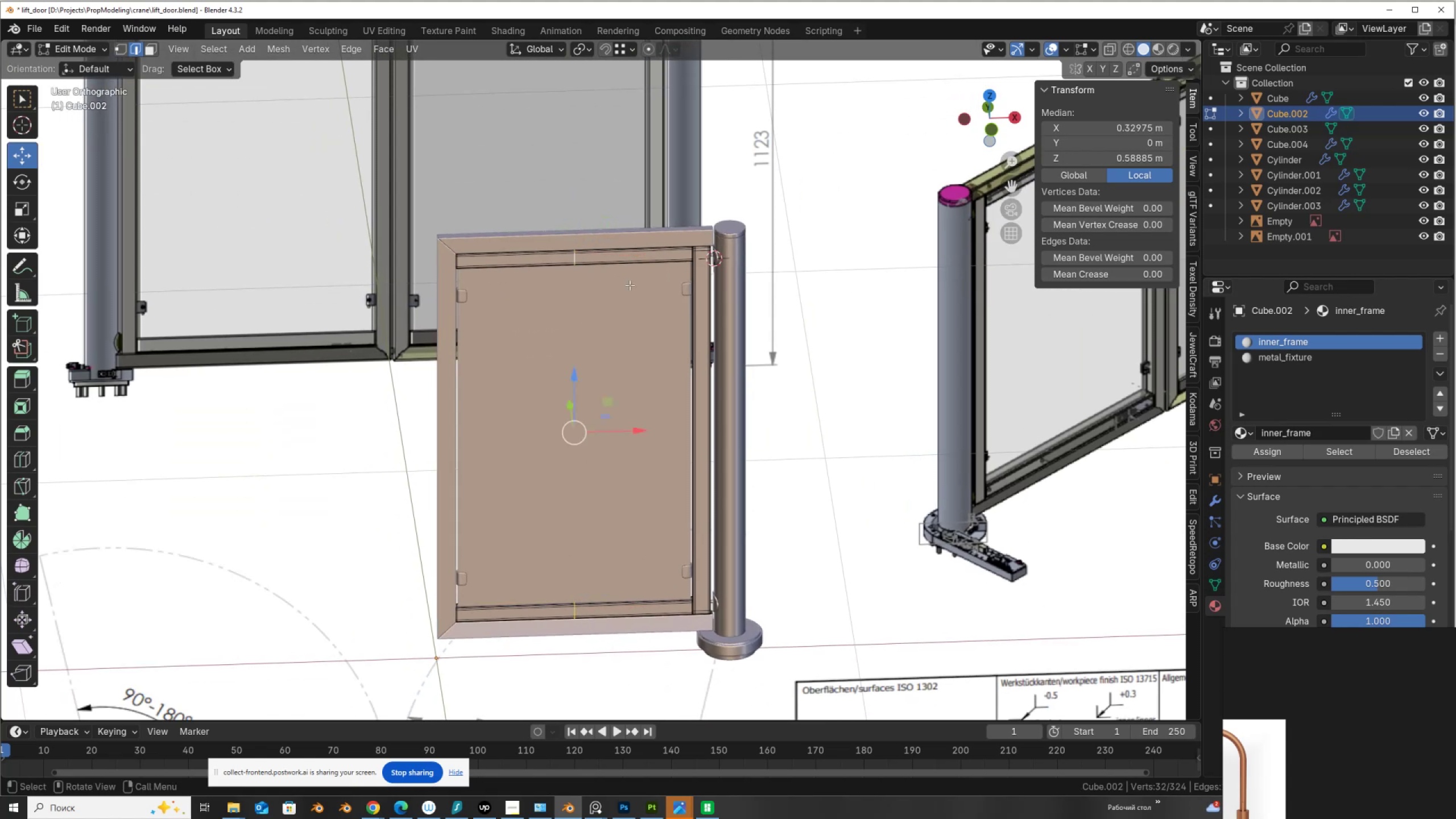 
key(Control+B)
 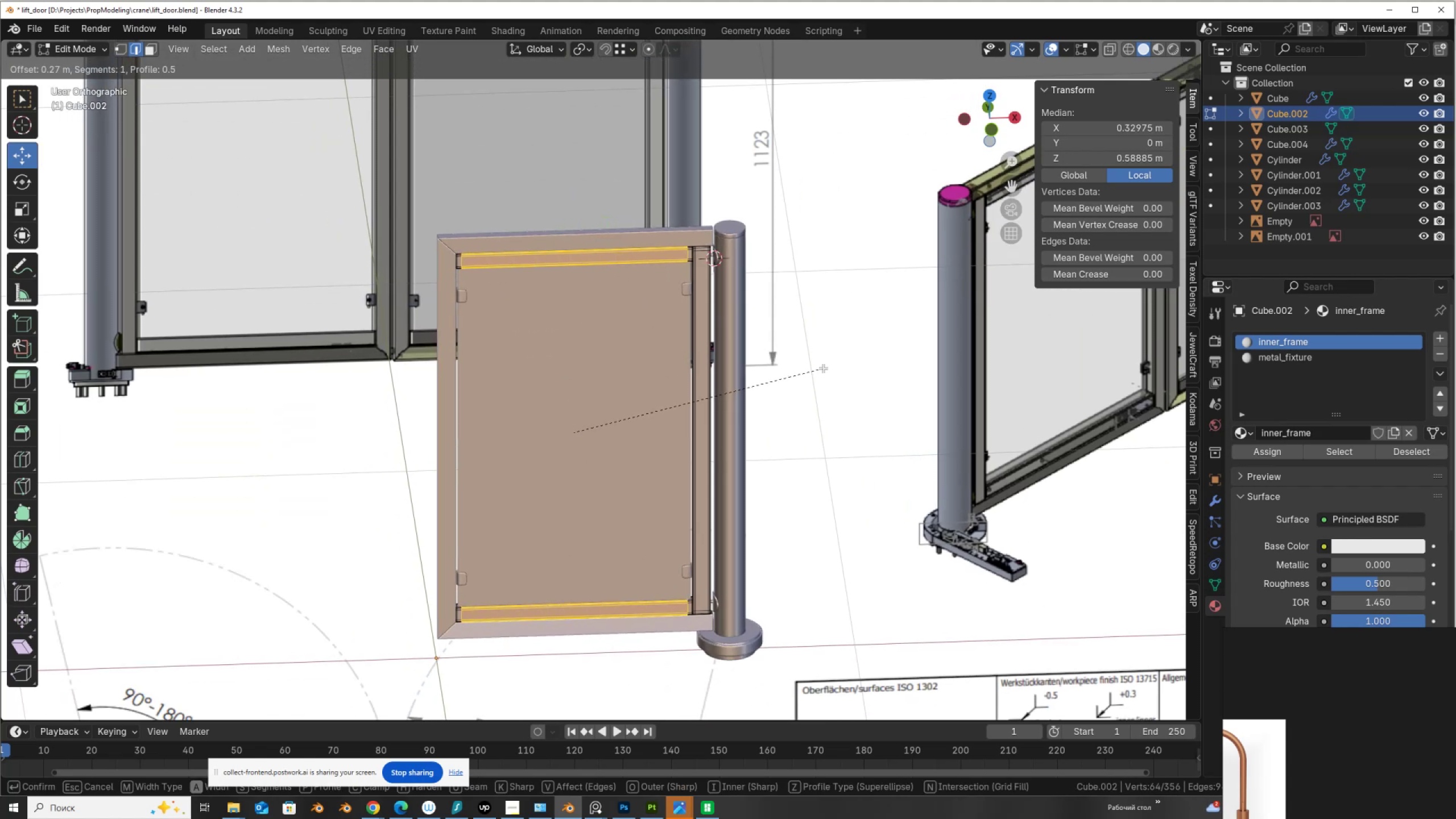 
left_click([823, 368])
 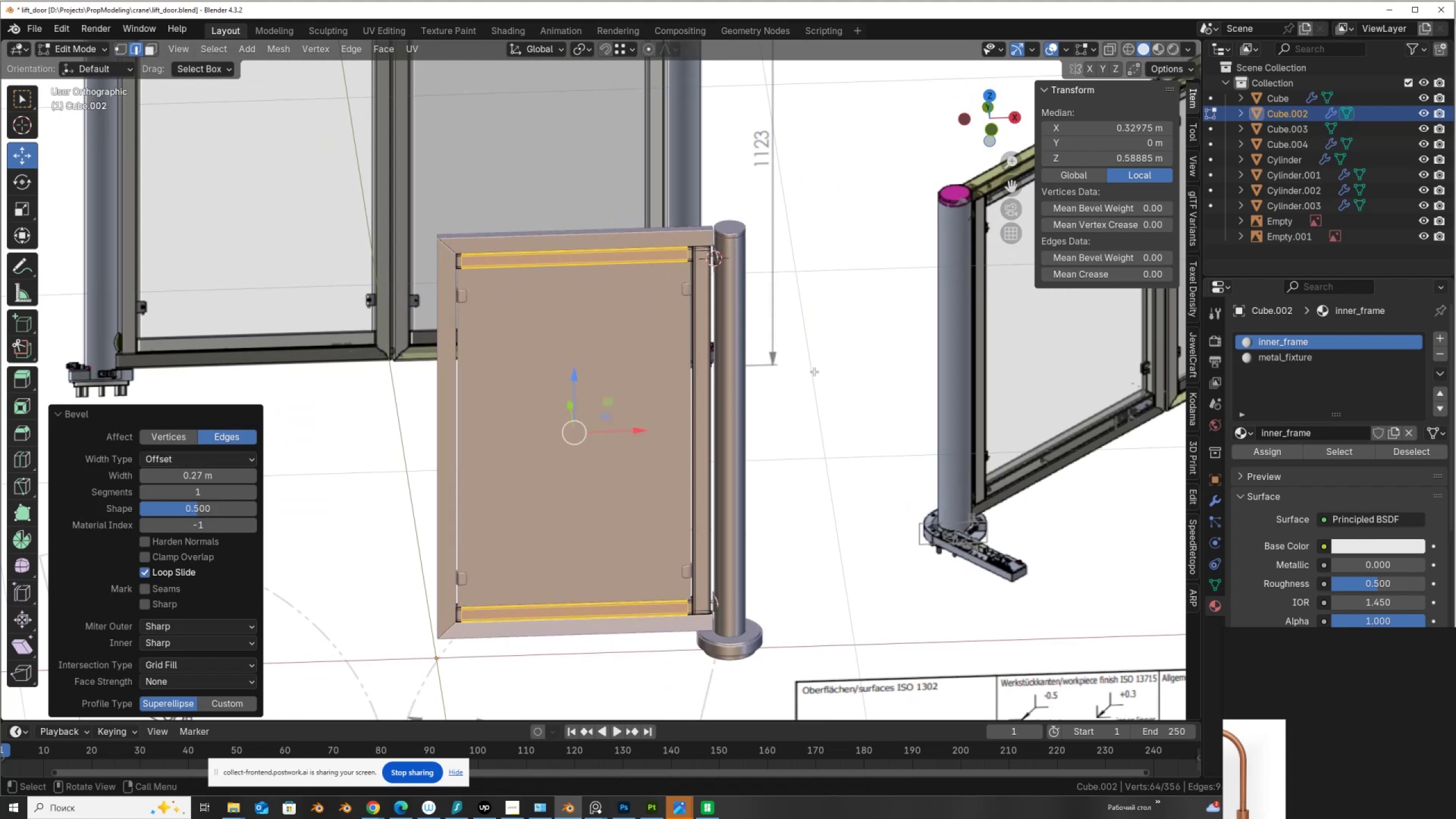 
scroll: coordinate [680, 367], scroll_direction: up, amount: 2.0
 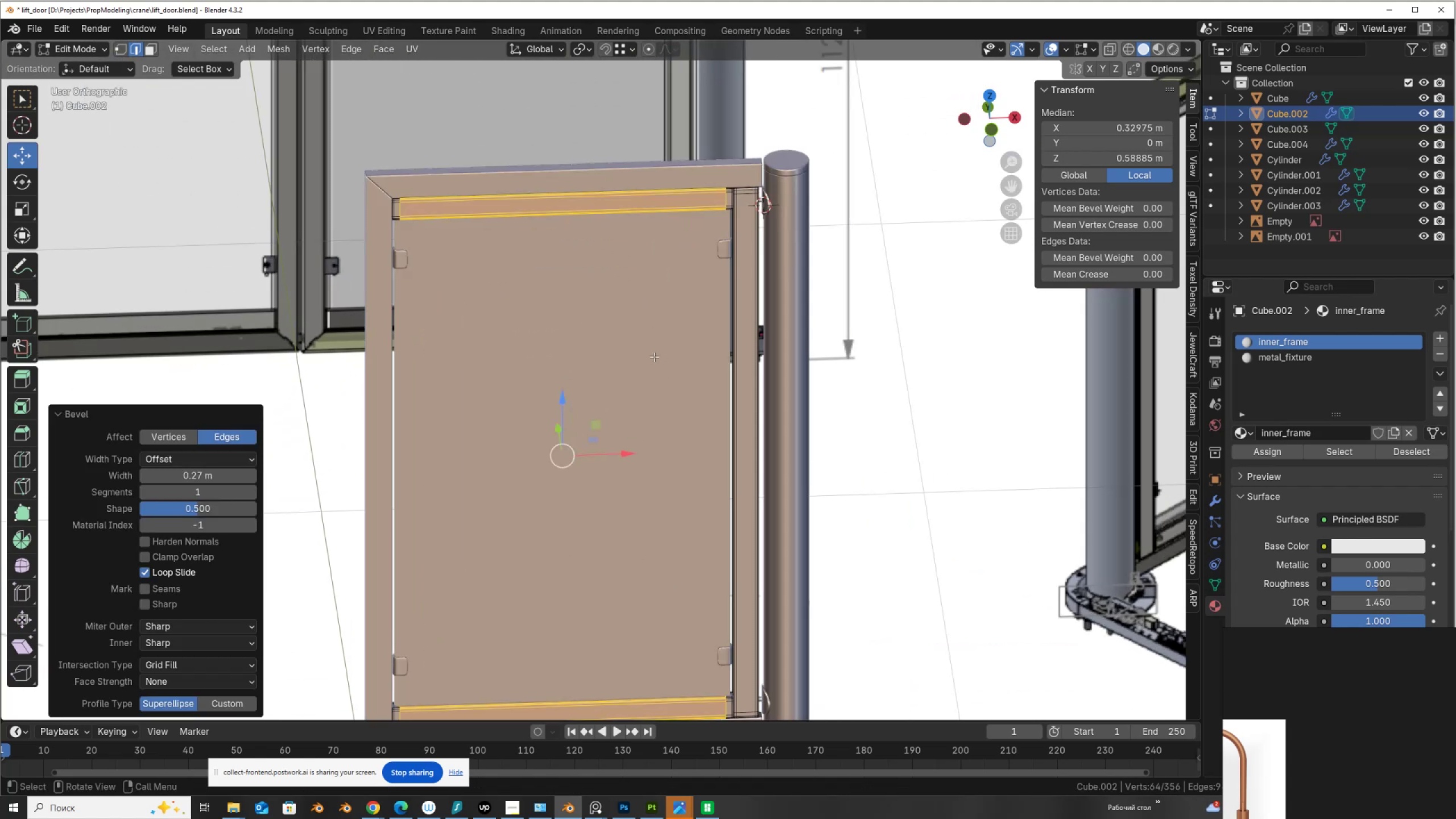 
key(Tab)
 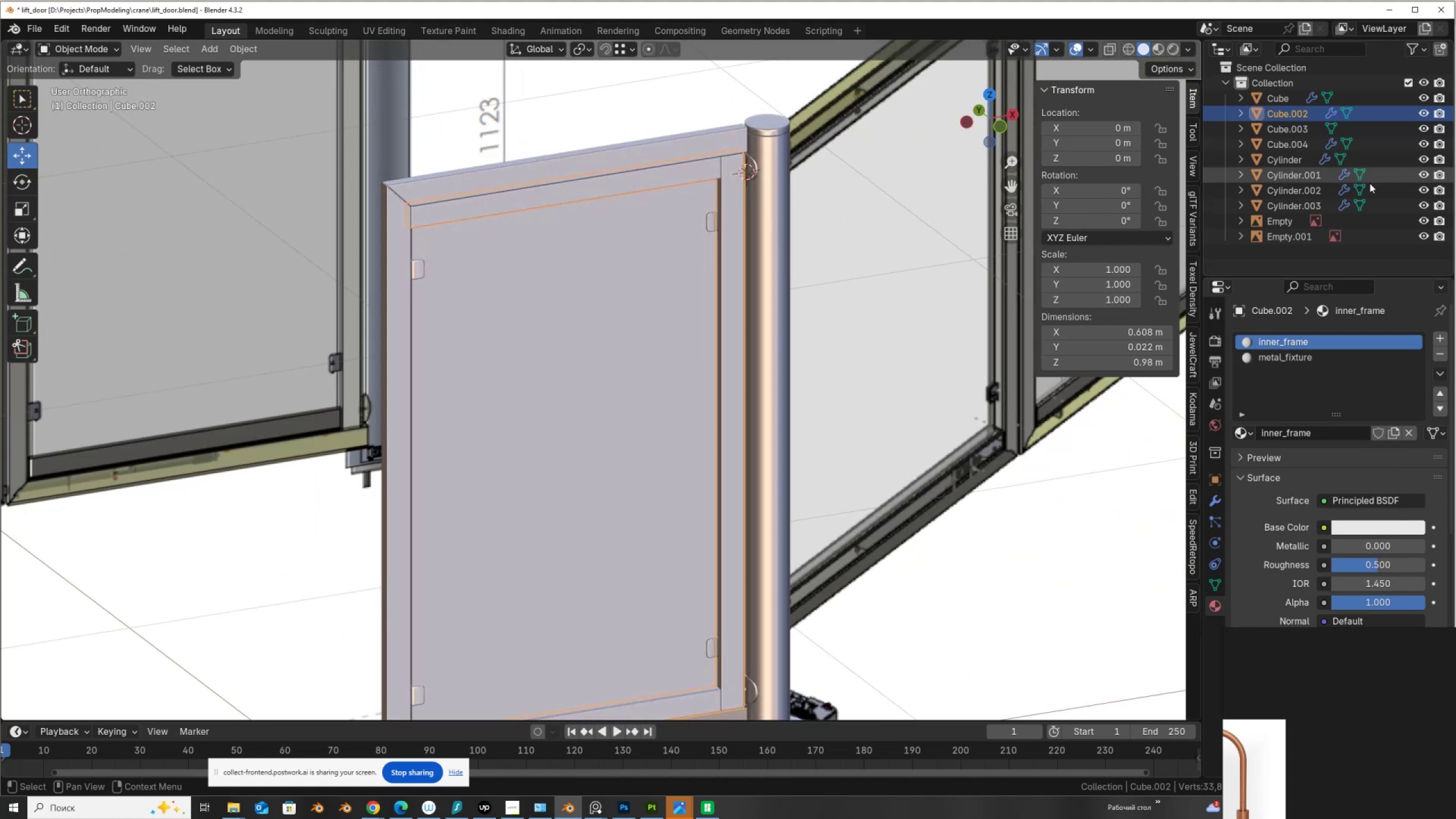 
left_click([1350, 363])
 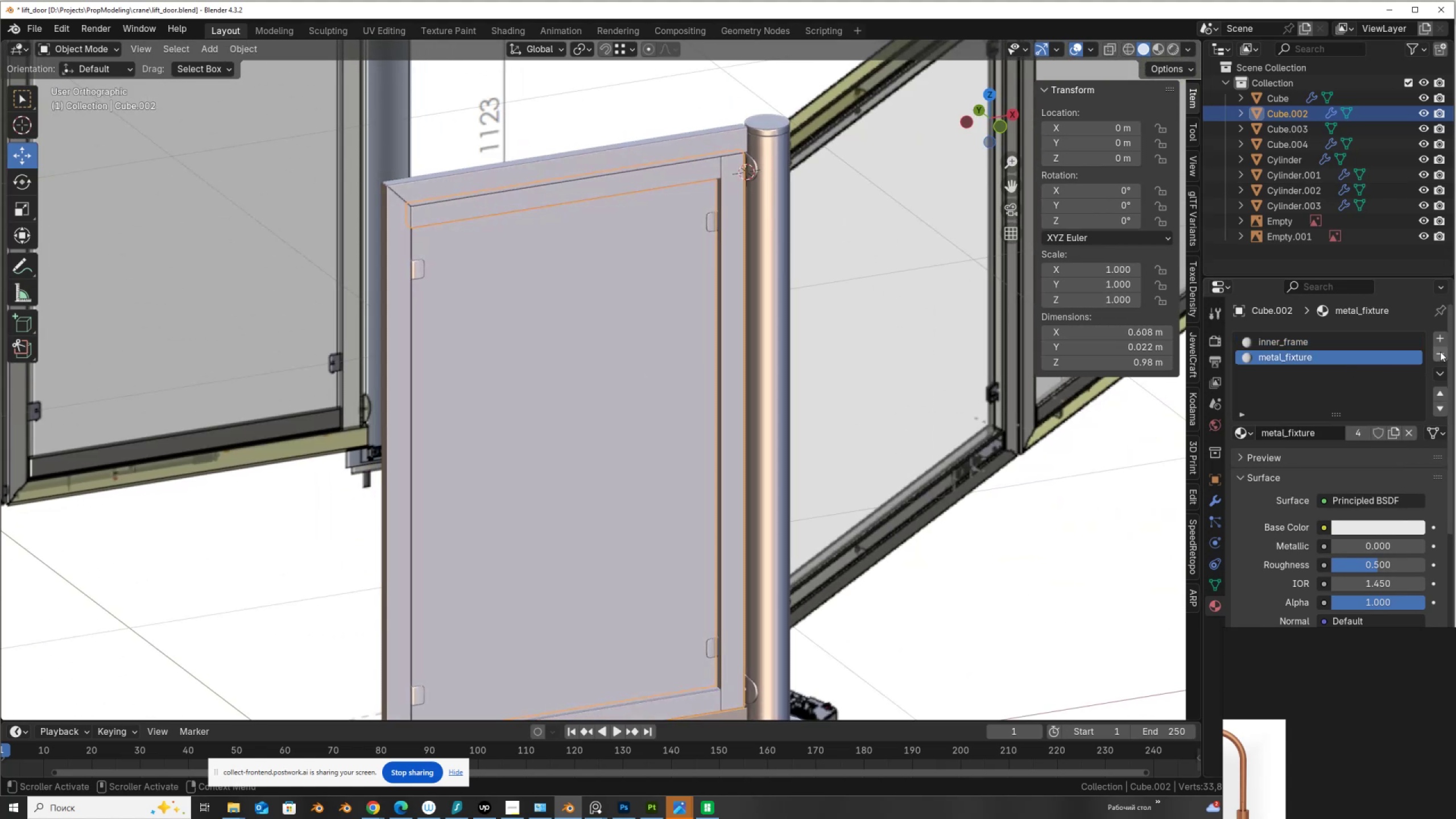 
left_click([1441, 351])
 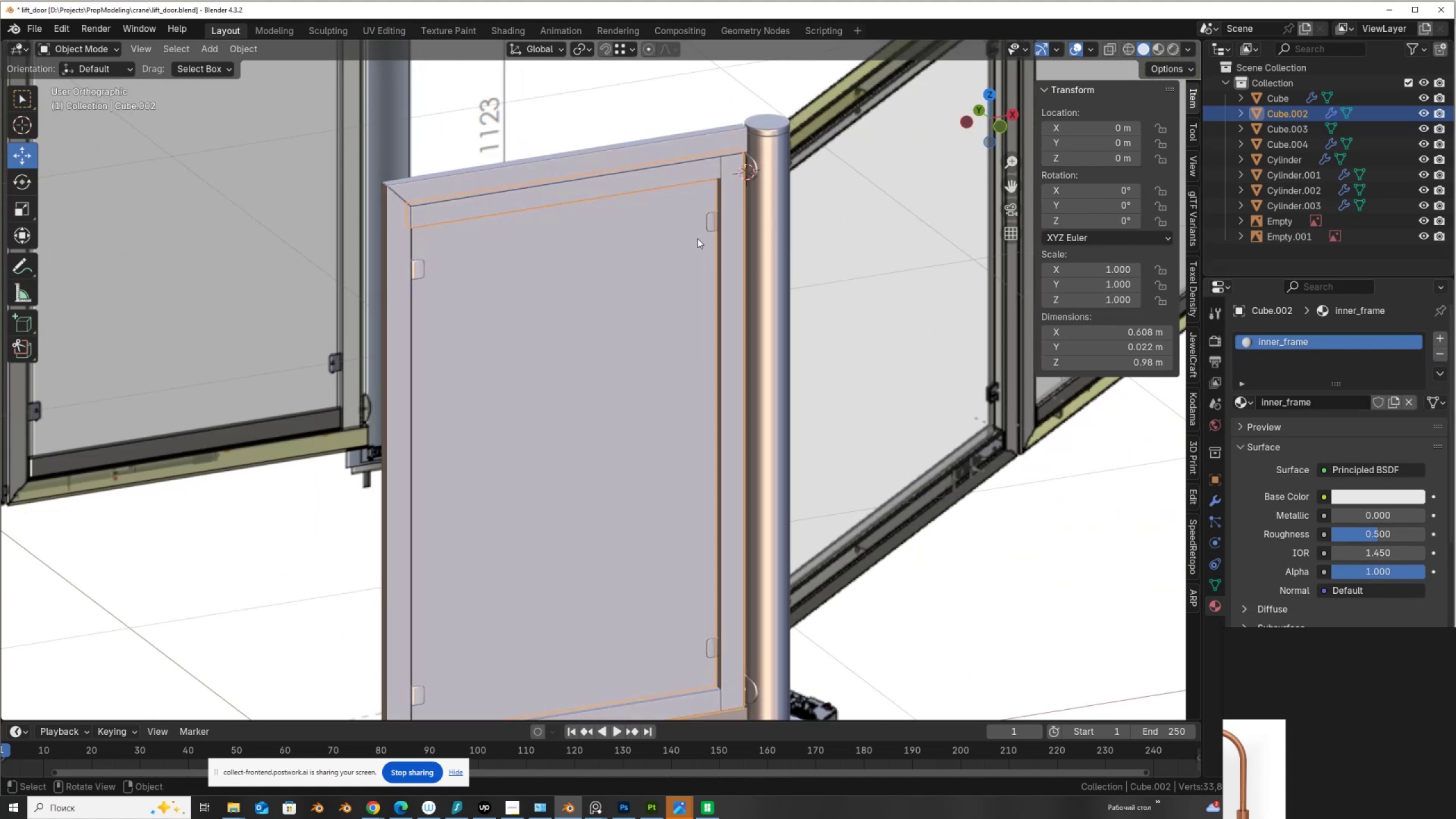 
left_click([697, 235])
 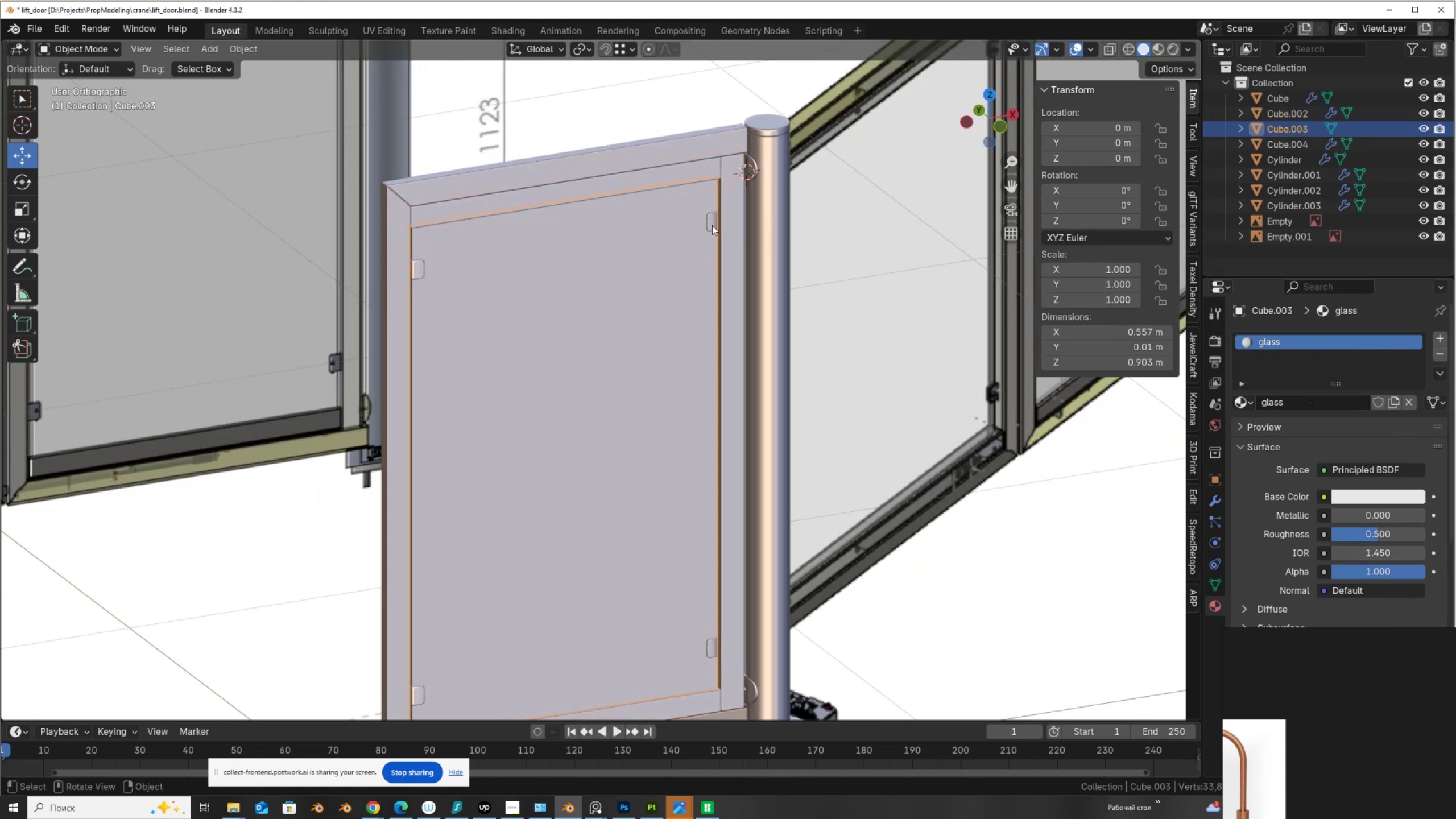 
left_click([712, 225])
 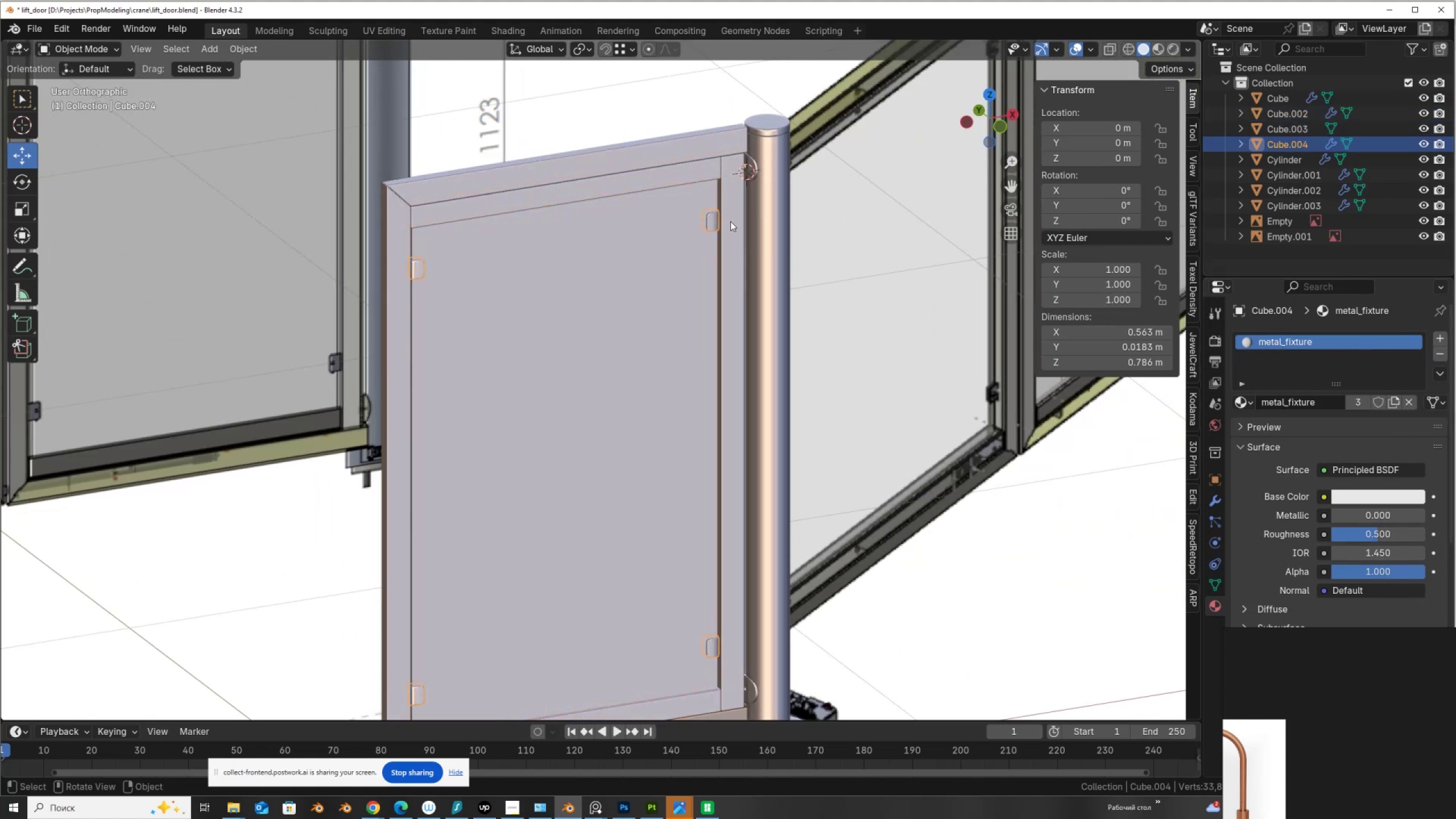 
left_click([731, 221])
 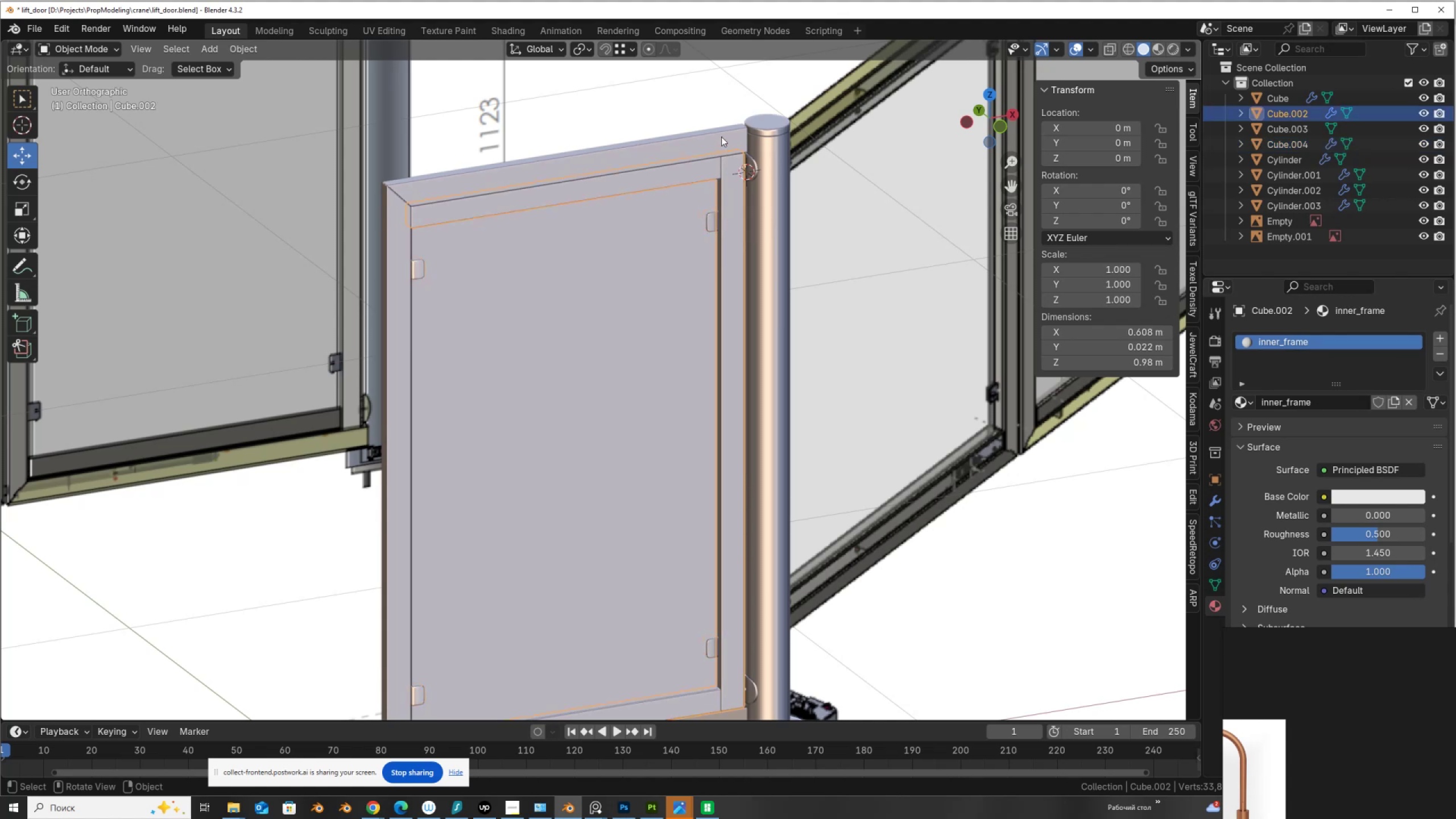 
left_click([722, 144])
 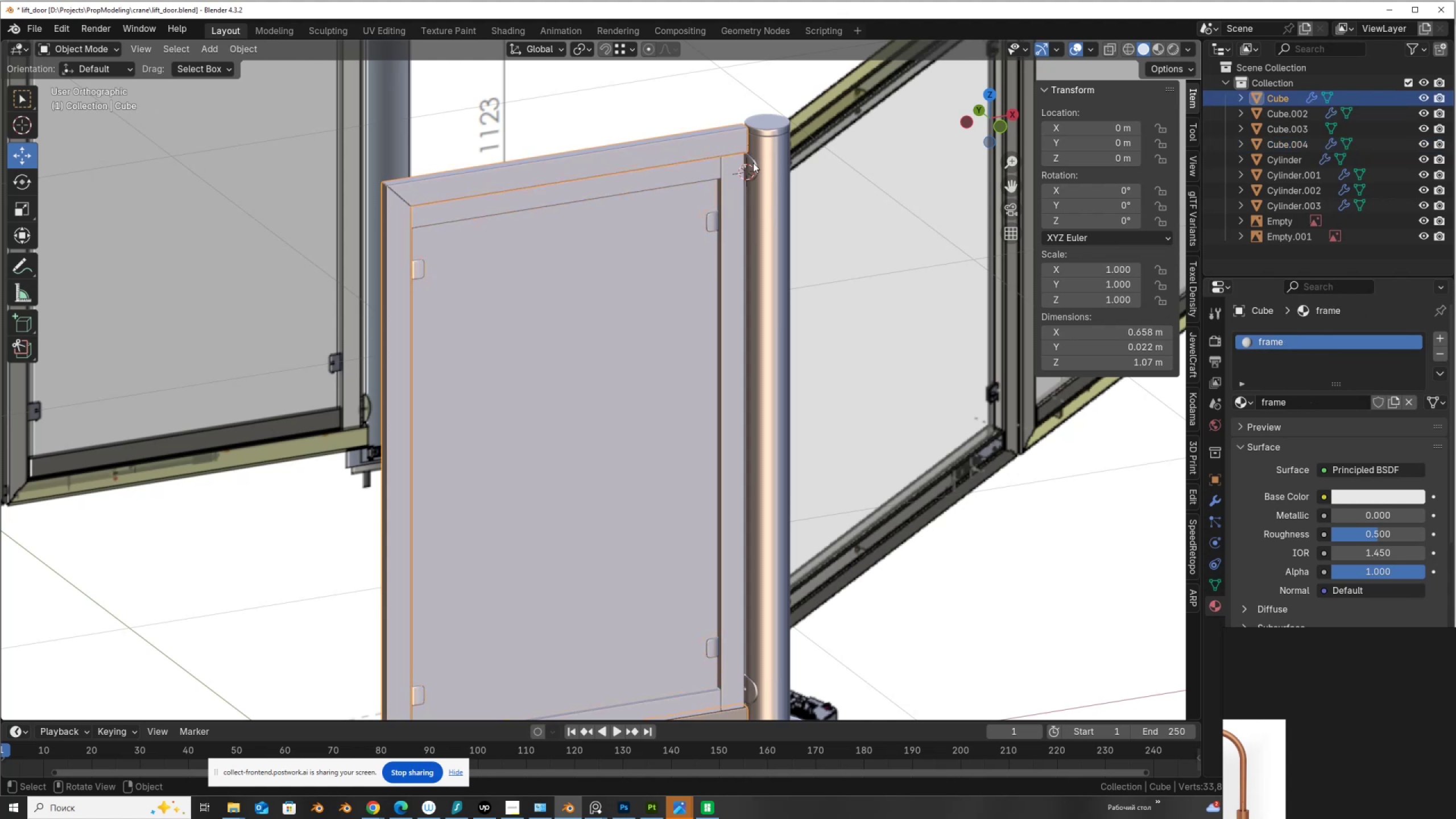 
left_click([753, 167])
 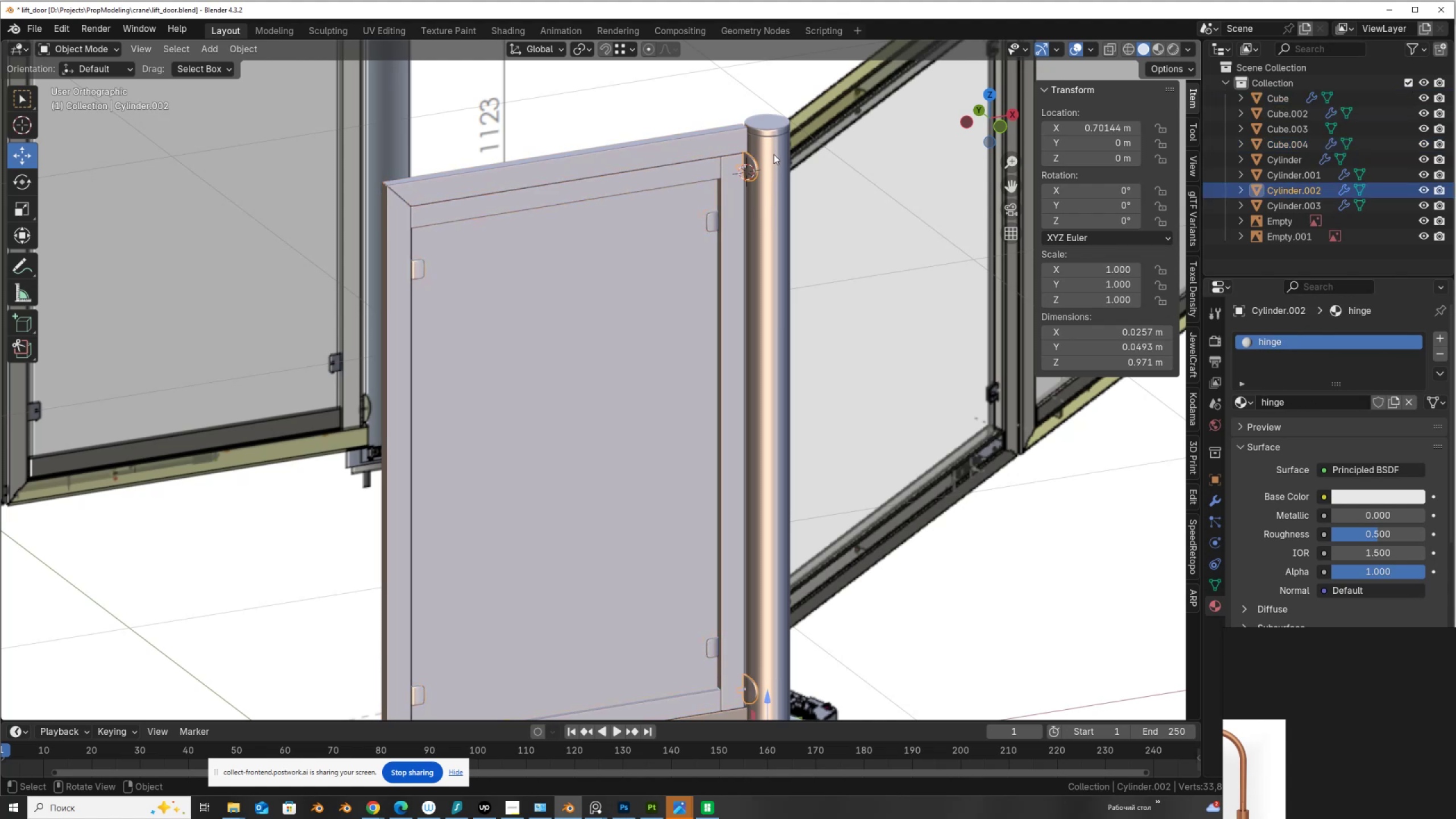 
left_click([774, 154])
 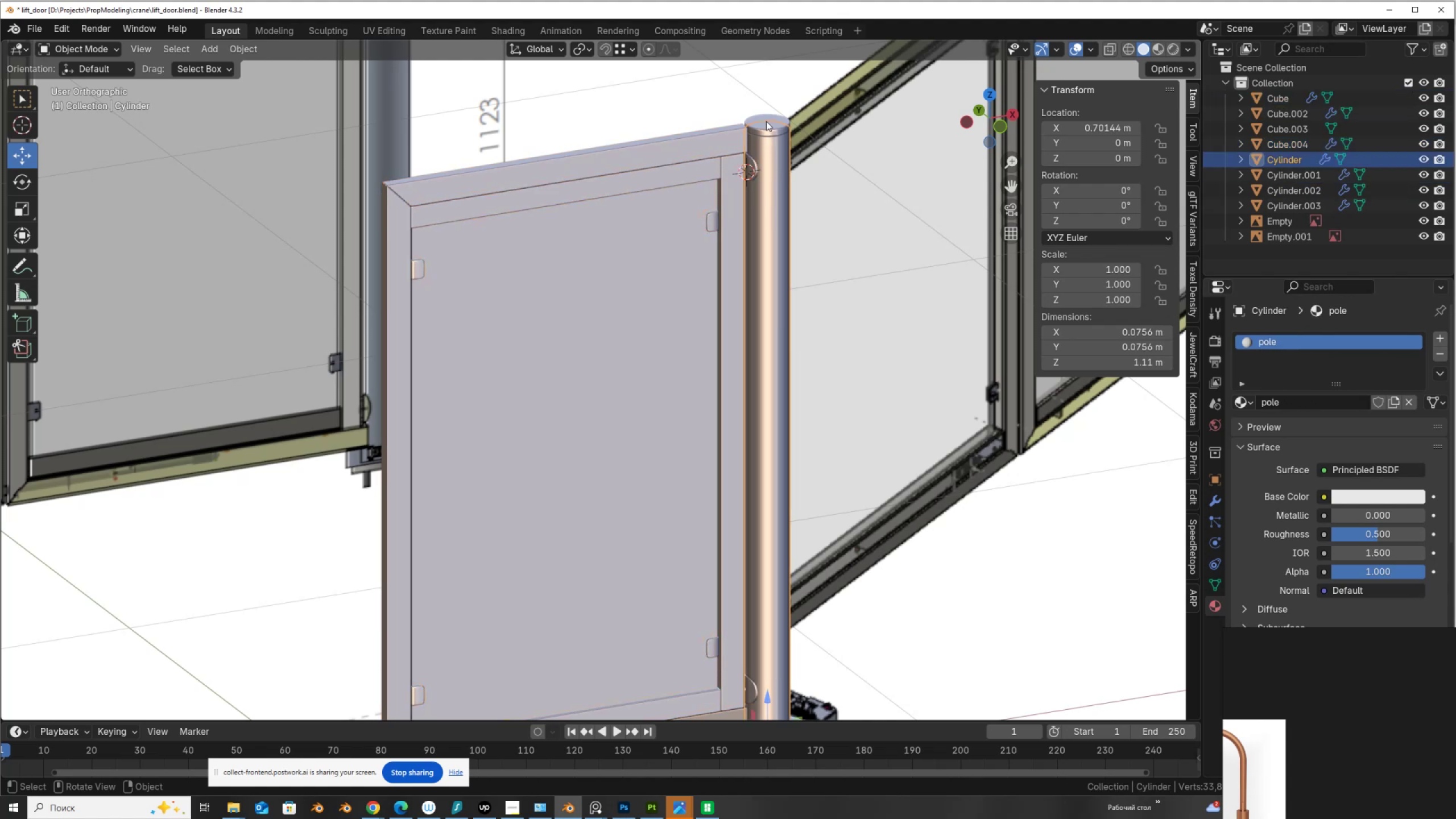 
left_click([767, 125])
 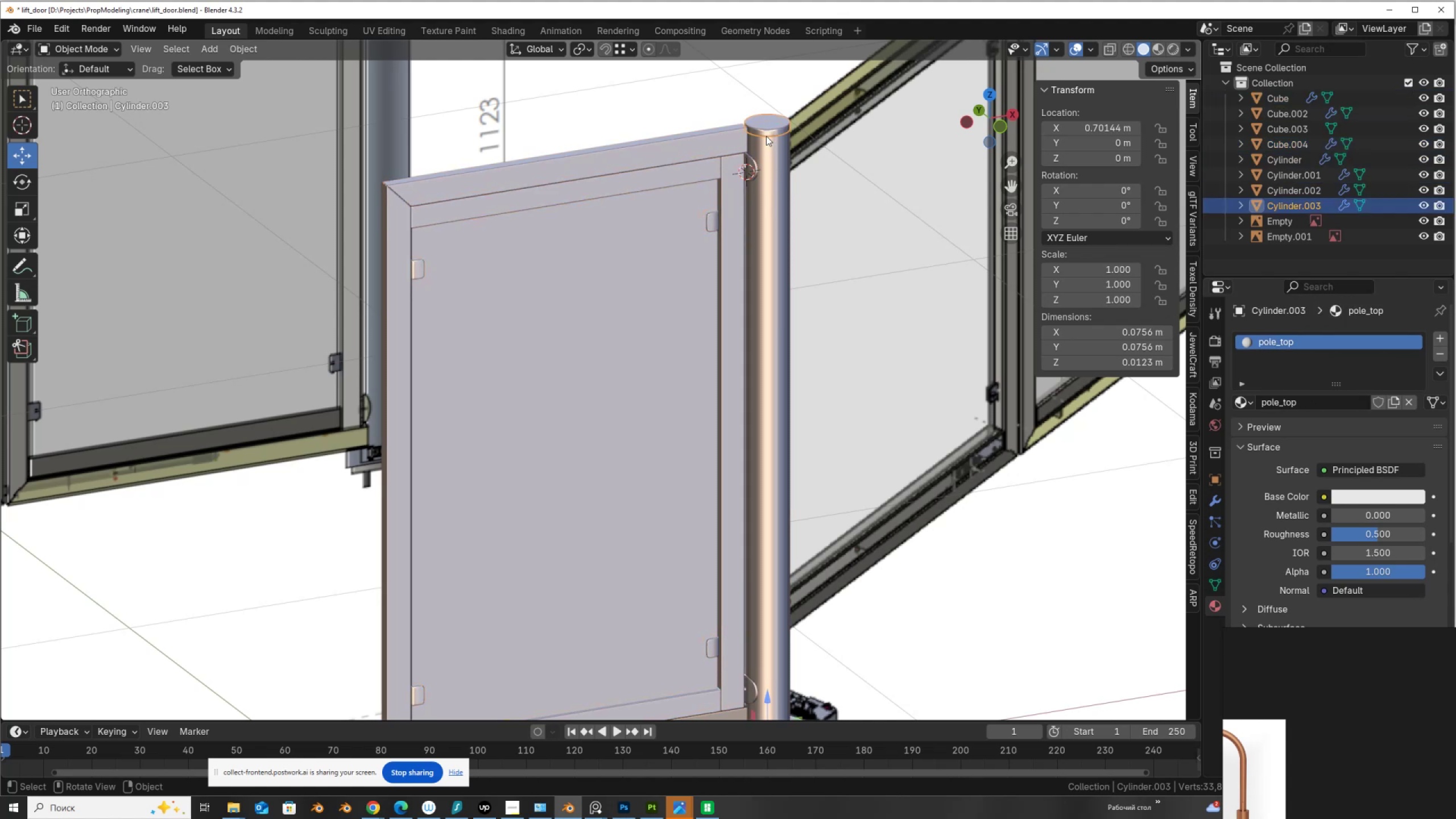 
scroll: coordinate [765, 168], scroll_direction: down, amount: 4.0
 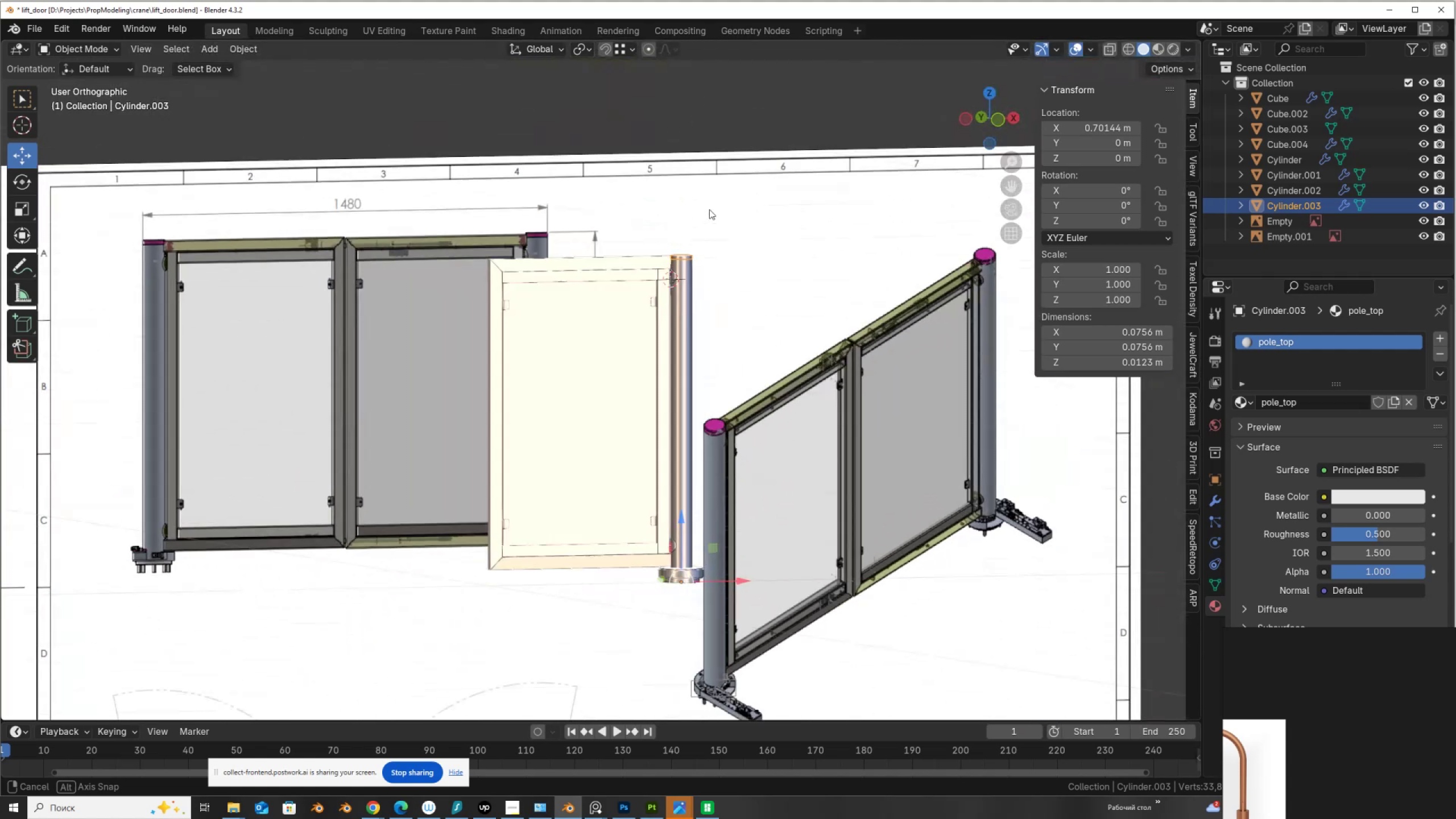 
key(Q)
 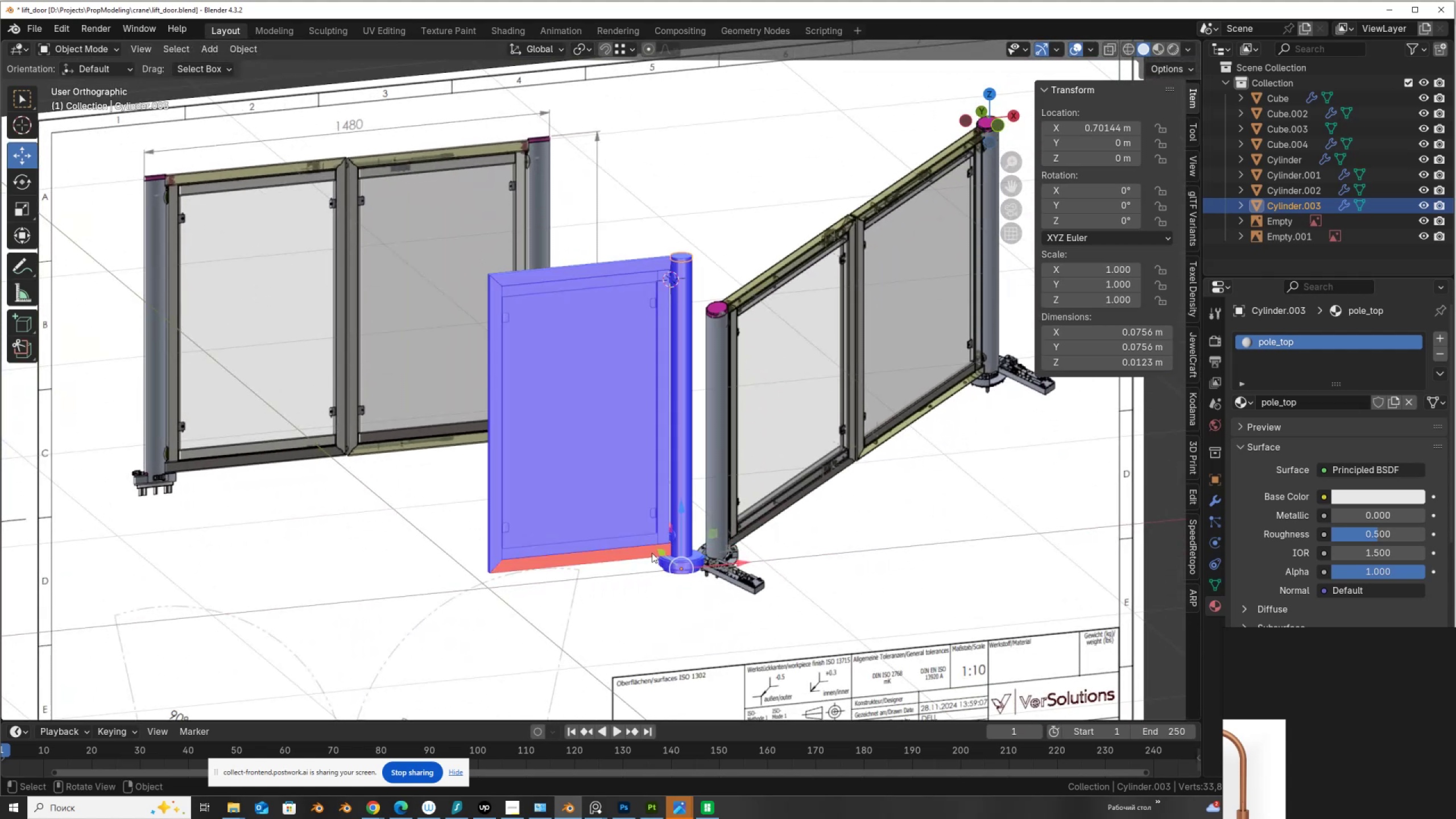 
left_click([647, 551])
 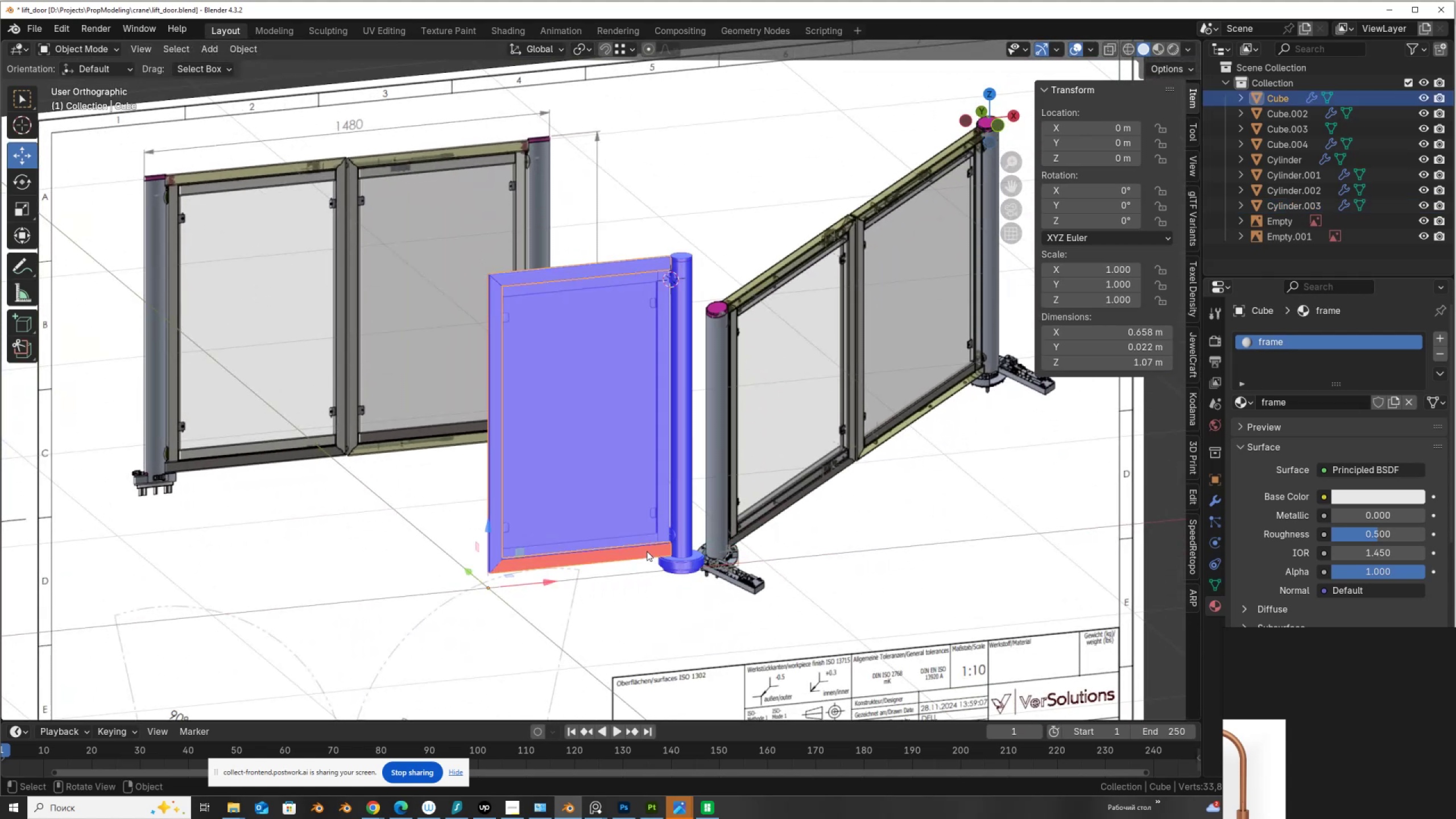 
key(Tab)
type(an)
key(Tab)
type(q)
 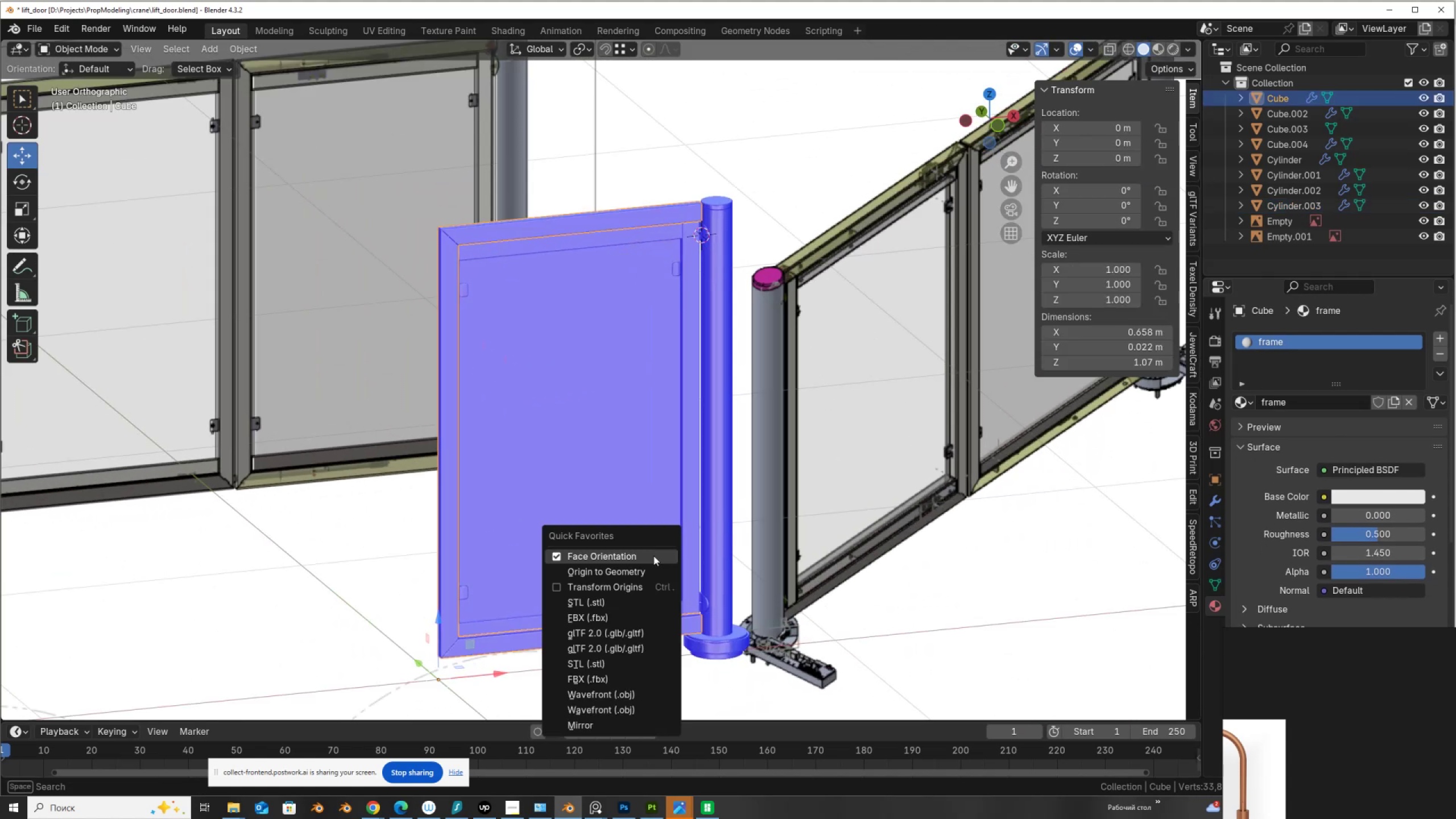 
scroll: coordinate [653, 556], scroll_direction: up, amount: 2.0
 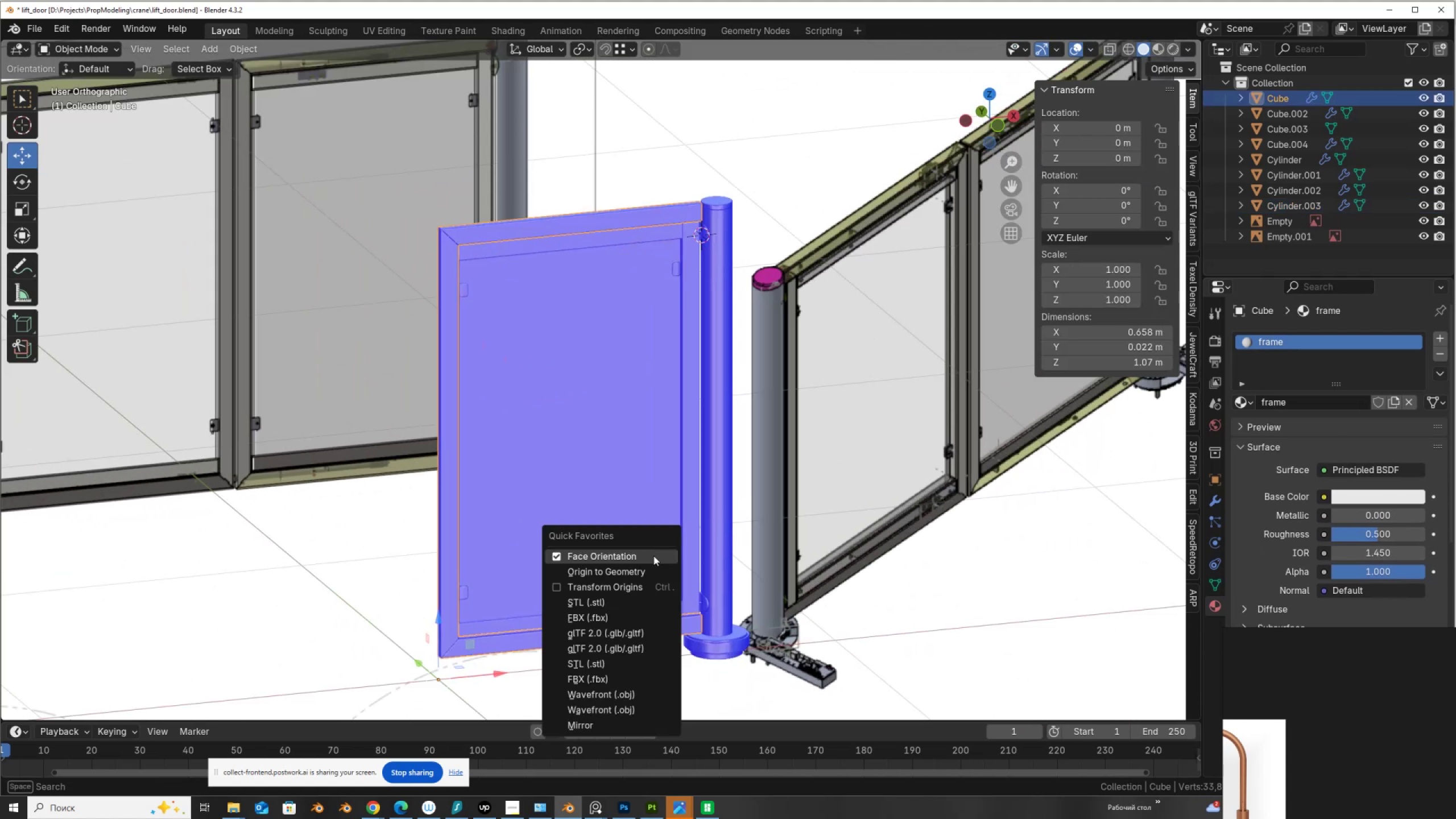 
left_click([653, 556])
 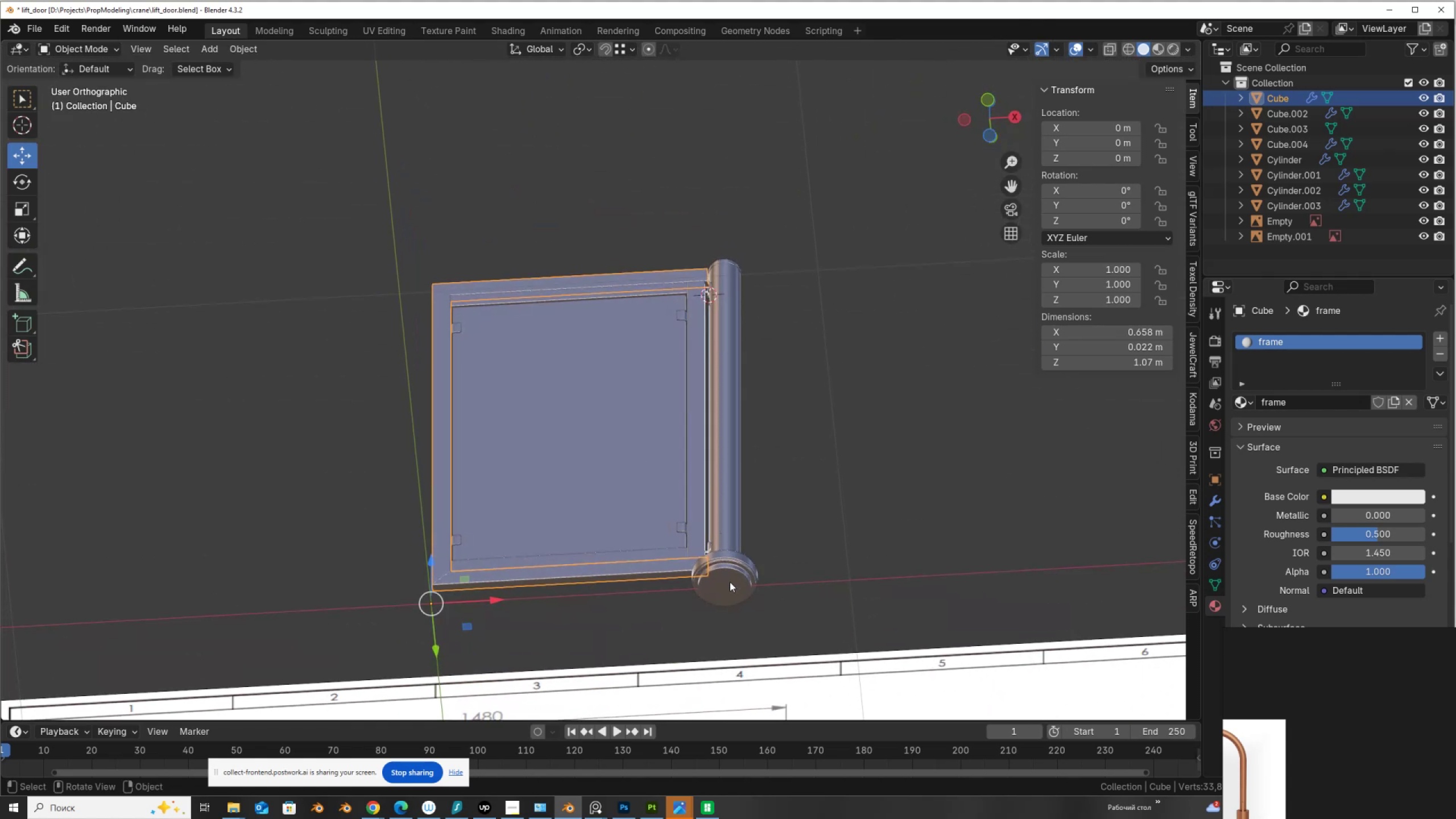 
left_click([731, 571])
 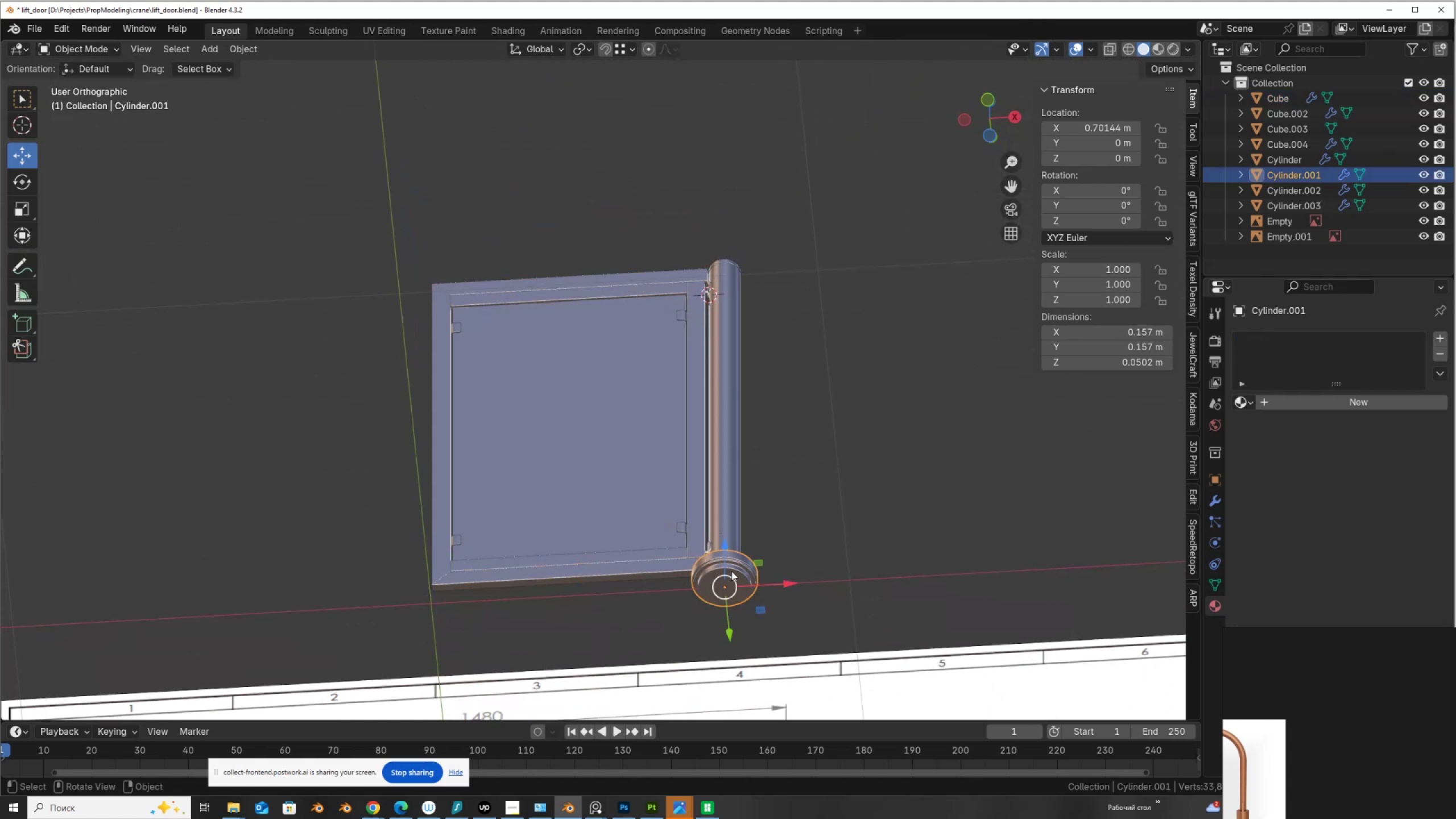 
key(Tab)
 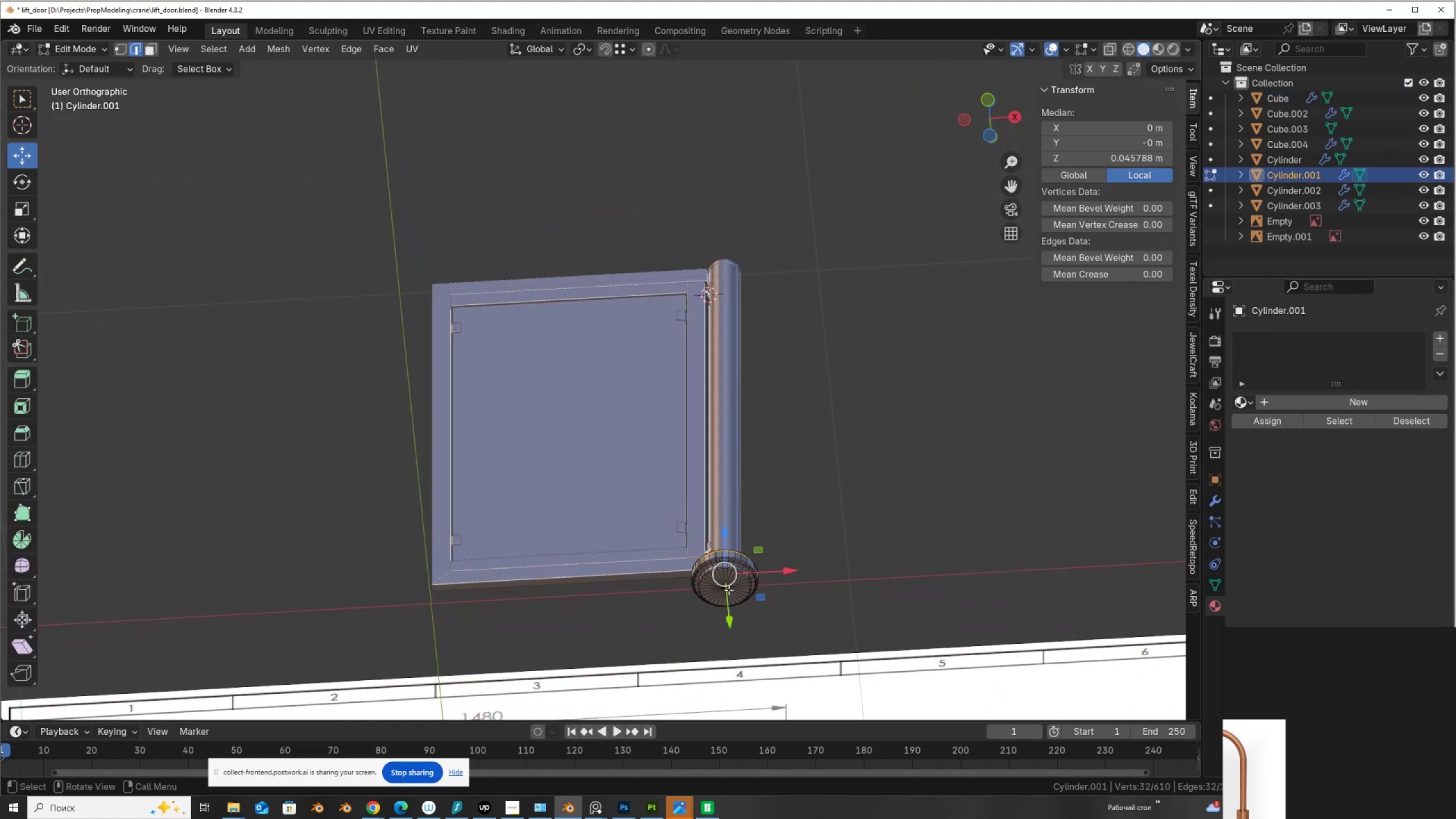 
key(1)
 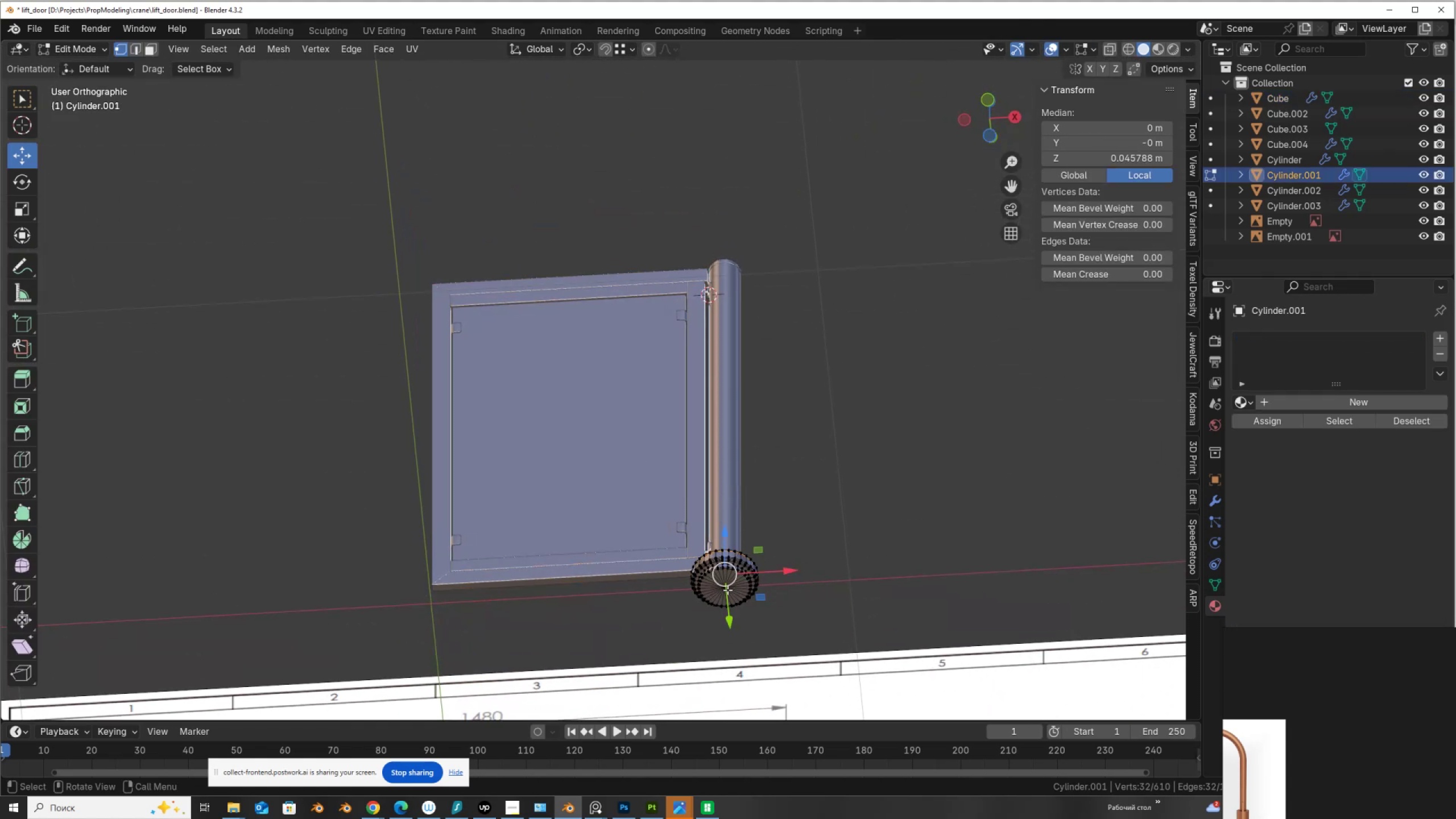 
left_click([727, 590])
 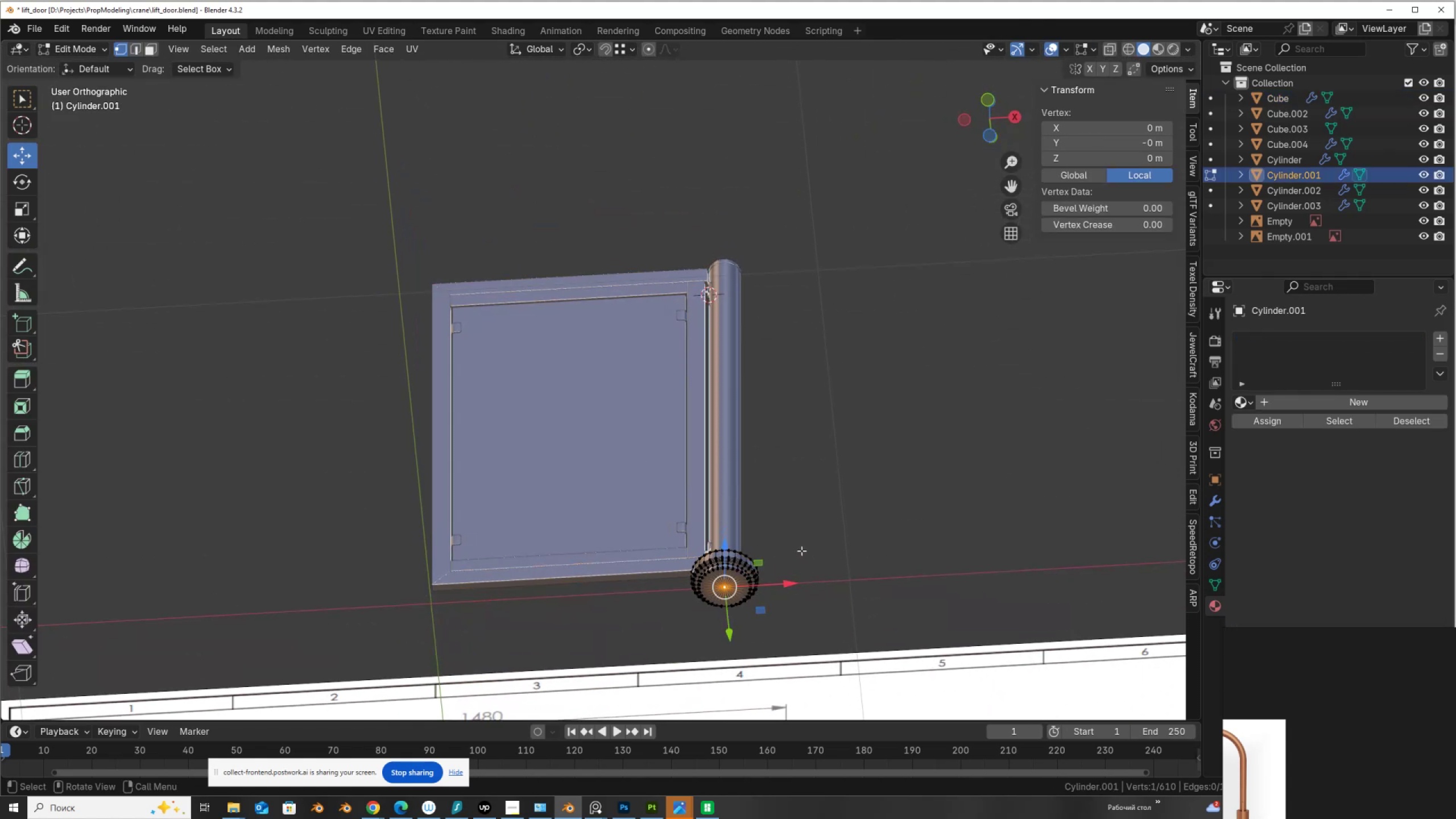 
hold_key(key=ShiftLeft, duration=1.72)
 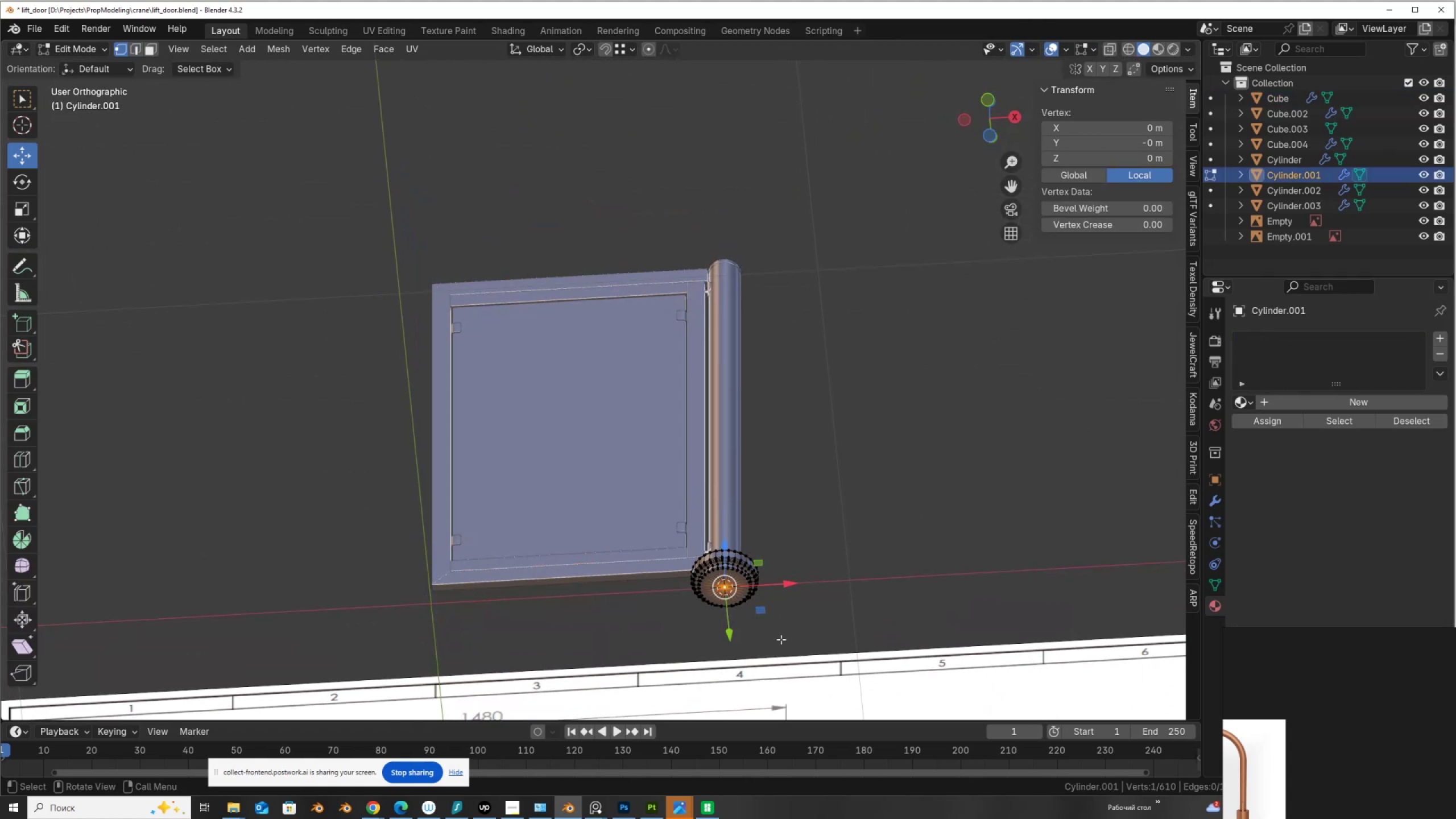 
hold_key(key=S, duration=0.59)
 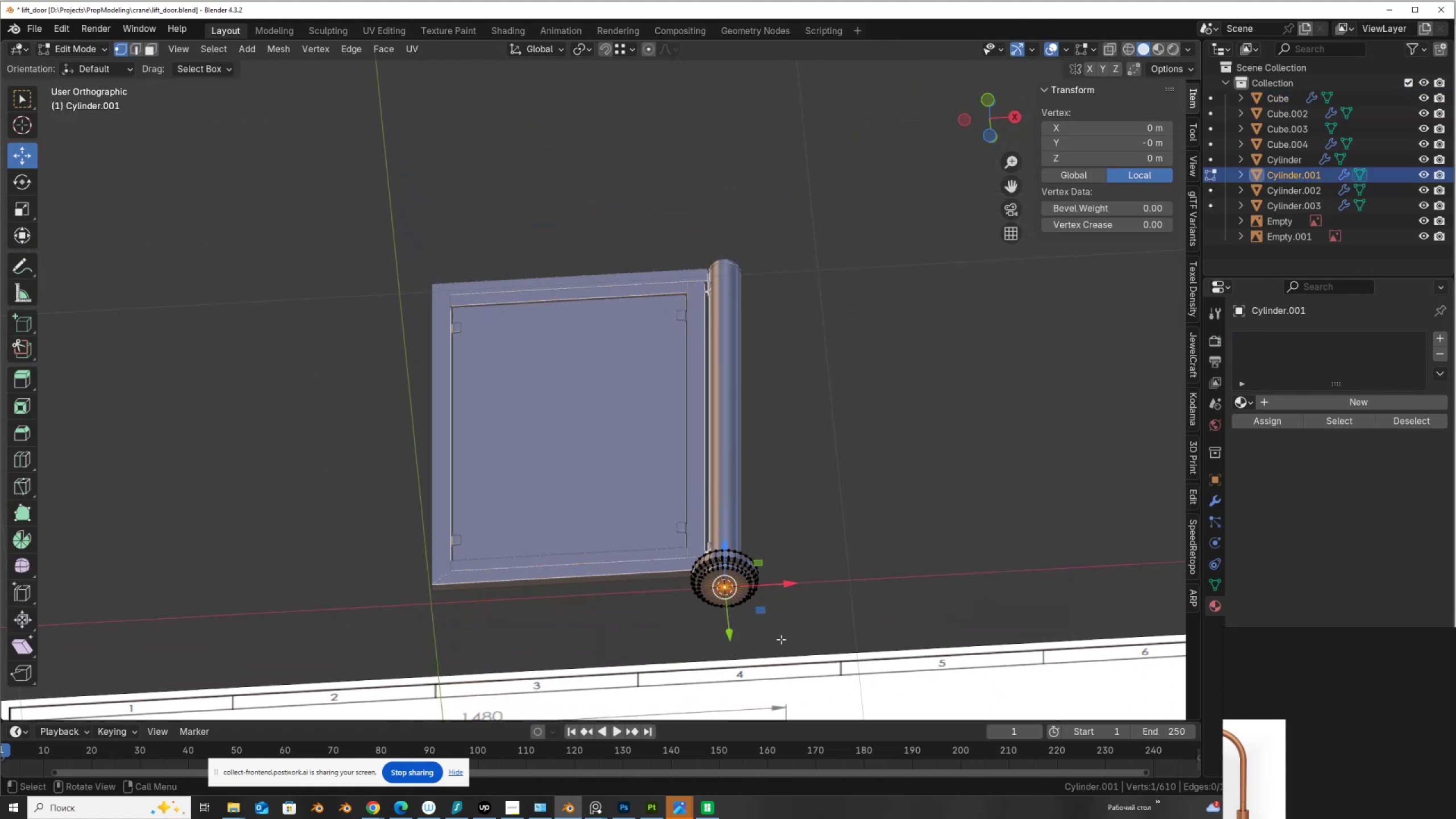 
key(Tab)
 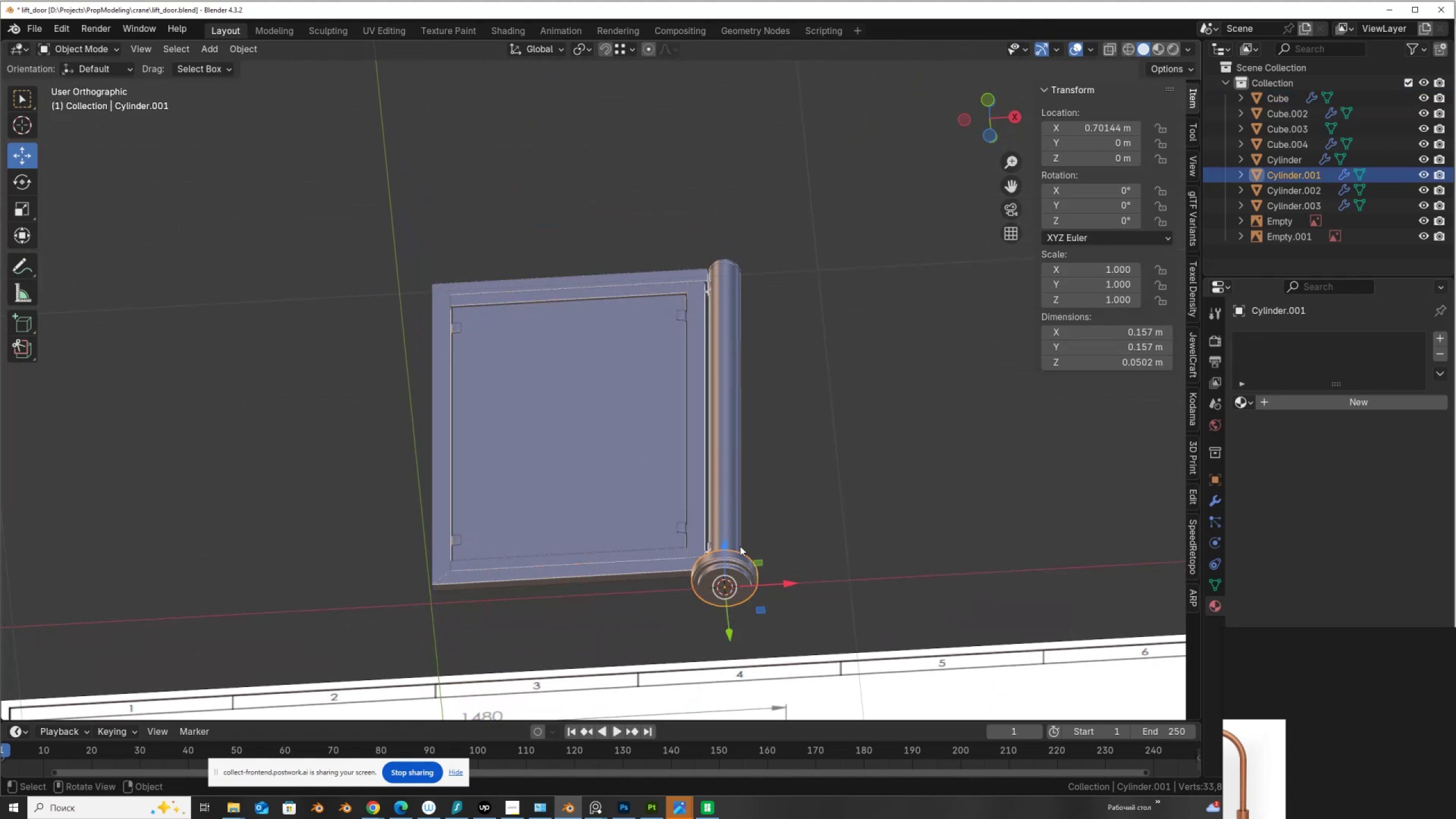 
hold_key(key=ShiftLeft, duration=1.99)
 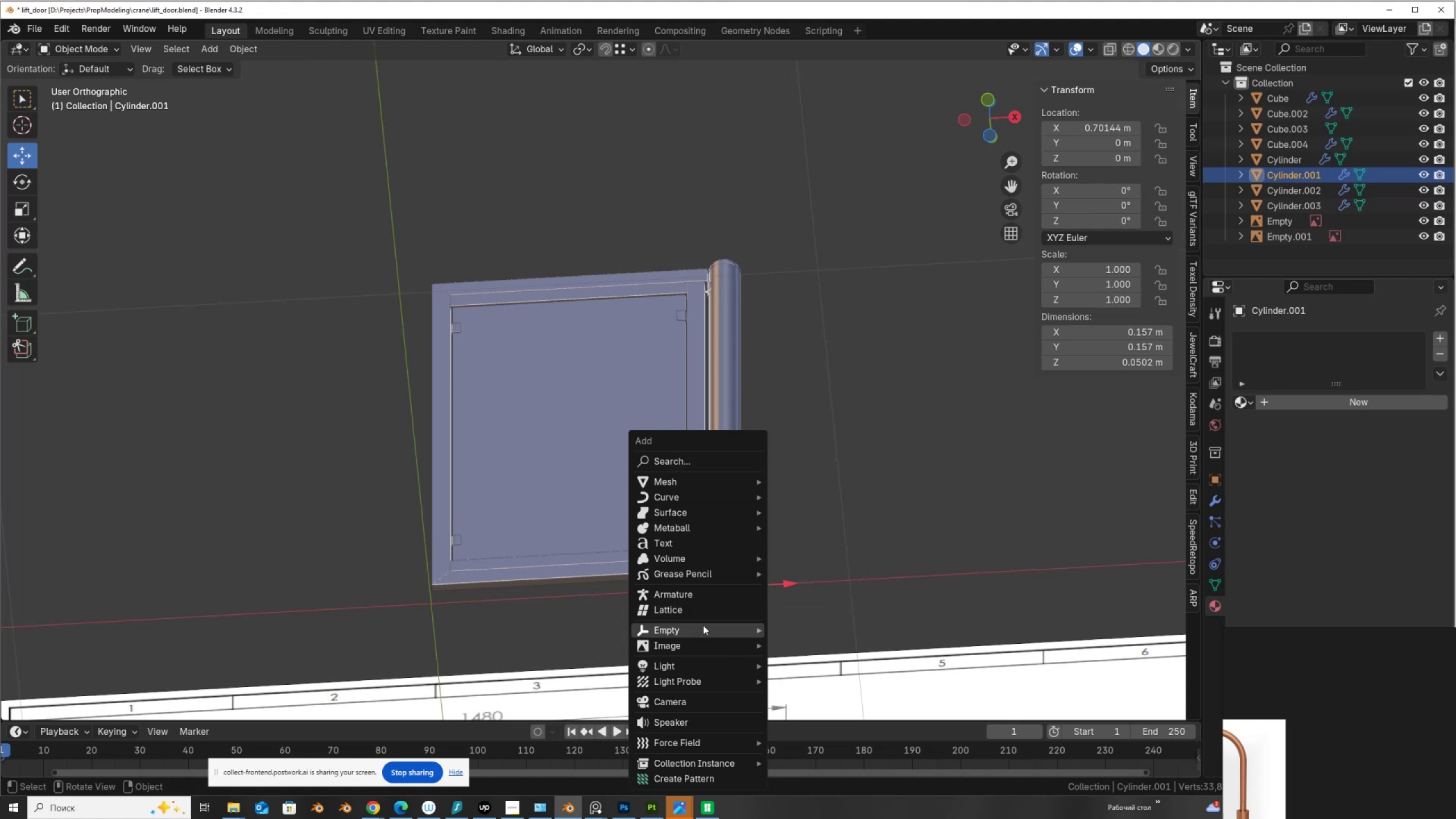 
hold_key(key=A, duration=1.19)
 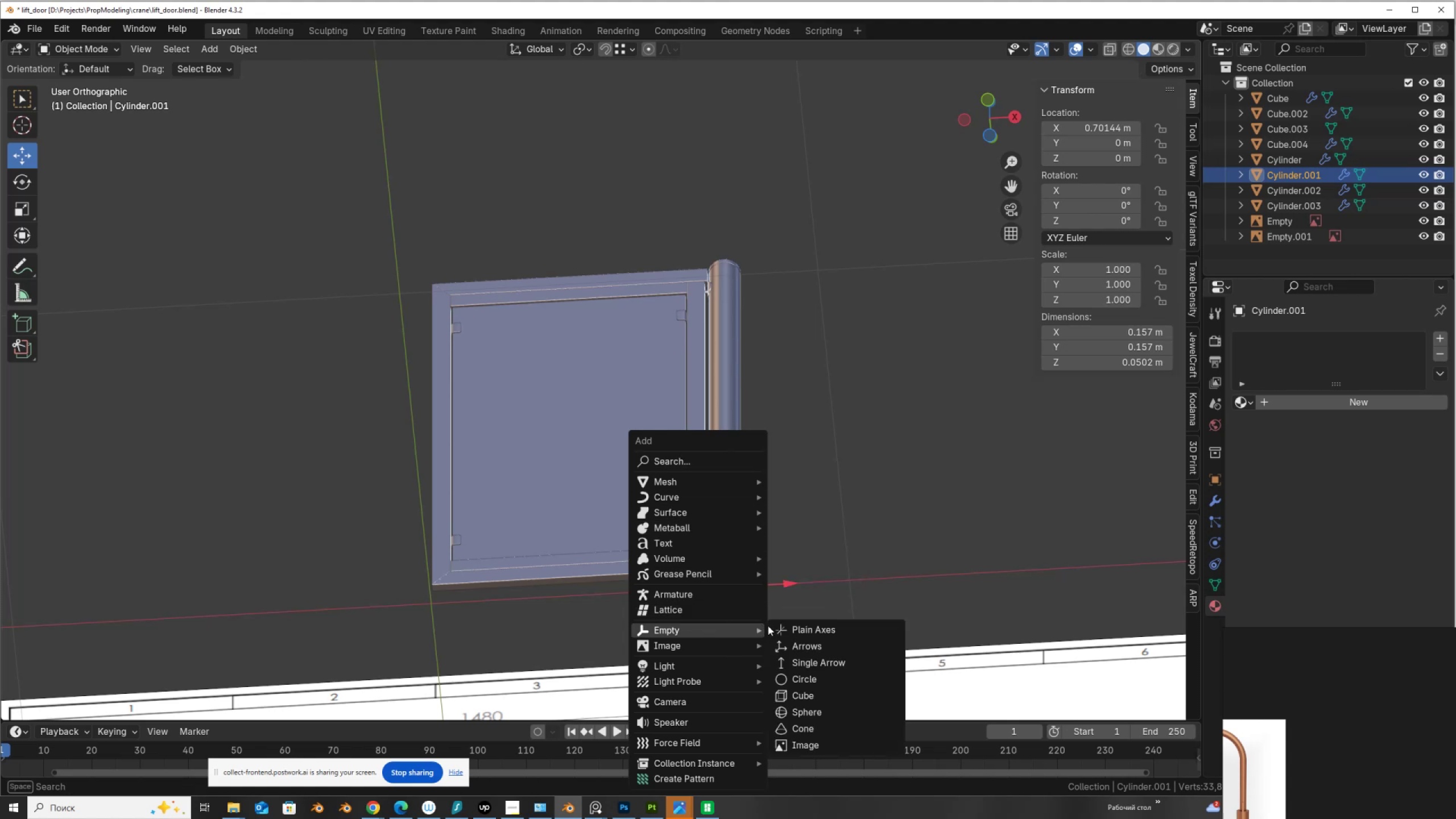 
left_click([792, 627])
 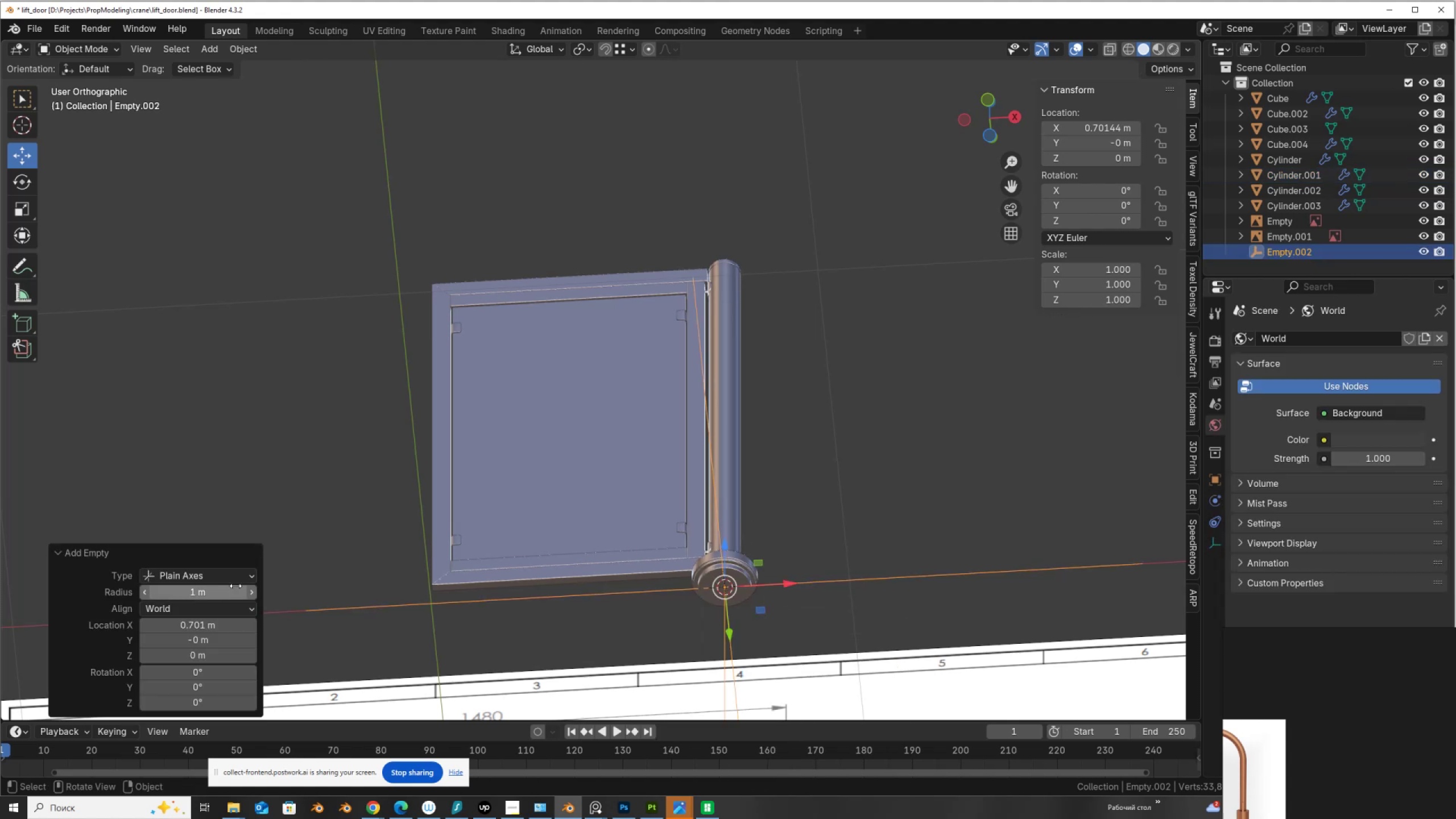 
left_click([235, 586])
 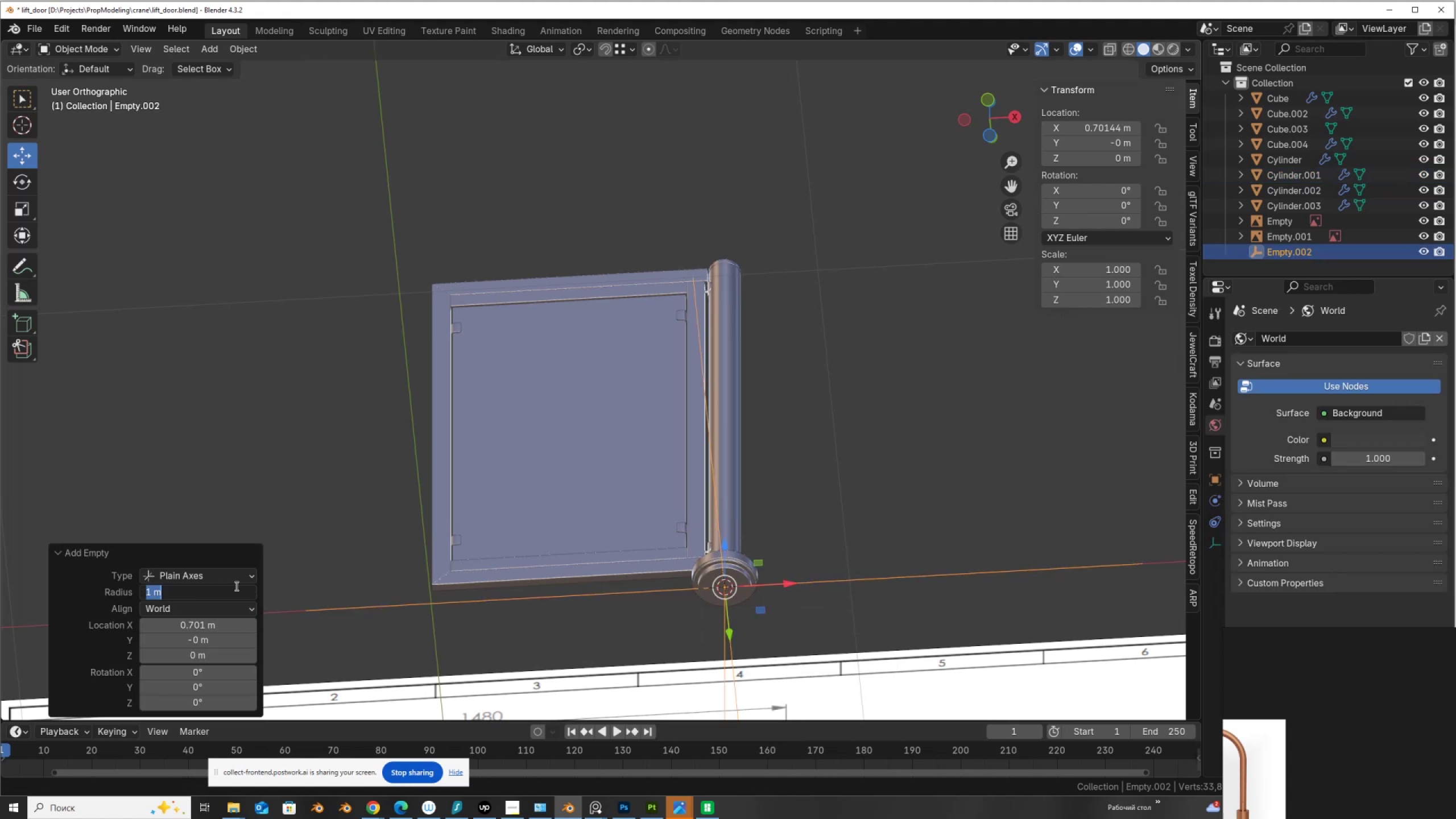 
key(Numpad0)
 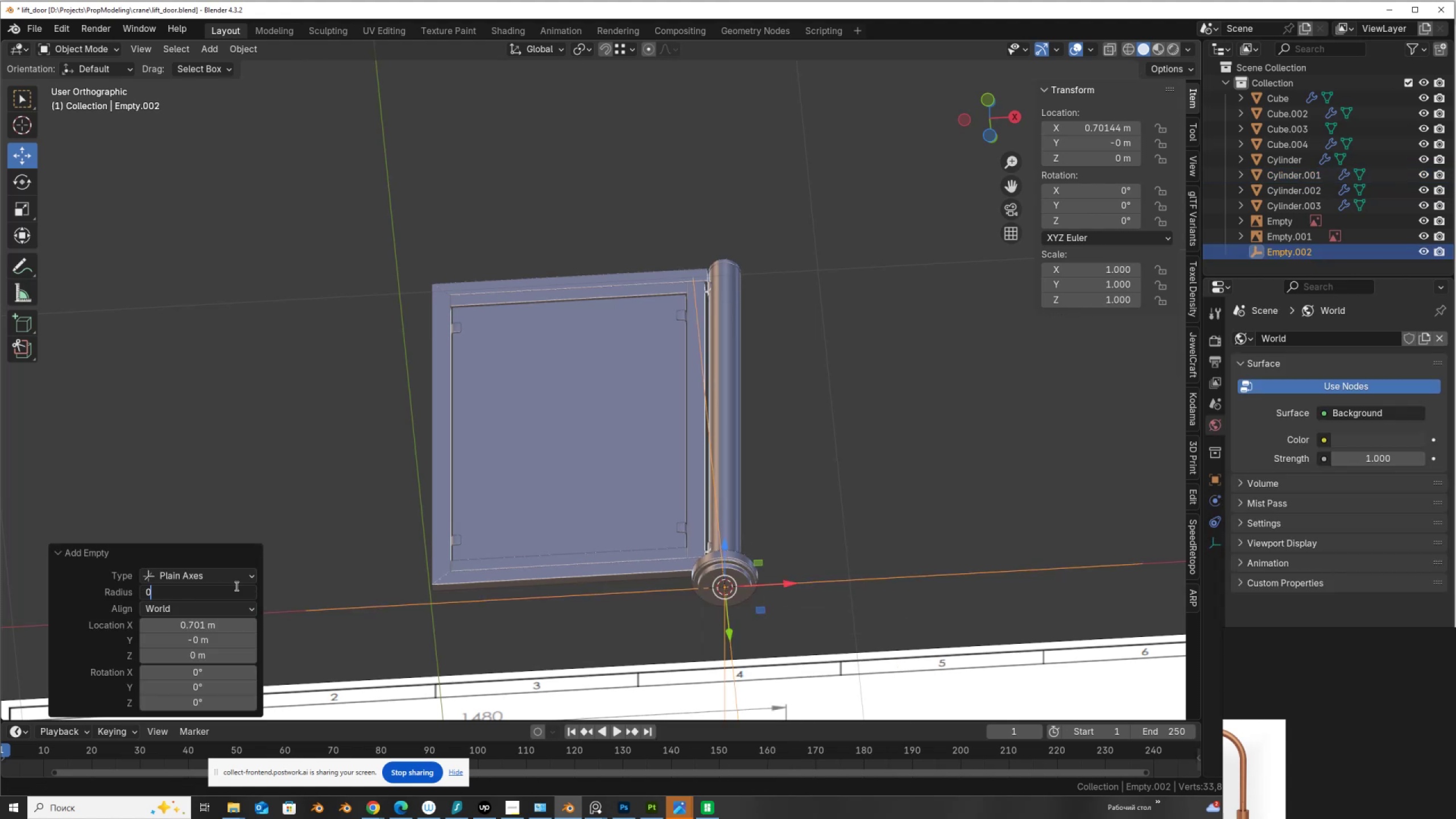 
key(NumpadDecimal)
 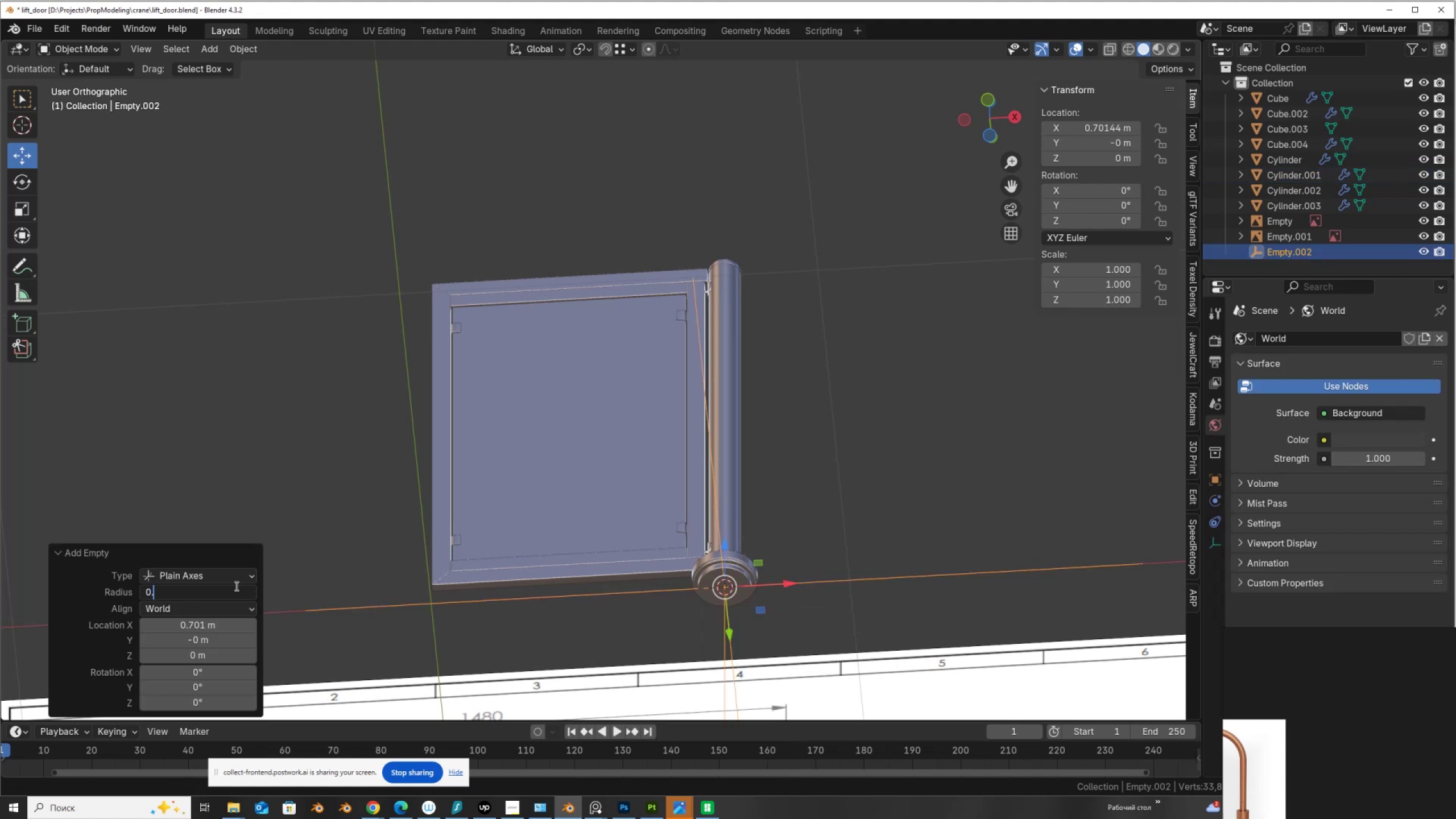 
key(Numpad2)
 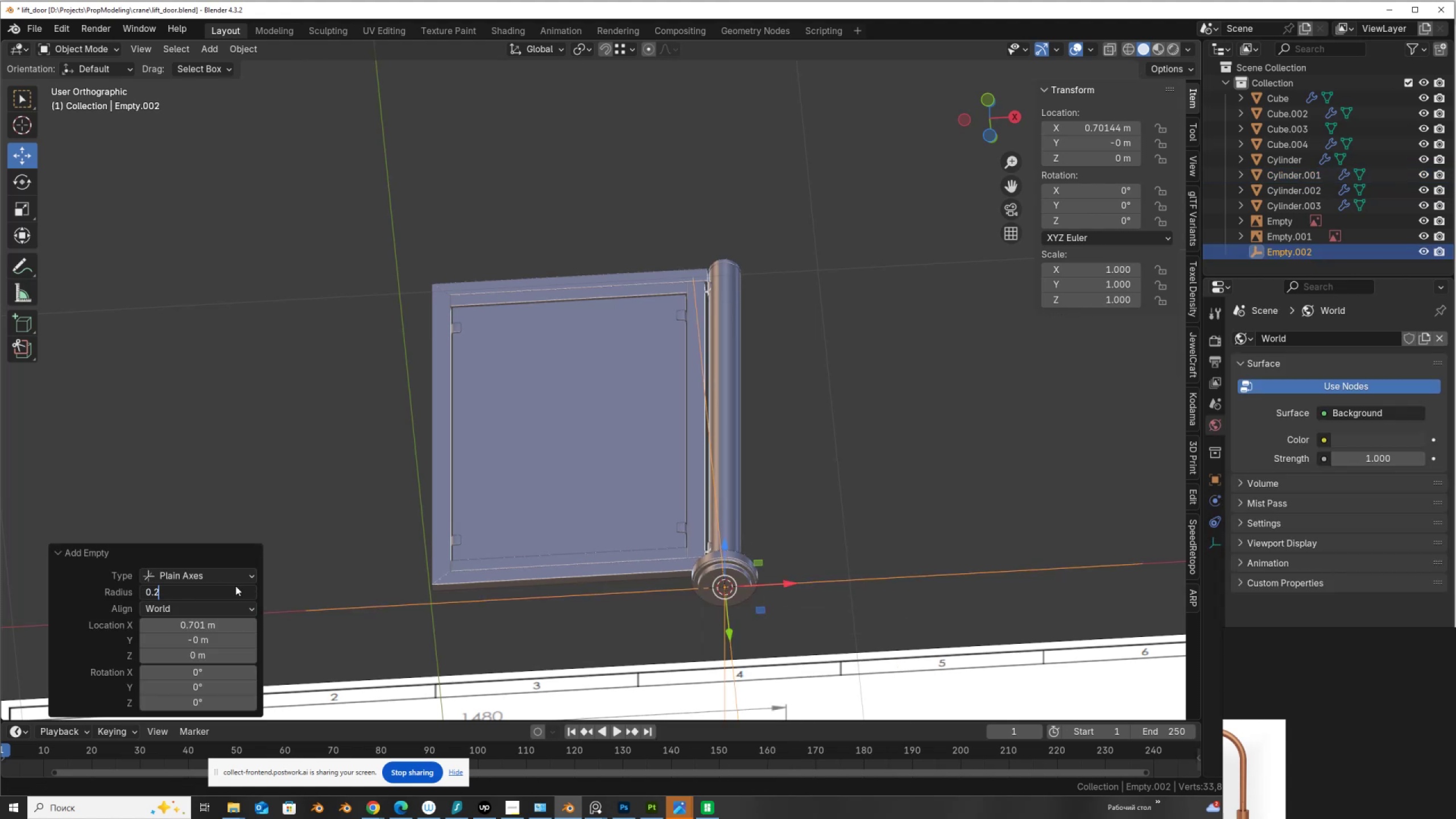 
key(NumpadEnter)
 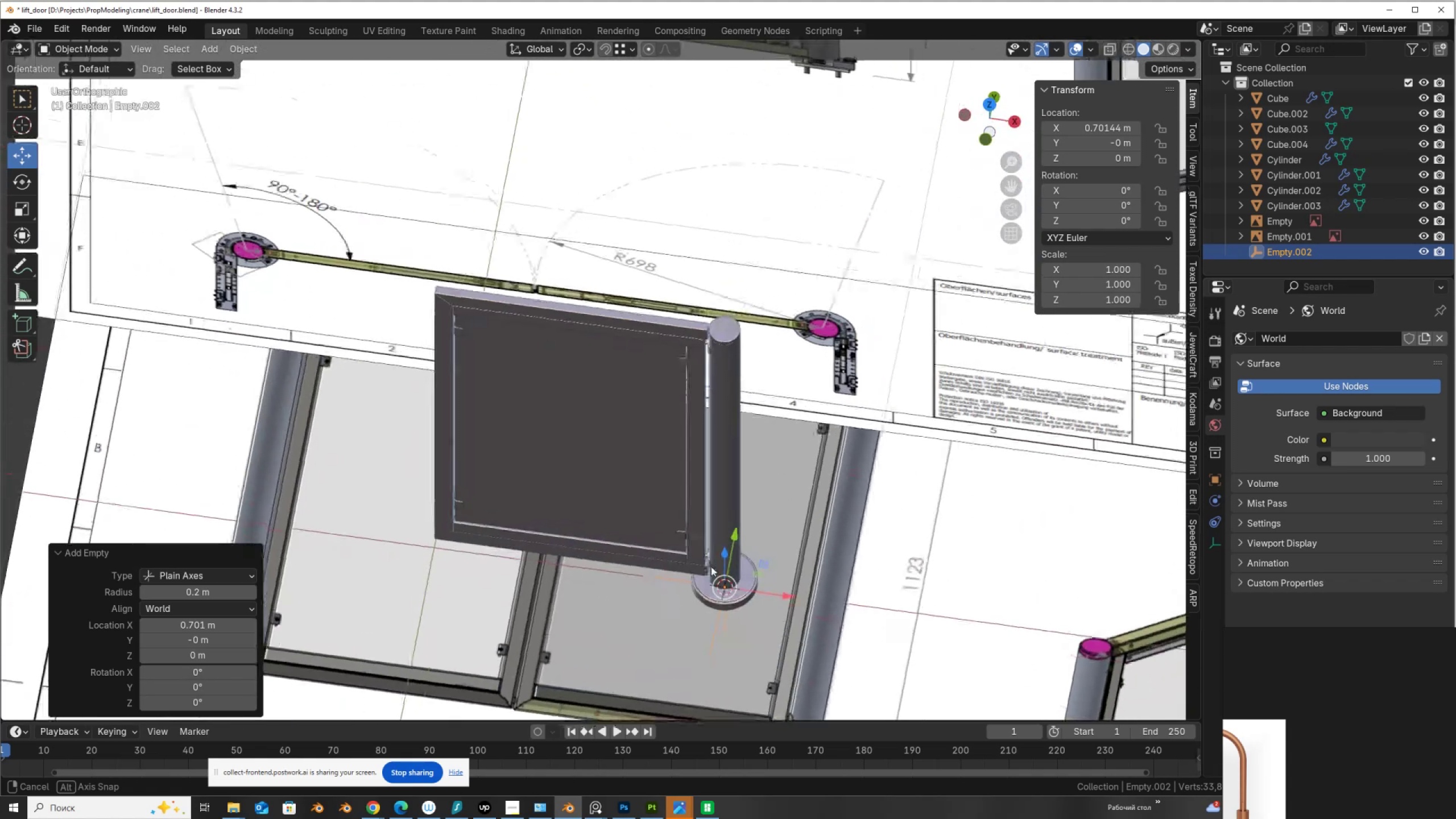 
wait(6.27)
 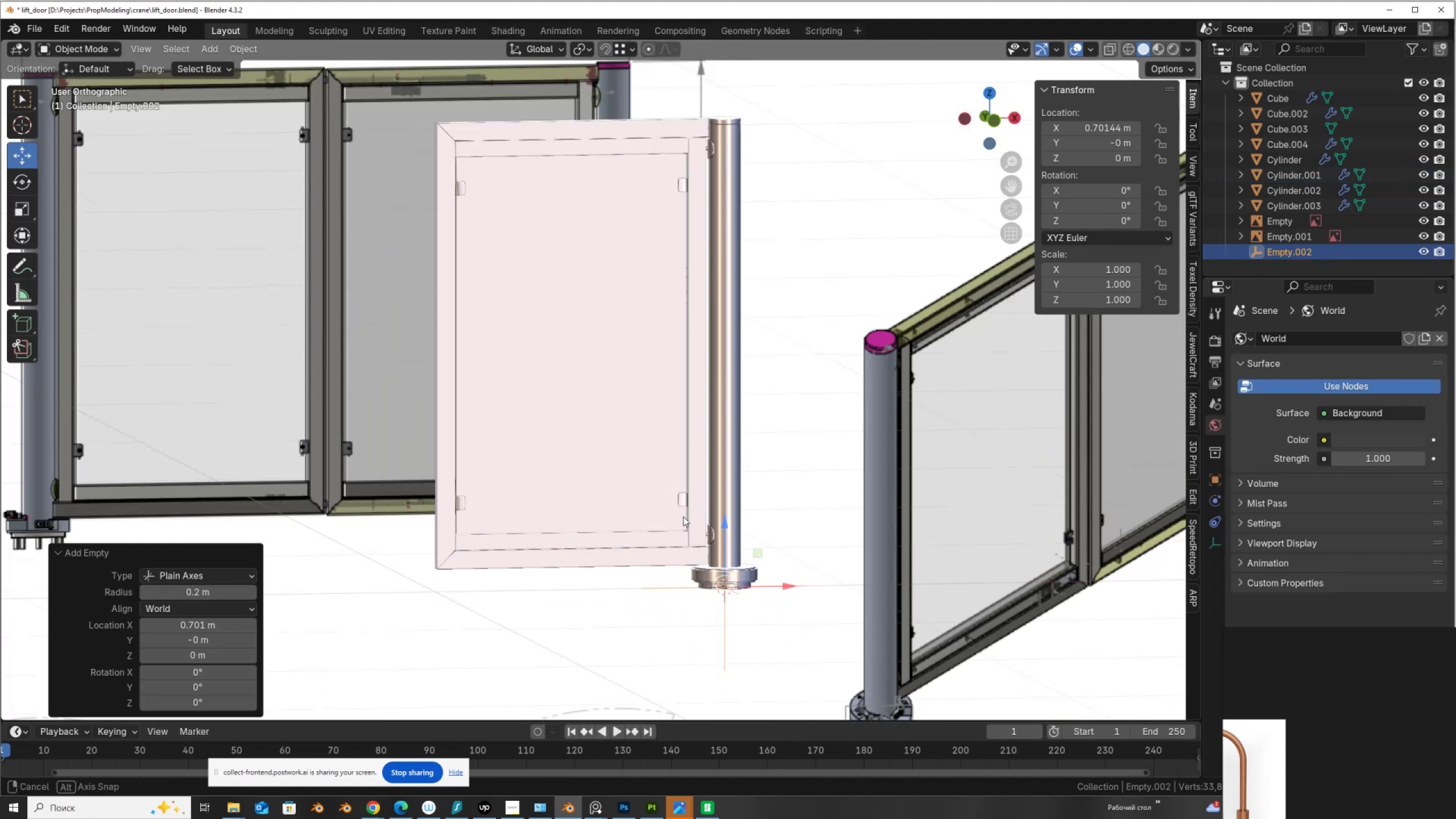 
left_click_drag(start_coordinate=[1423, 226], to_coordinate=[1424, 238])
 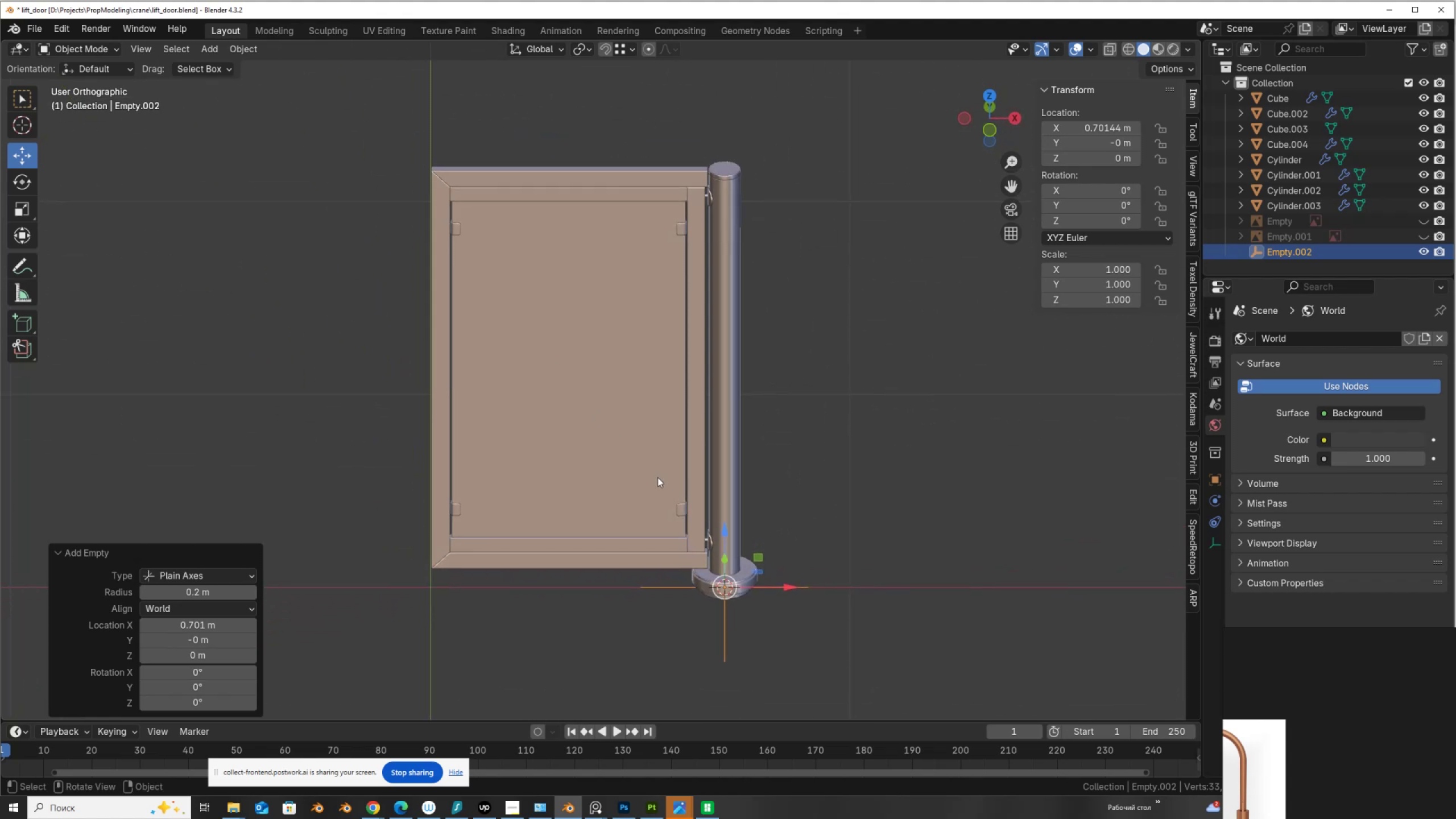 
wait(19.05)
 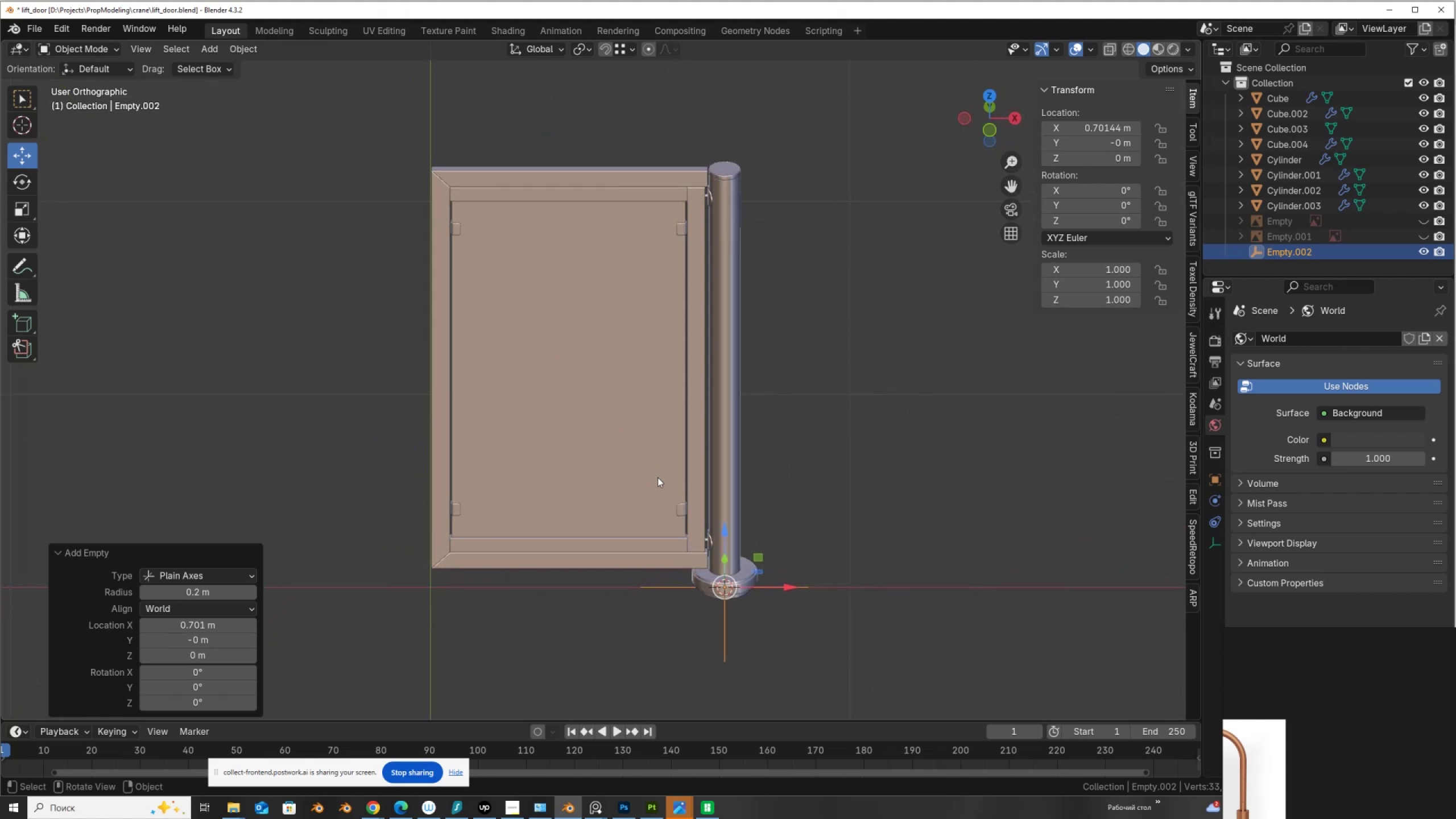 
scroll: coordinate [1287, 440], scroll_direction: down, amount: 5.0
 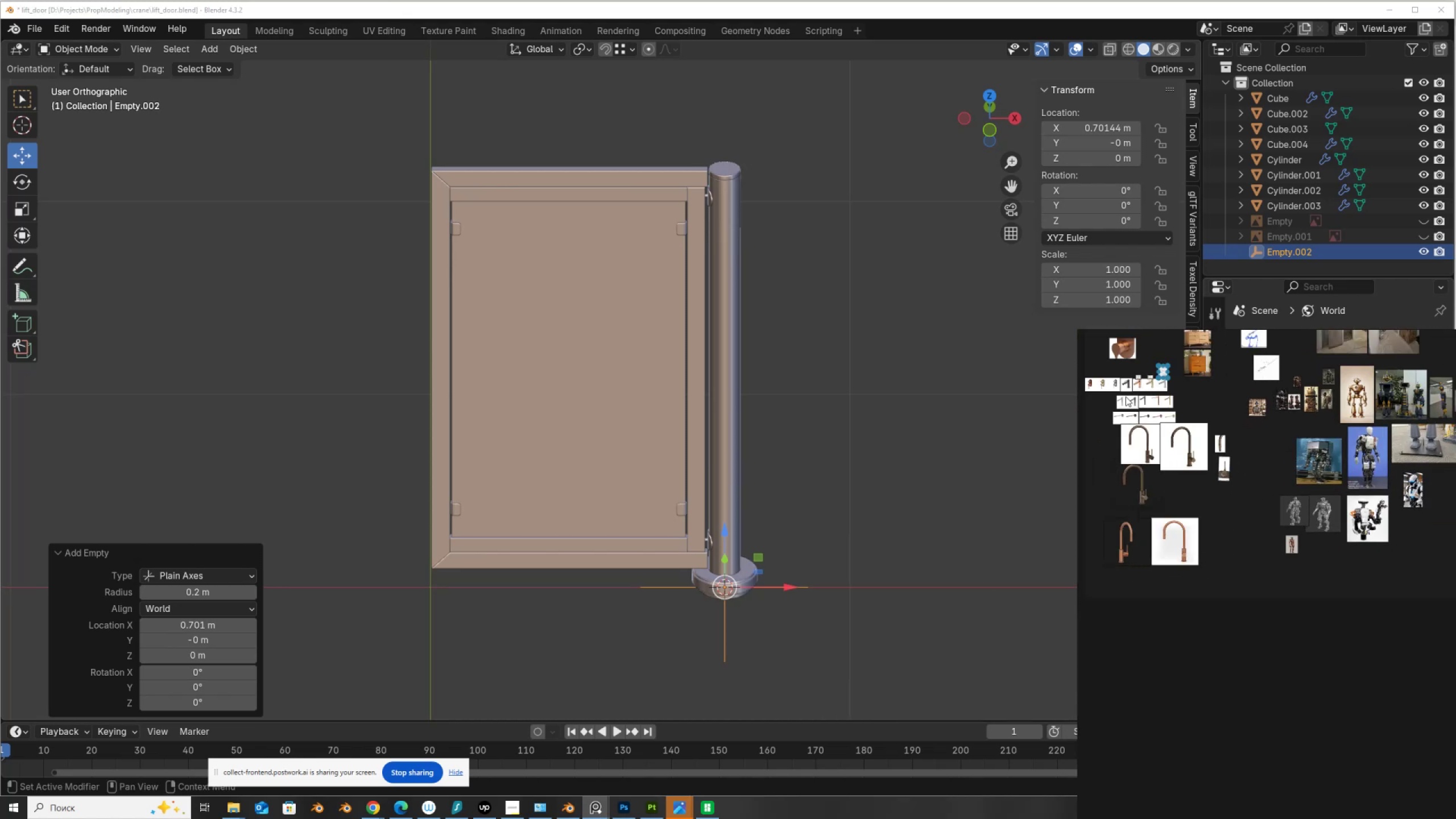 
scroll: coordinate [1189, 535], scroll_direction: up, amount: 2.0
 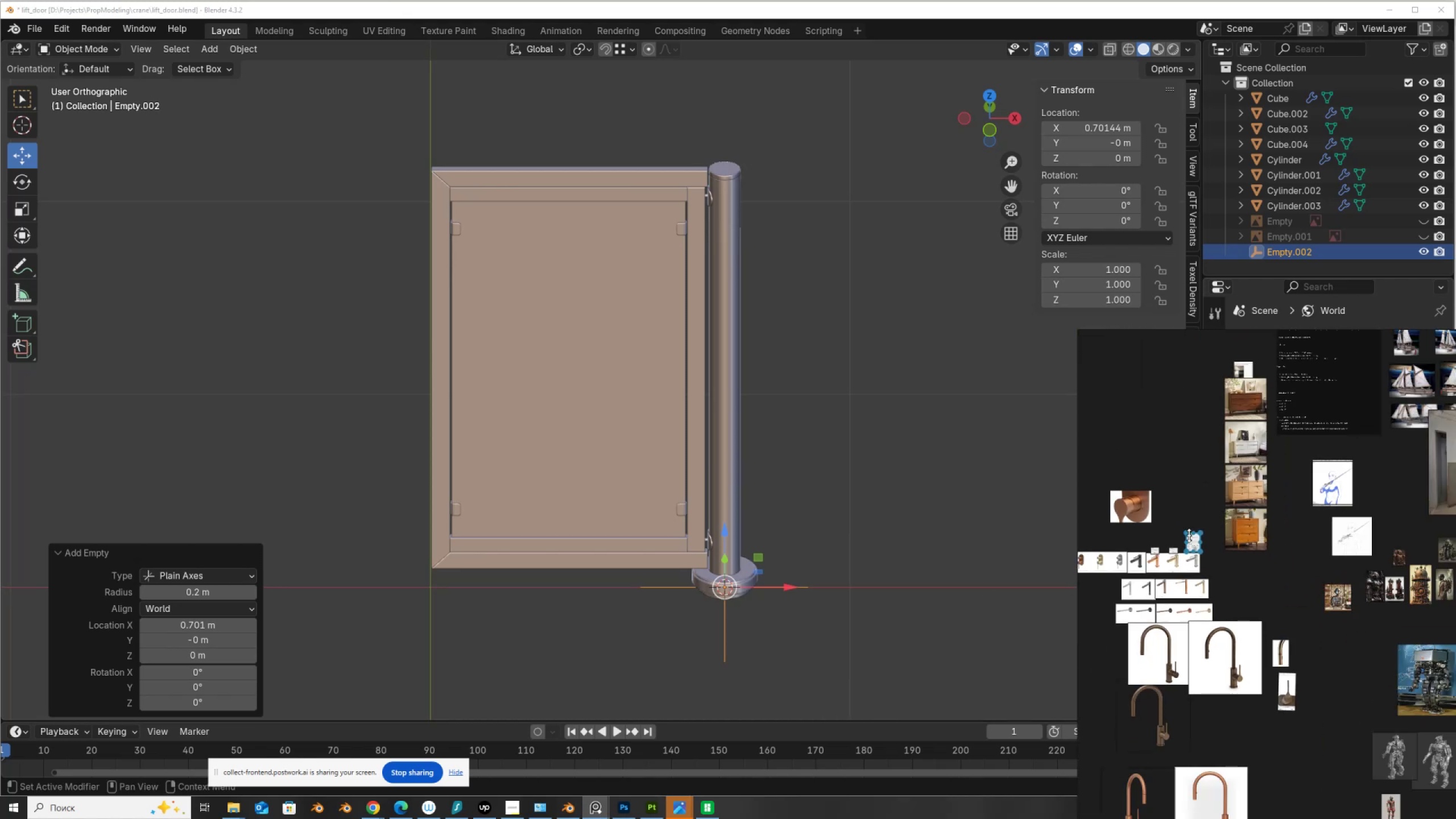 
scroll: coordinate [1189, 535], scroll_direction: down, amount: 2.0
 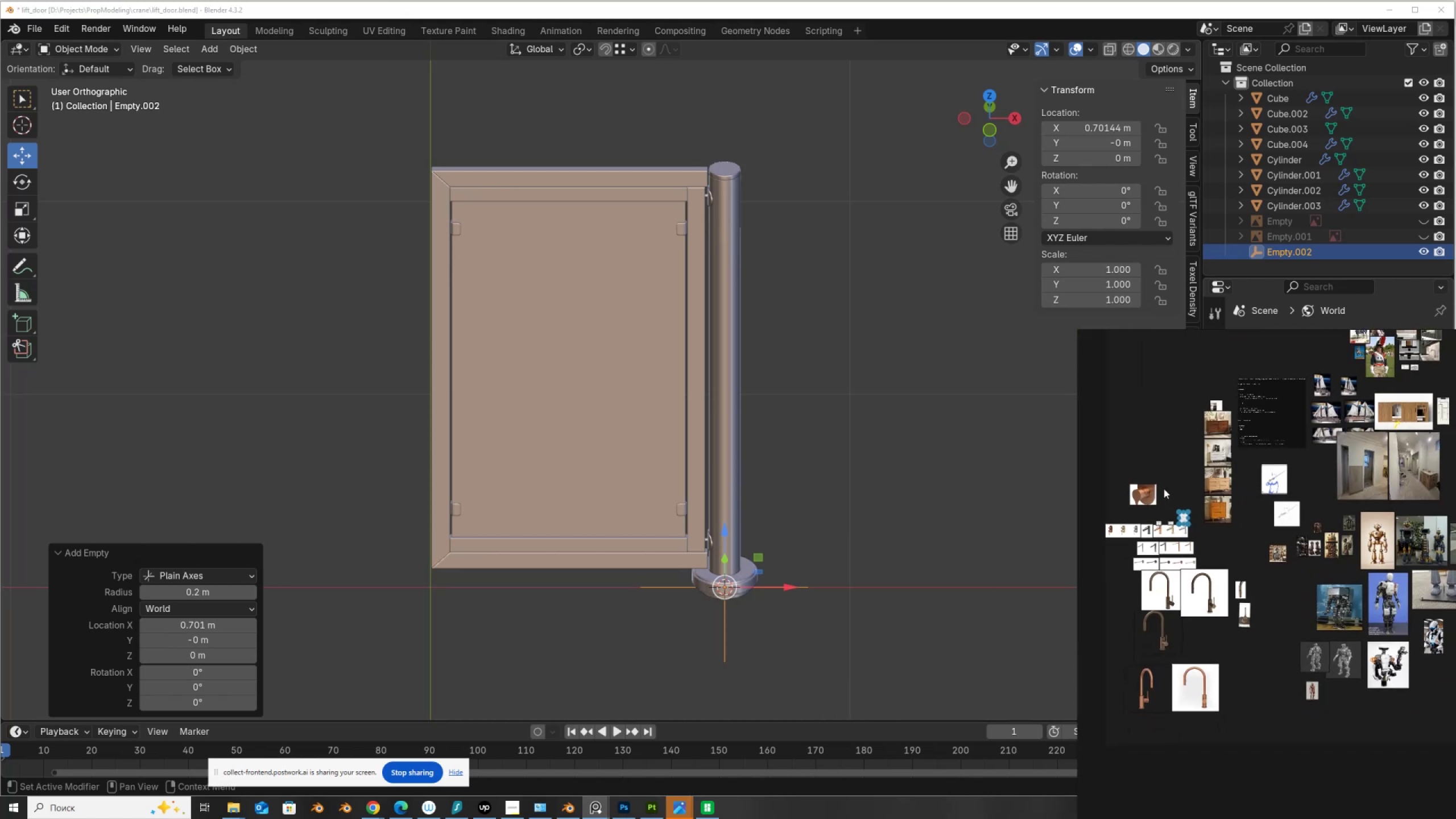 
key(Control+ControlLeft)
 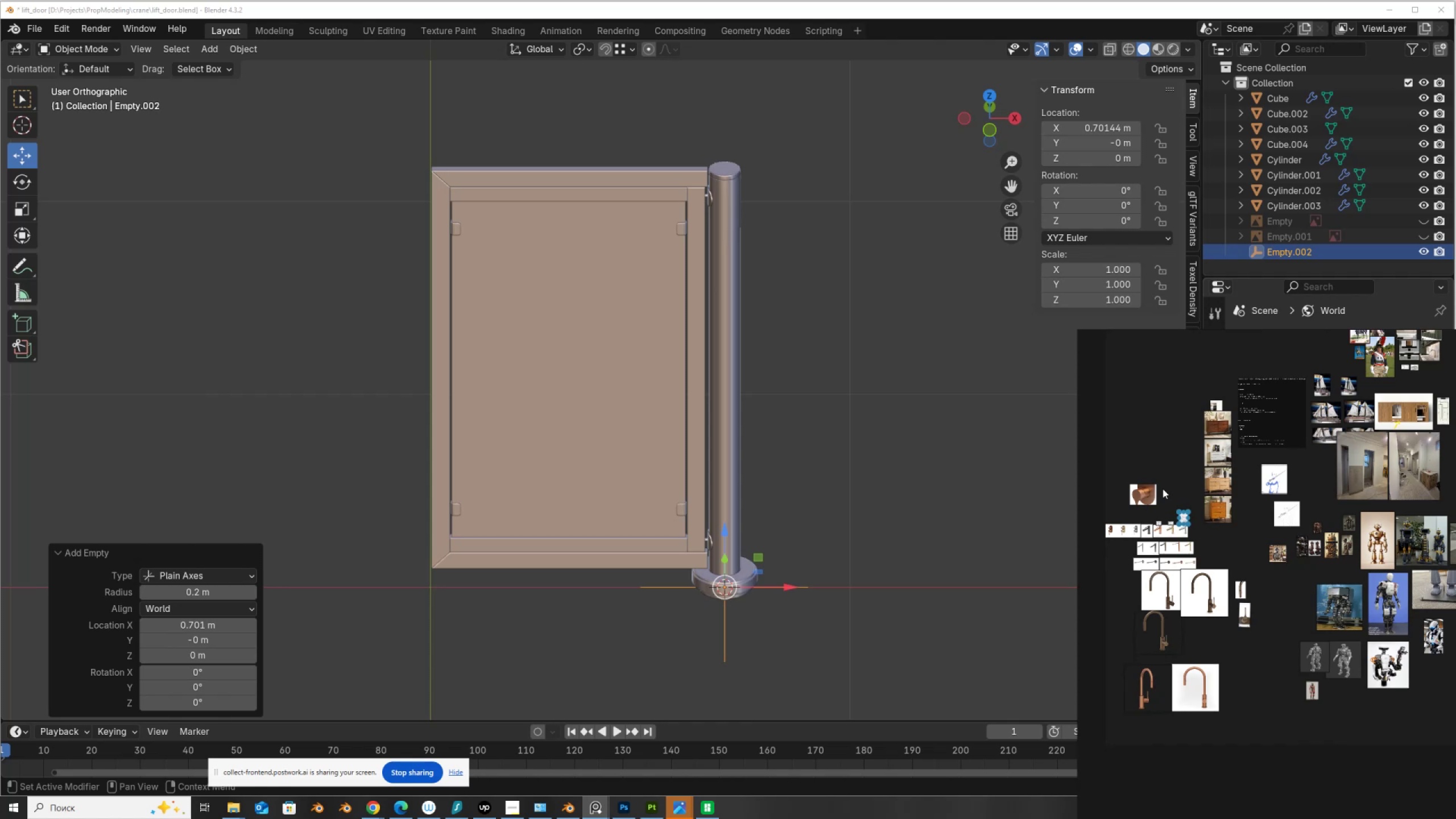 
key(Control+M)
 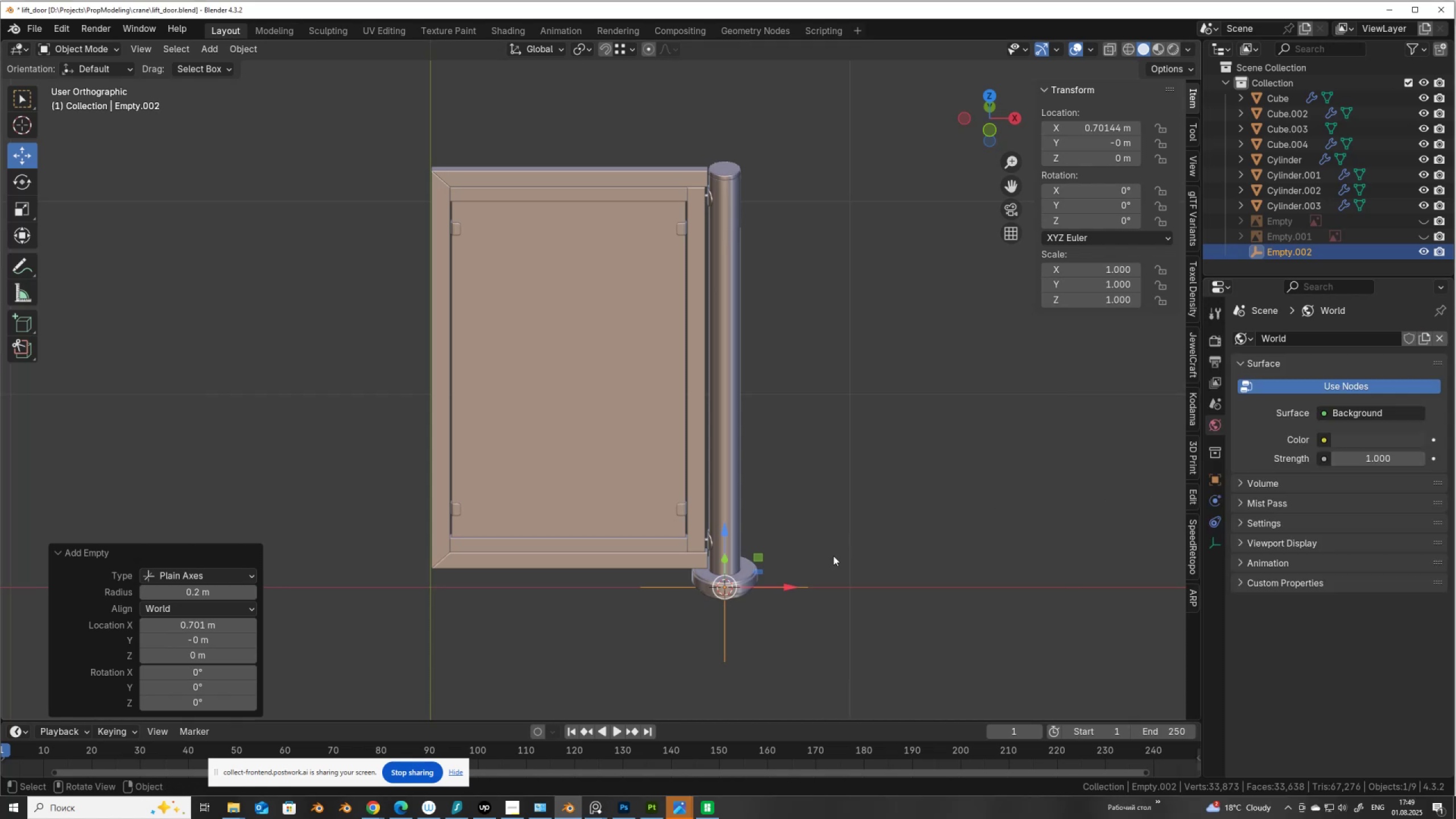 
scroll: coordinate [729, 607], scroll_direction: up, amount: 1.0
 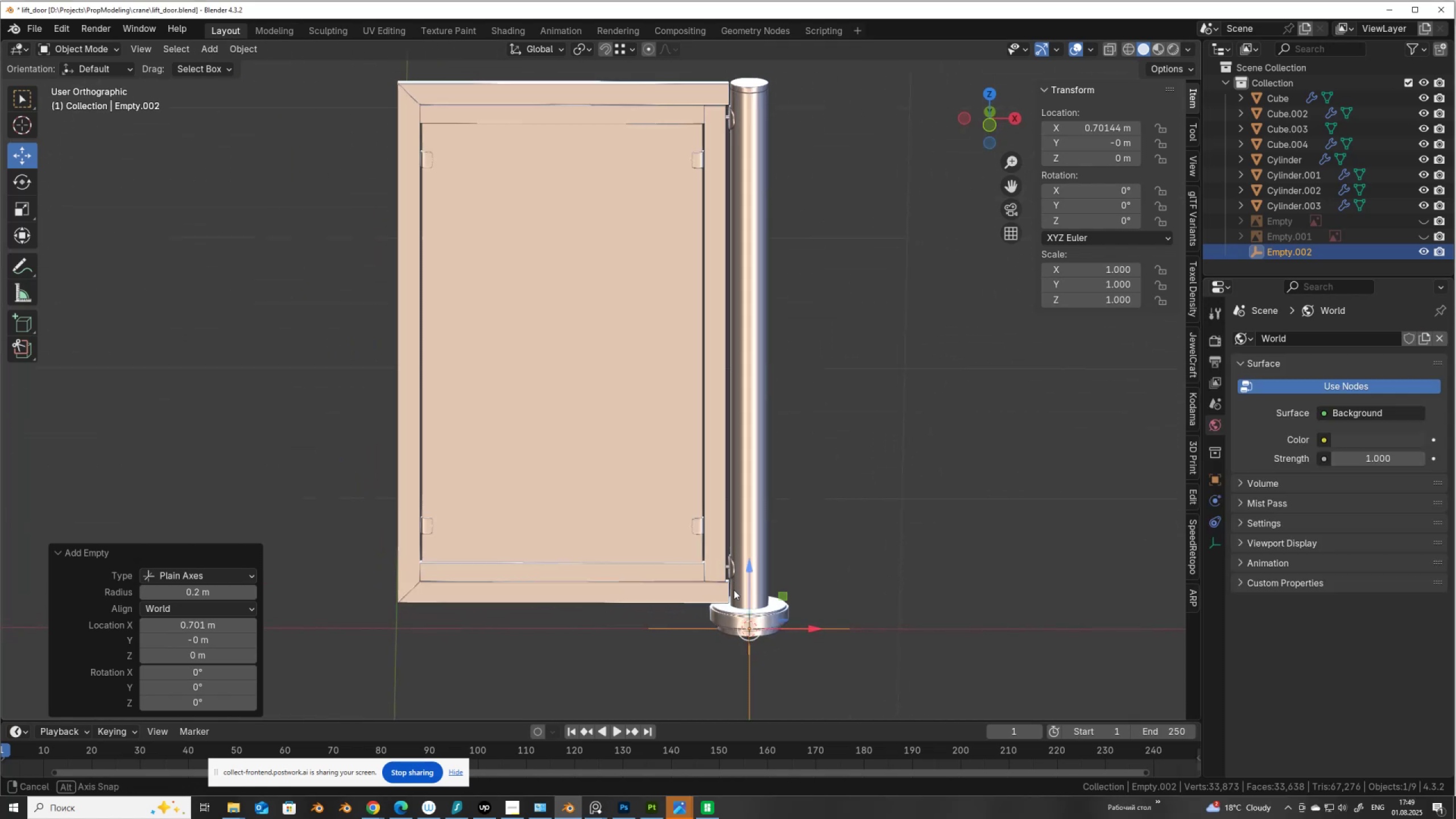 
wait(8.13)
 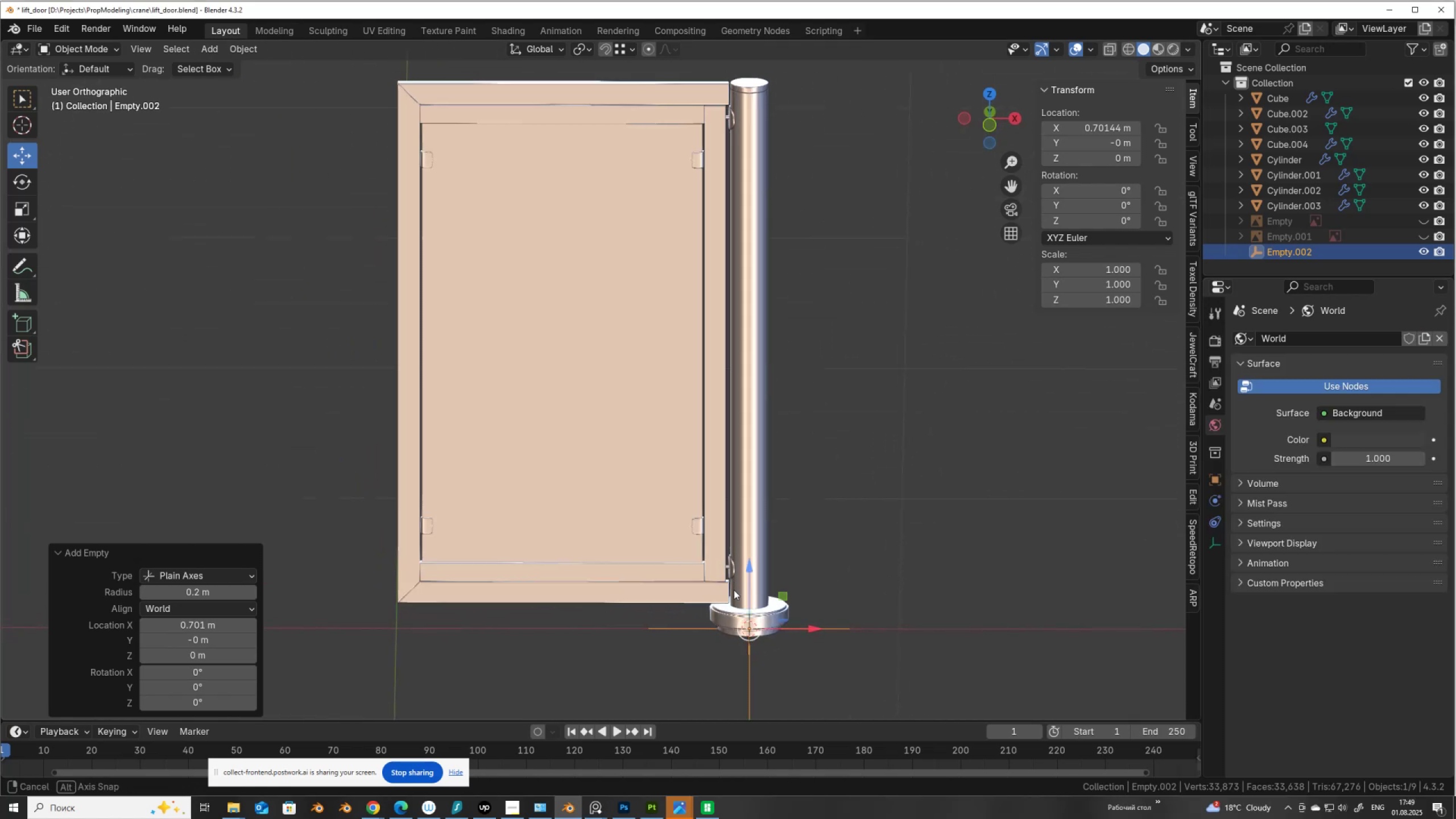 
scroll: coordinate [740, 601], scroll_direction: up, amount: 2.0
 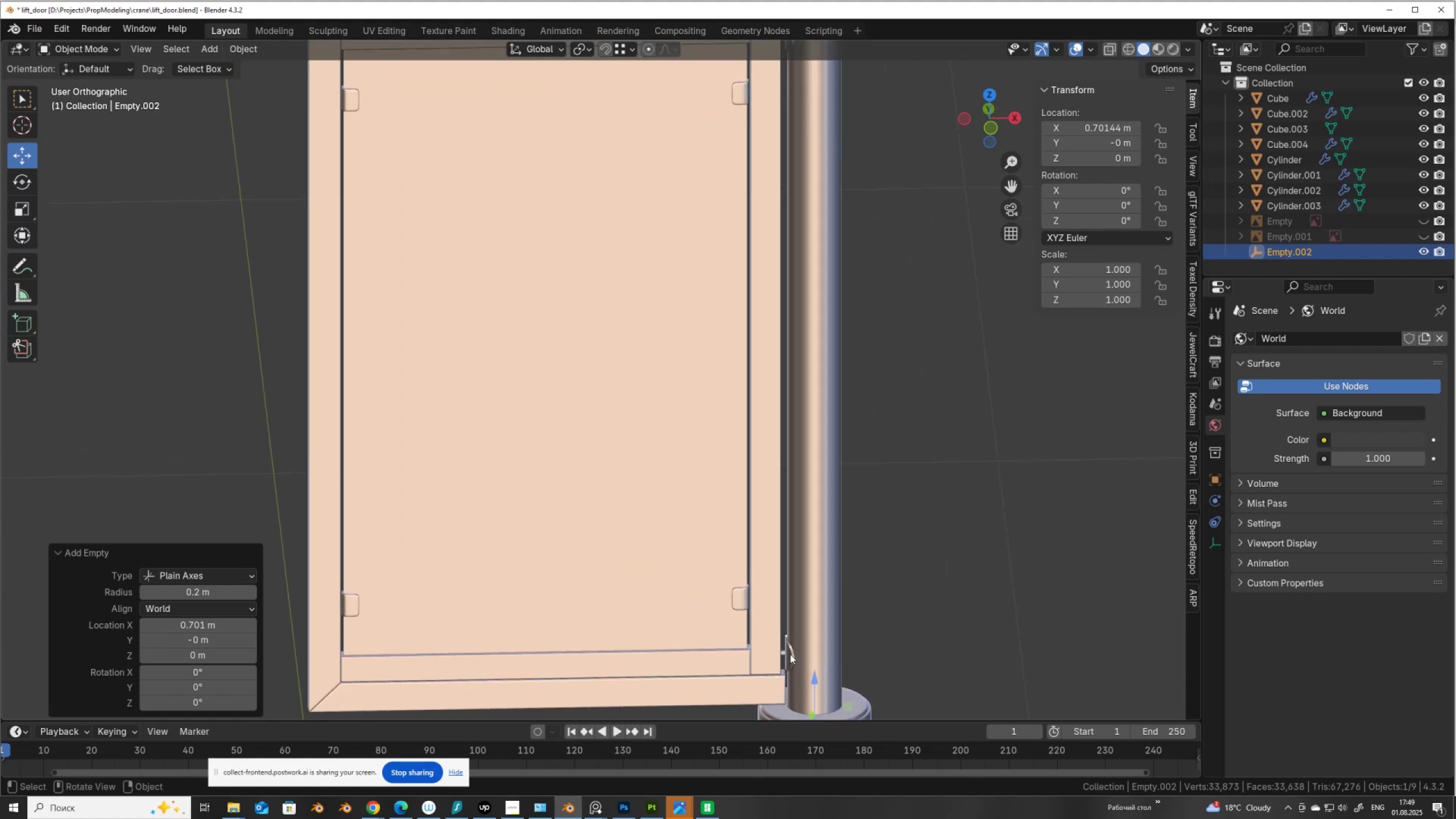 
left_click([789, 654])
 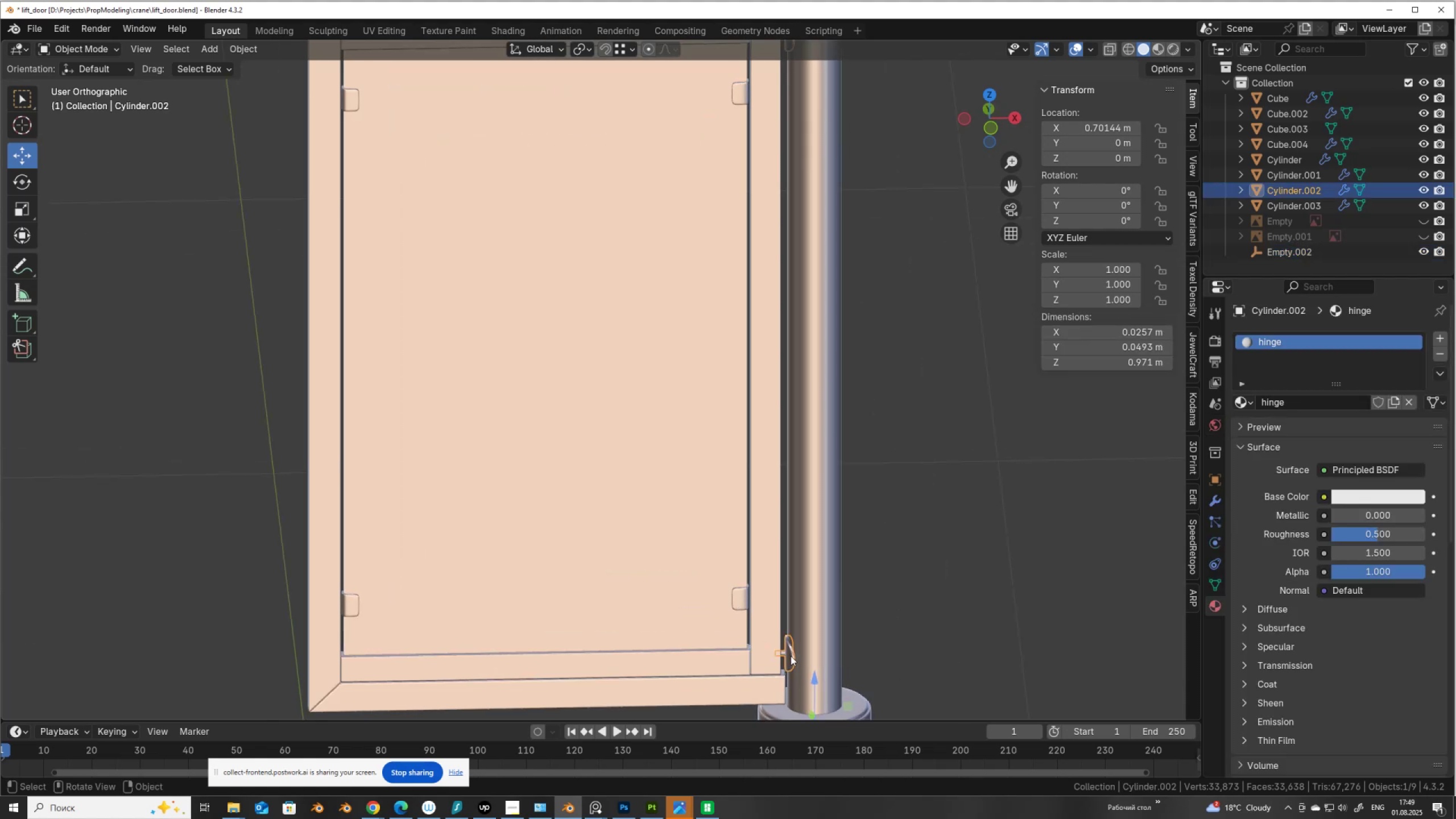 
scroll: coordinate [791, 656], scroll_direction: down, amount: 2.0
 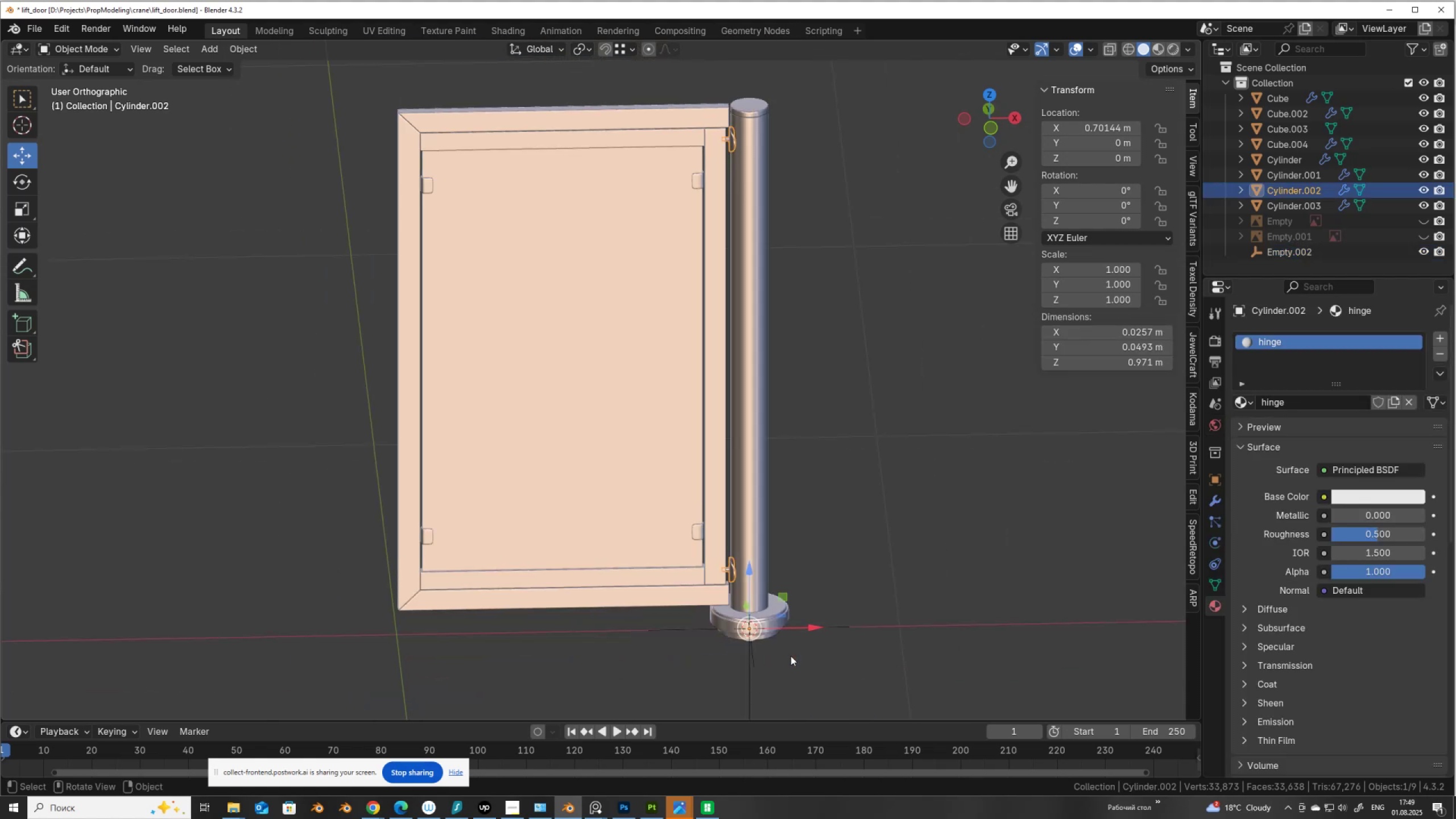 
key(Tab)
 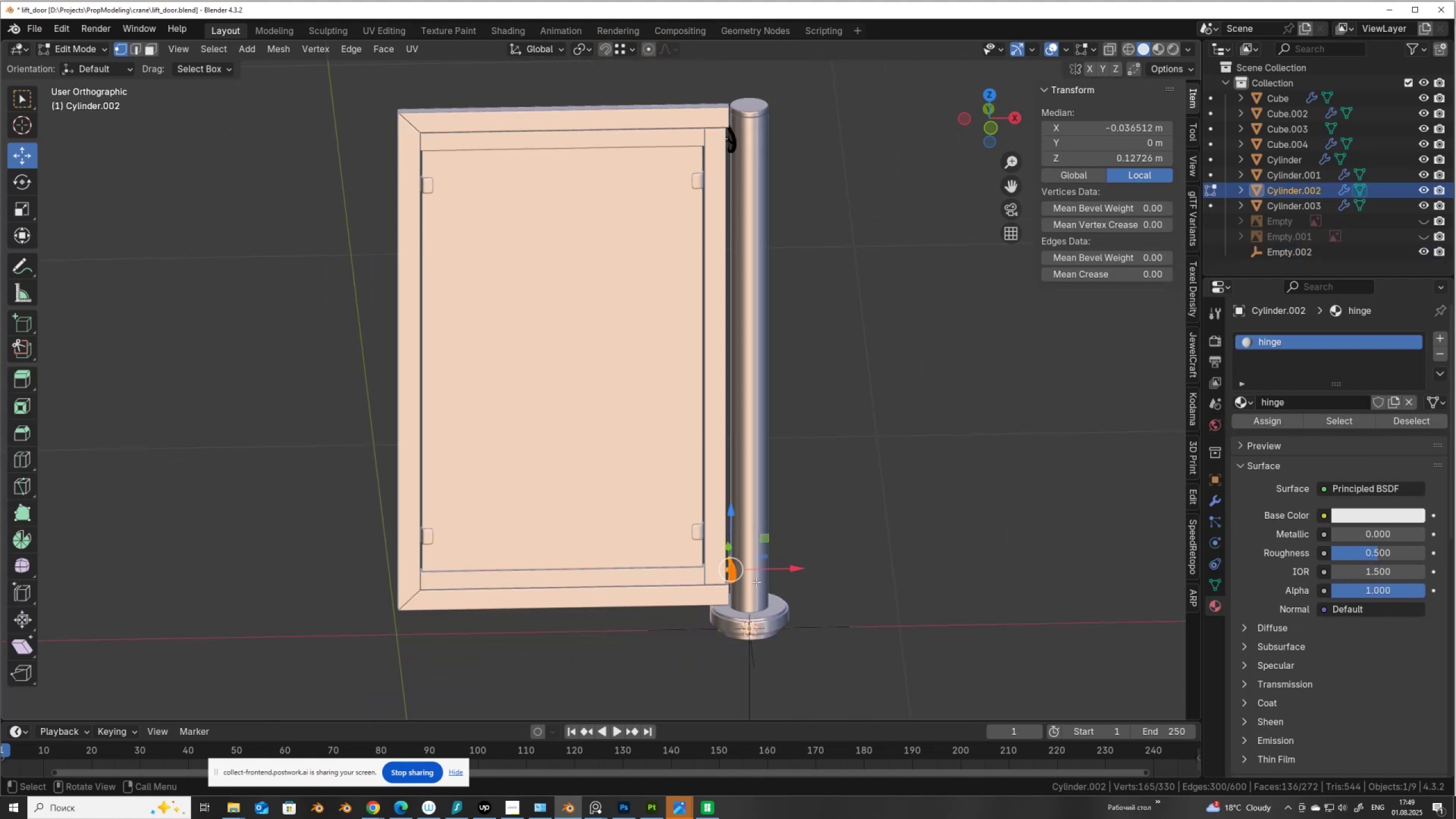 
left_click([750, 577])
 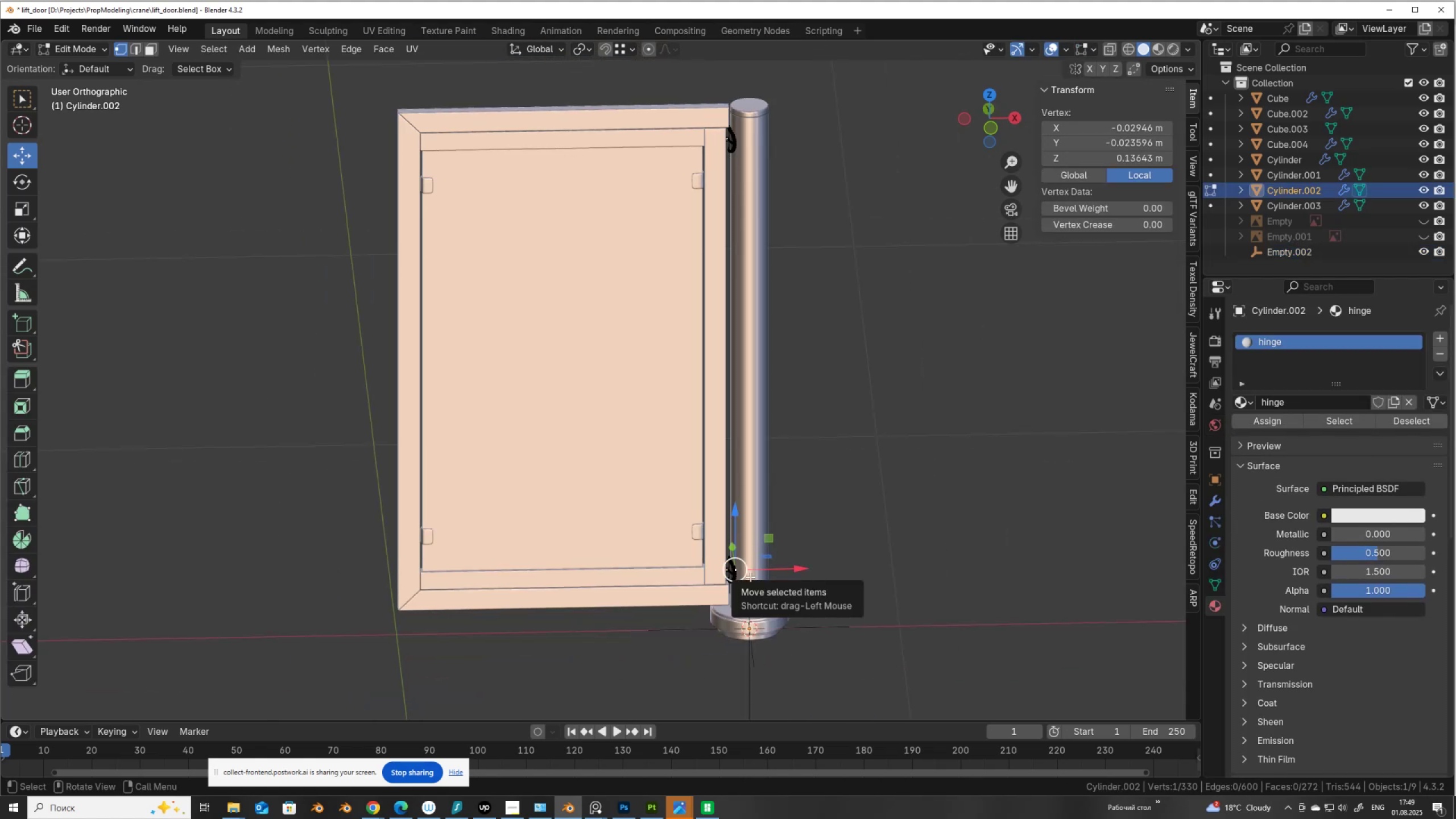 
type(ll)
 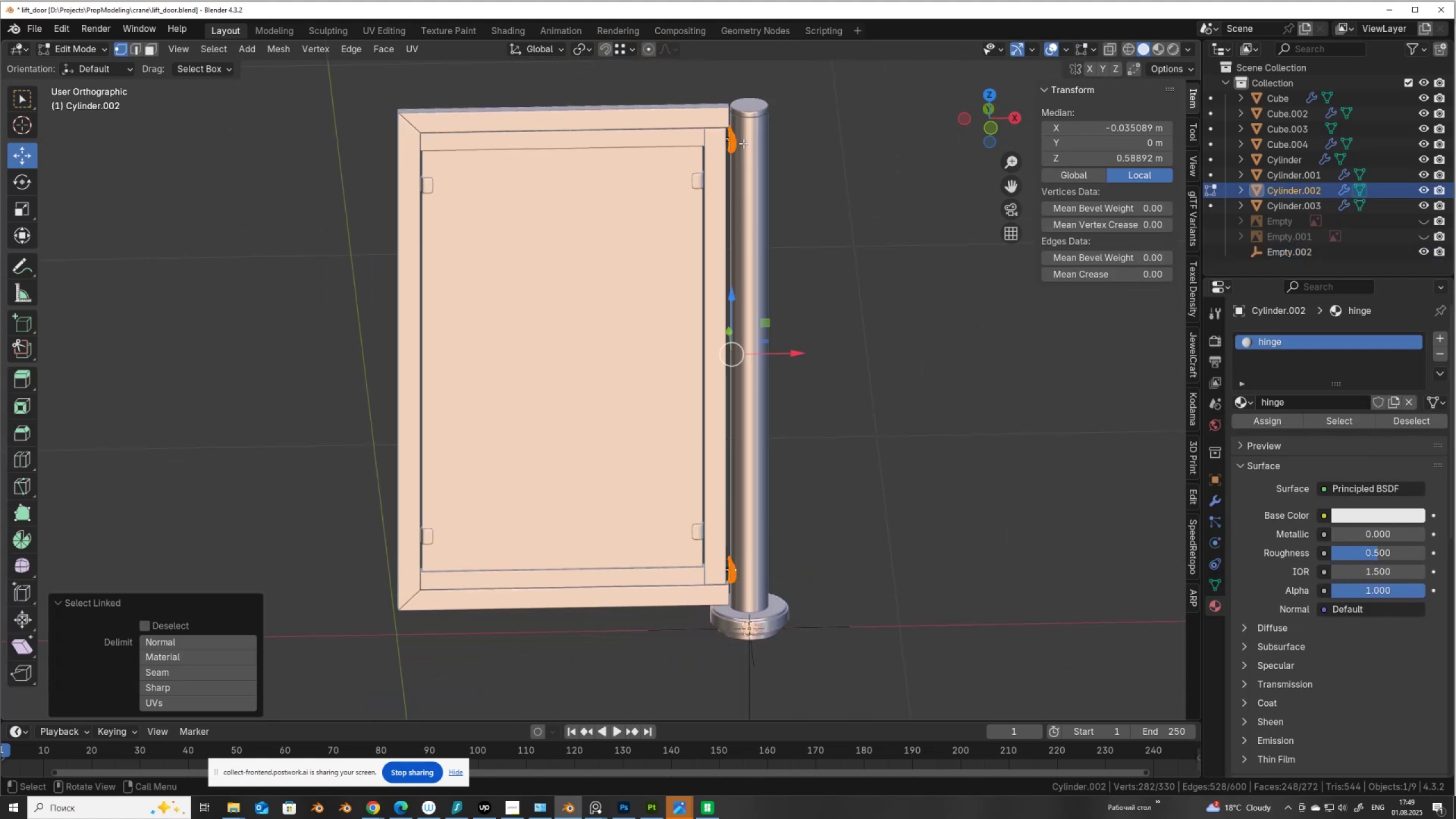 
key(Control+I)
 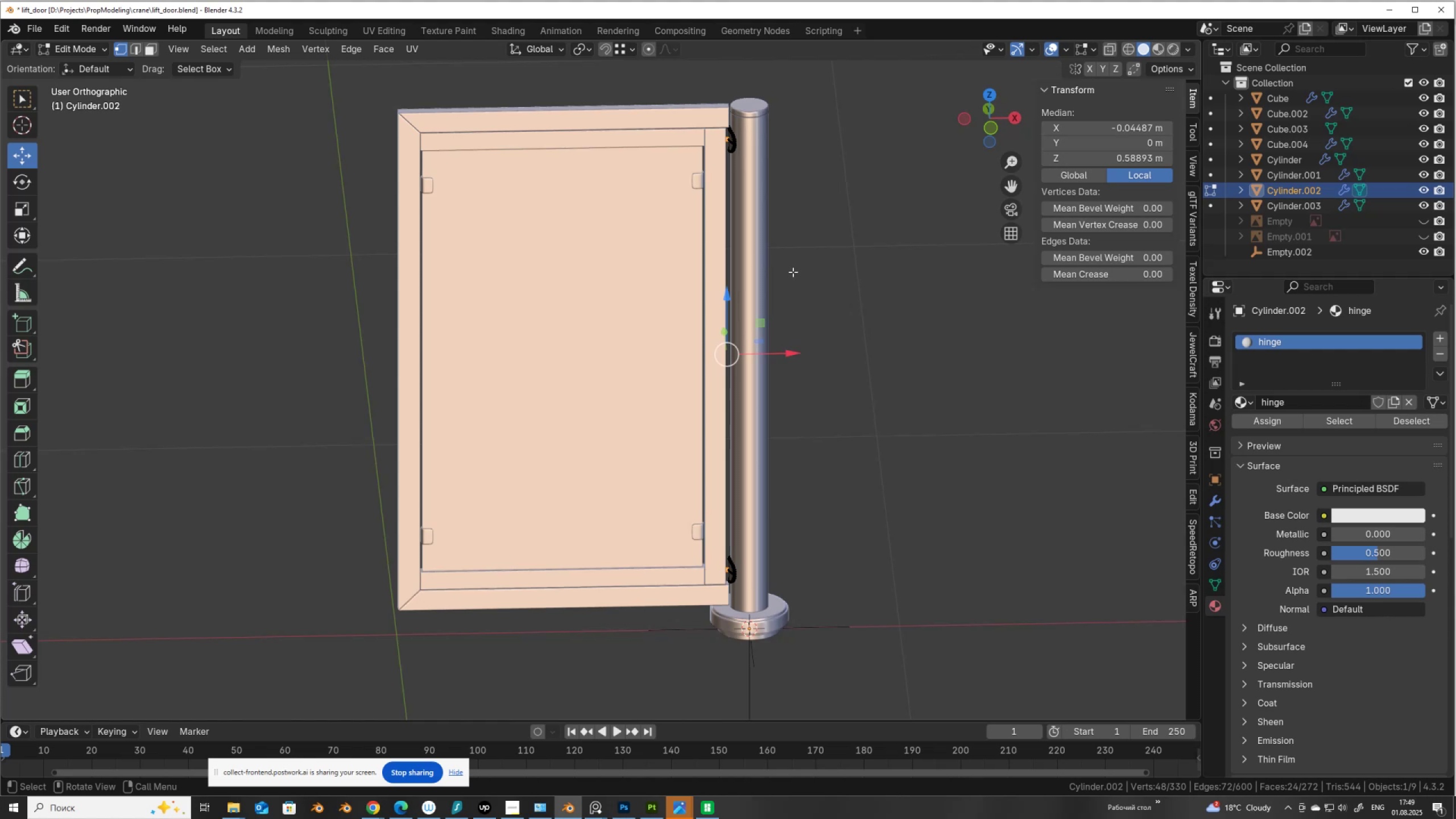 
type(sX)
 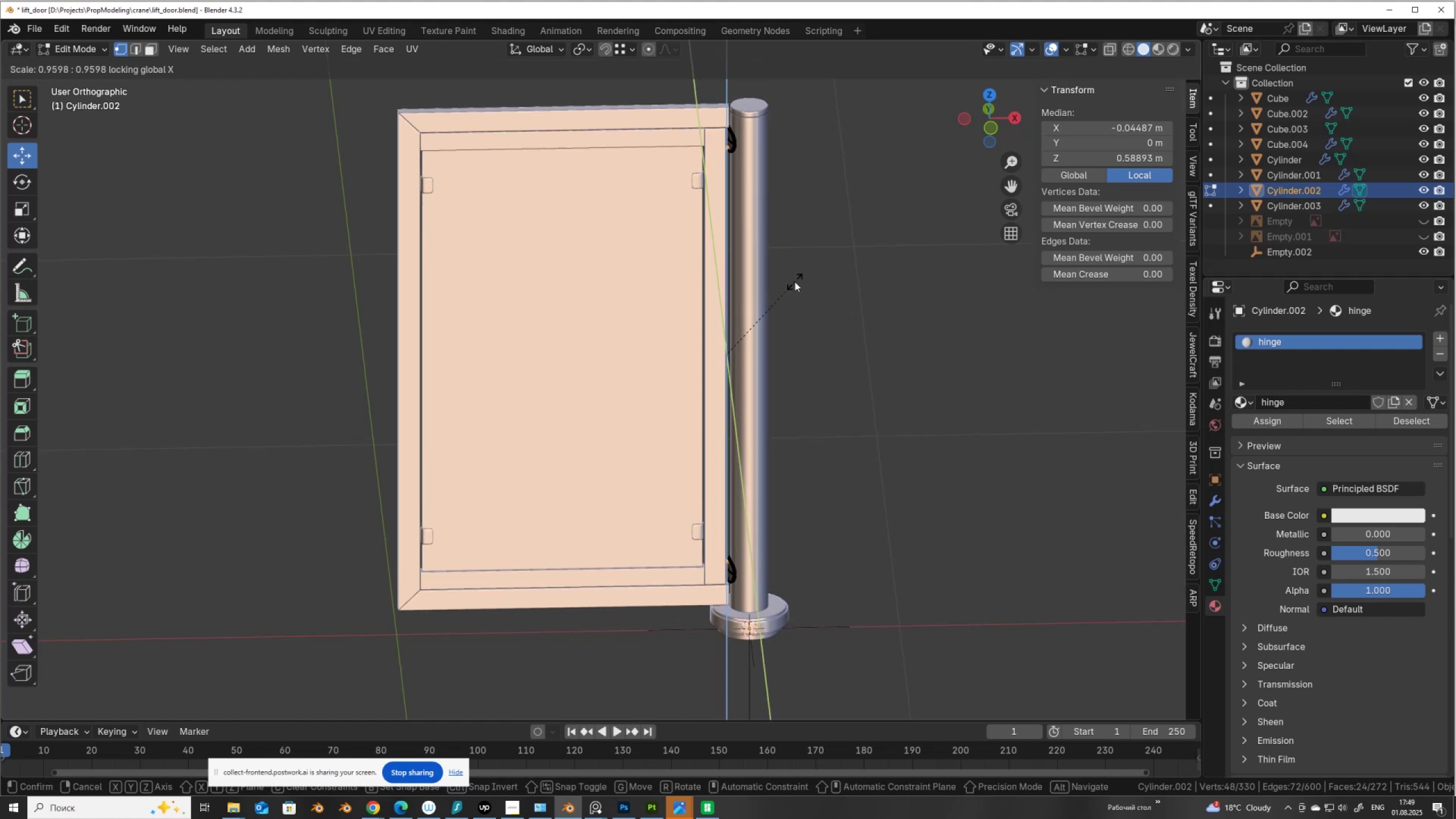 
right_click([795, 272])
 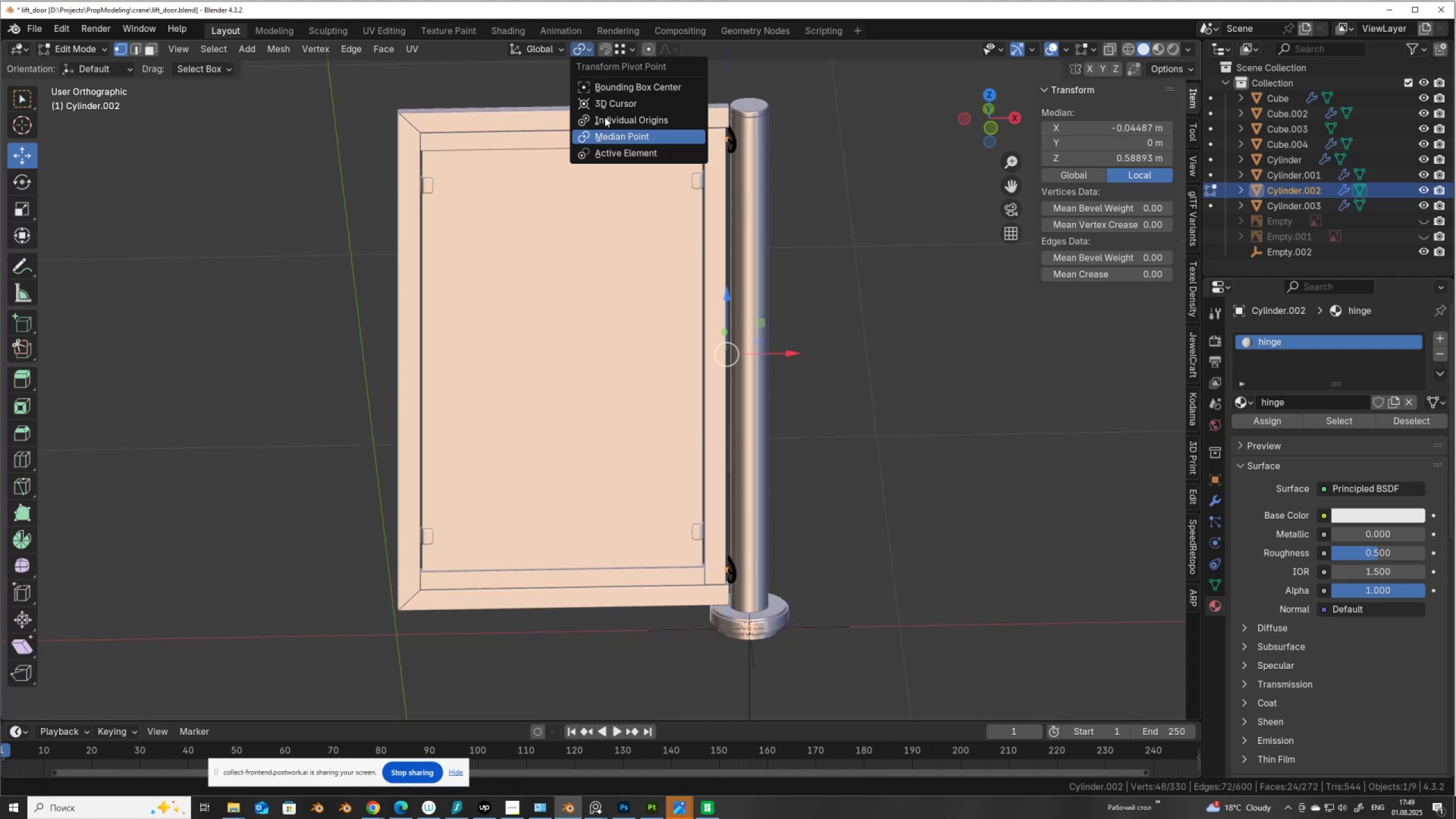 
left_click([608, 125])
 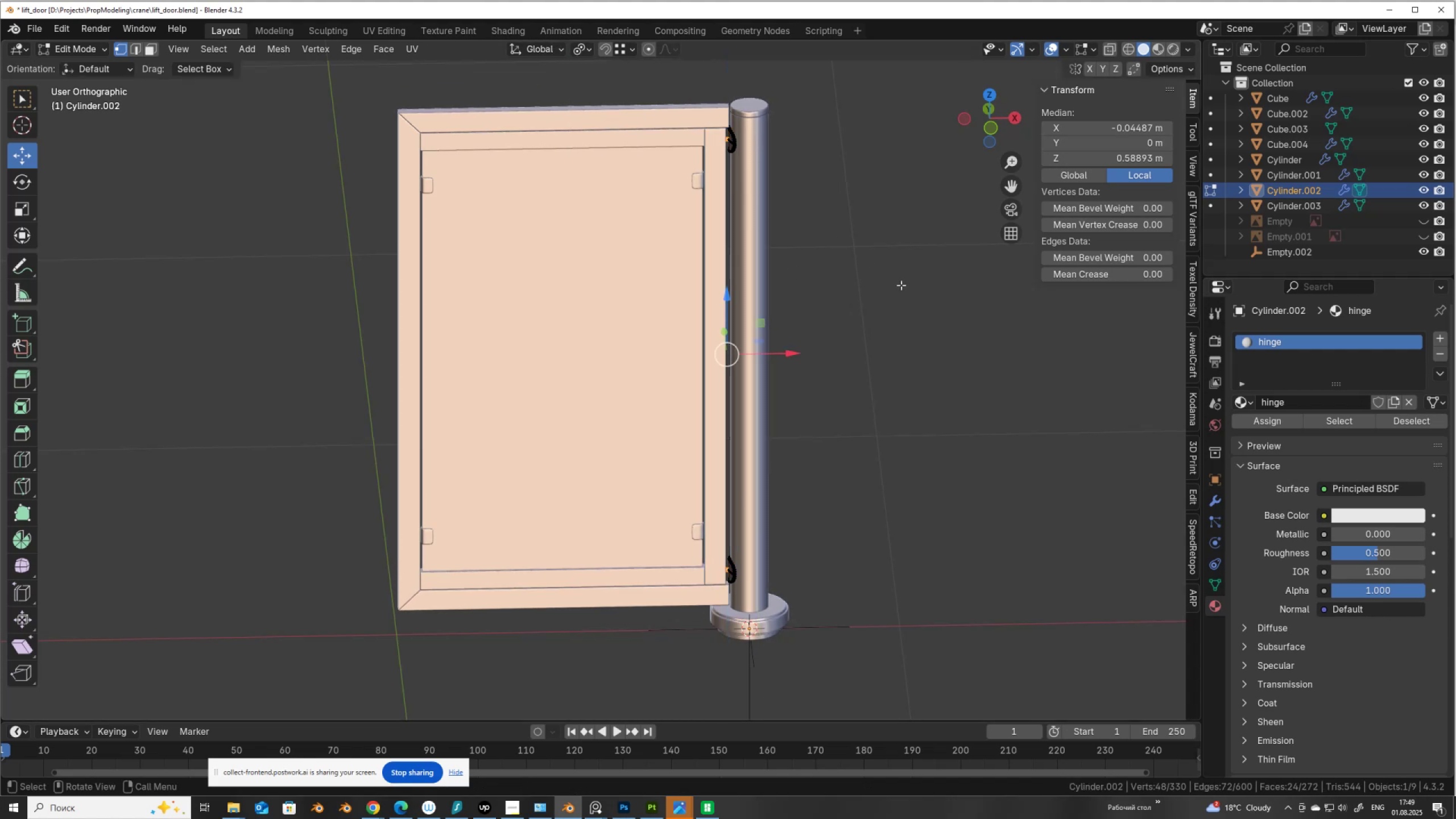 
type(sX)
 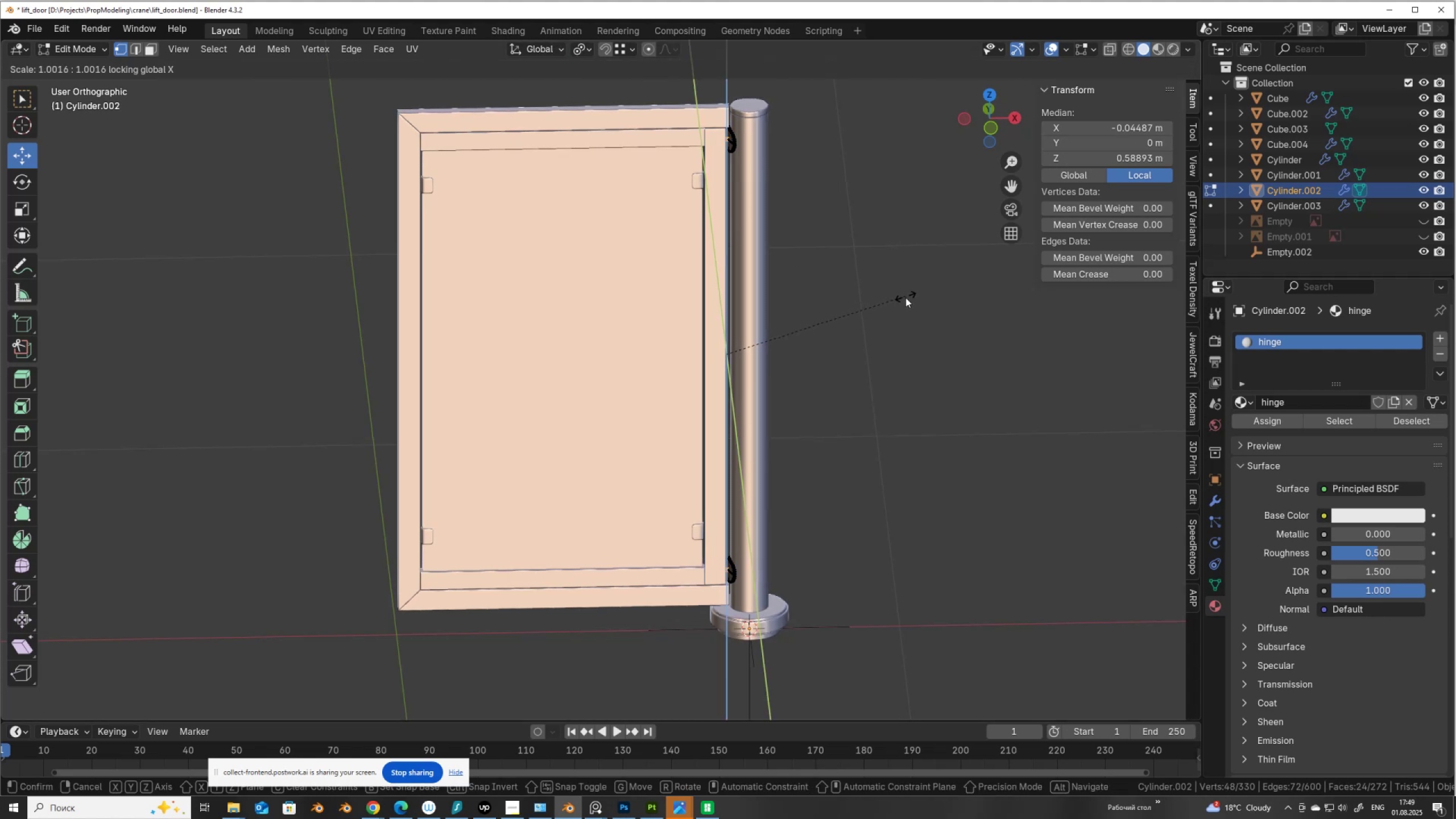 
left_click([988, 341])
 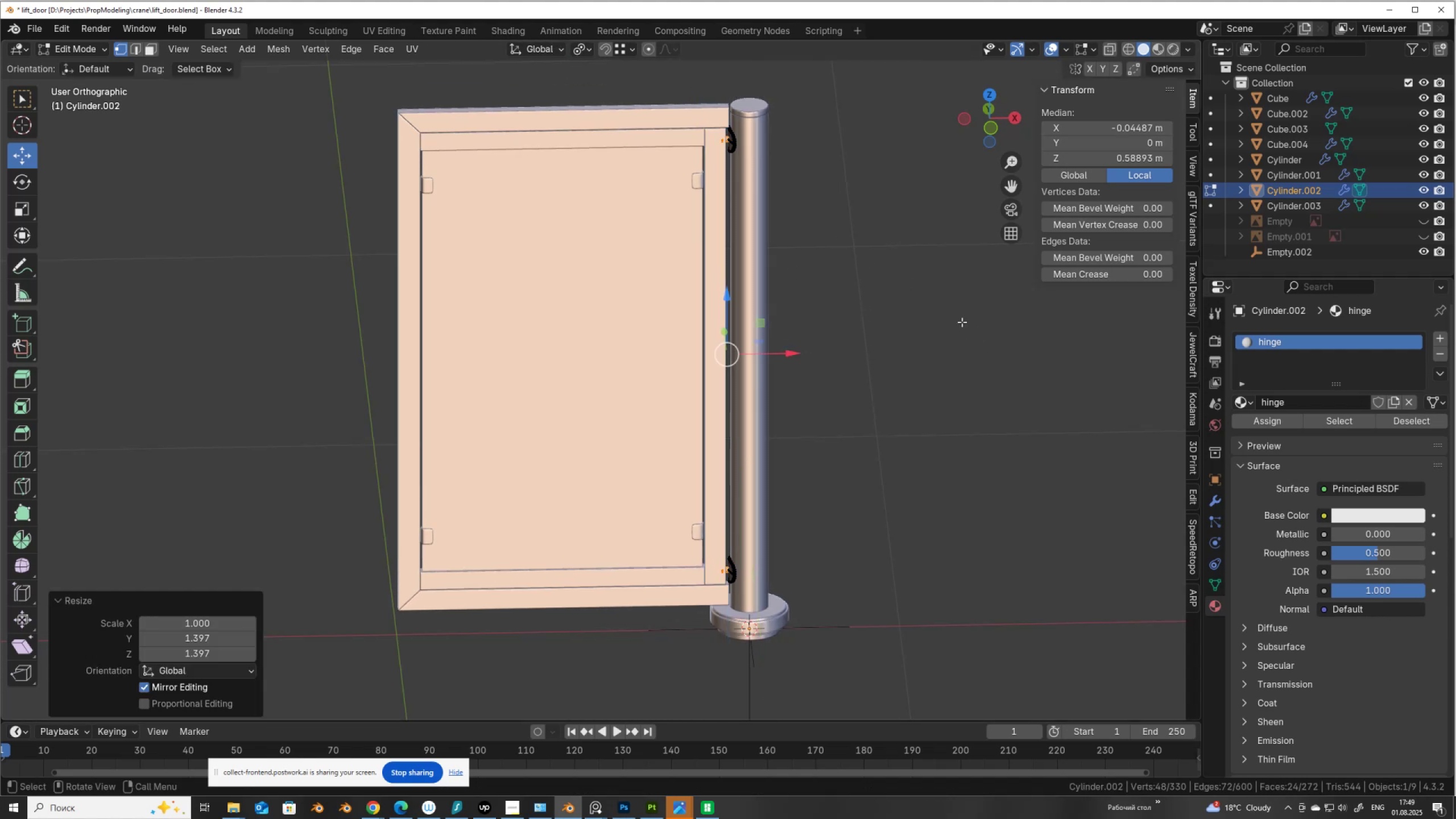 
scroll: coordinate [926, 295], scroll_direction: up, amount: 2.0
 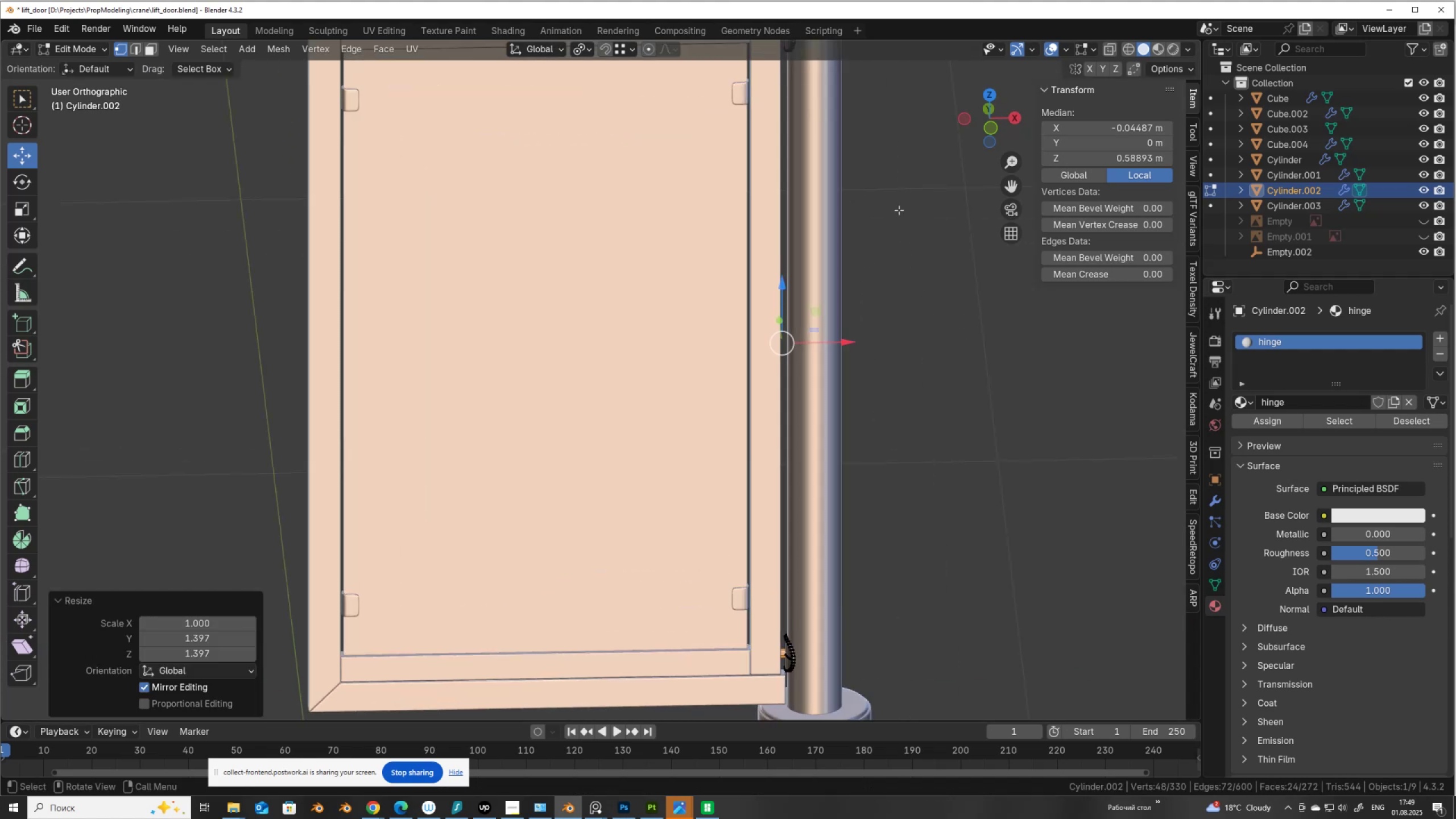 
hold_key(key=ShiftLeft, duration=0.45)
scroll: coordinate [747, 407], scroll_direction: up, amount: 5.0
 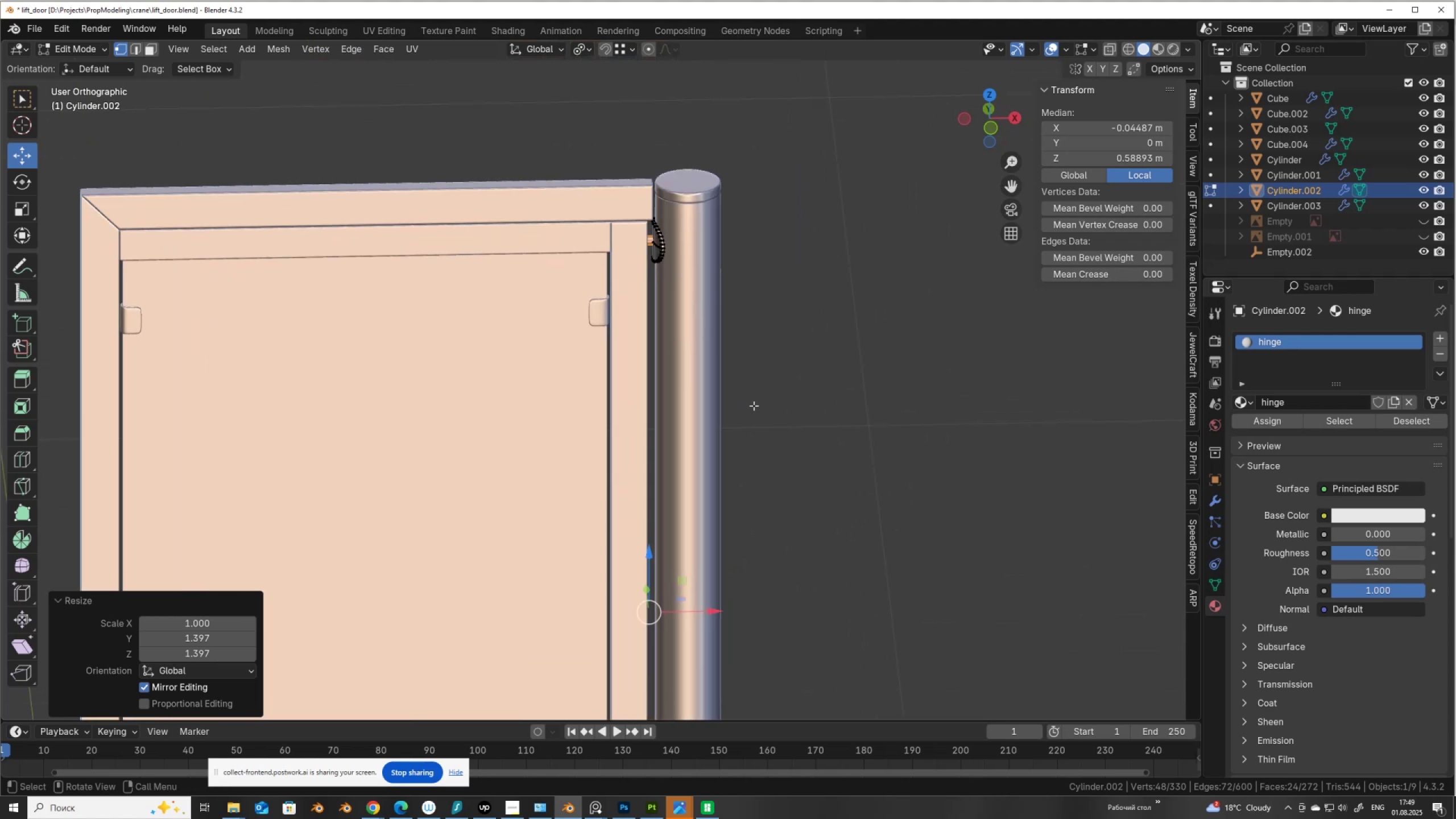 
key(Tab)
 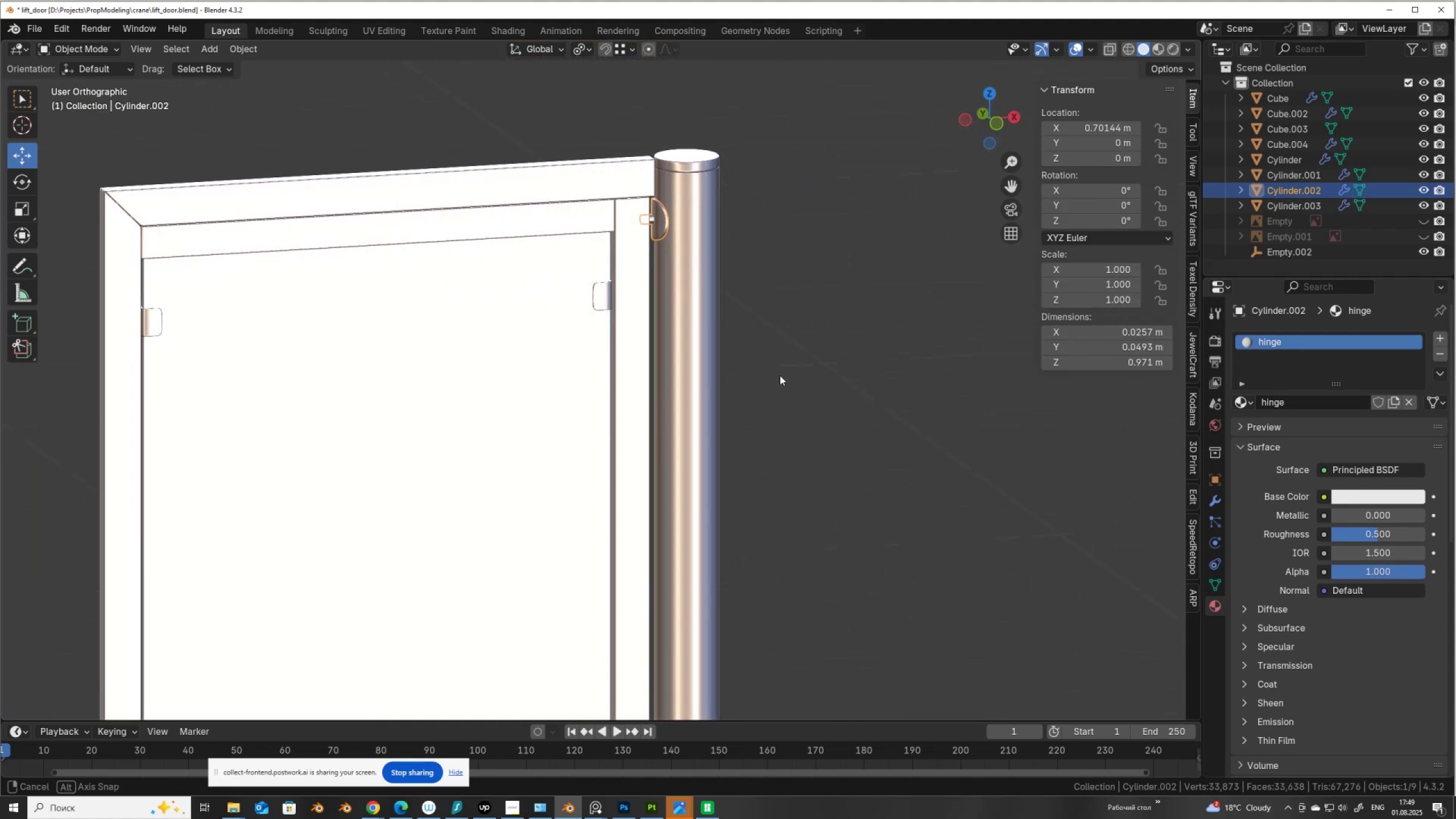 
scroll: coordinate [747, 328], scroll_direction: down, amount: 5.0
 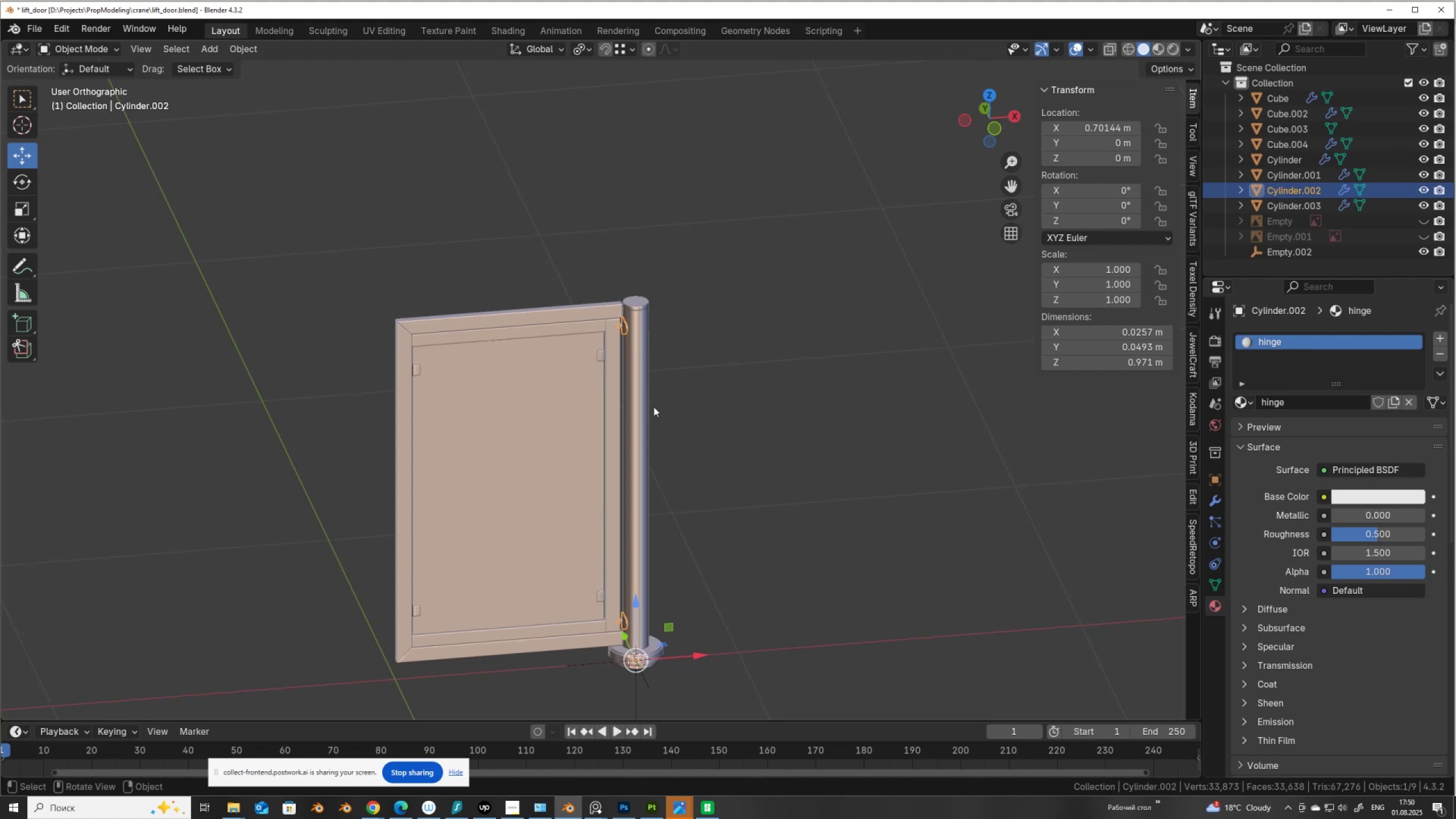 
wait(11.81)
 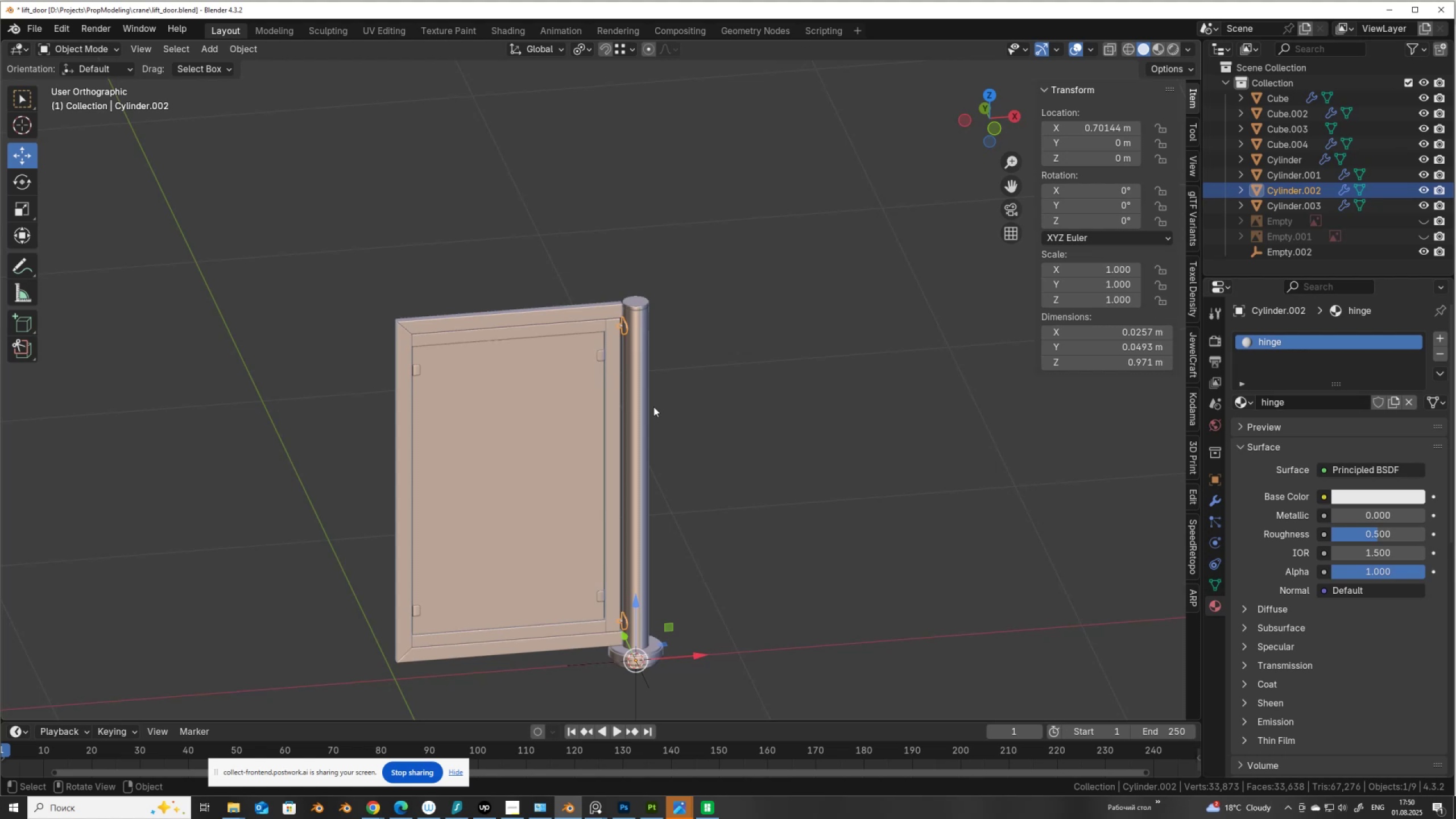 
scroll: coordinate [677, 593], scroll_direction: up, amount: 2.0
 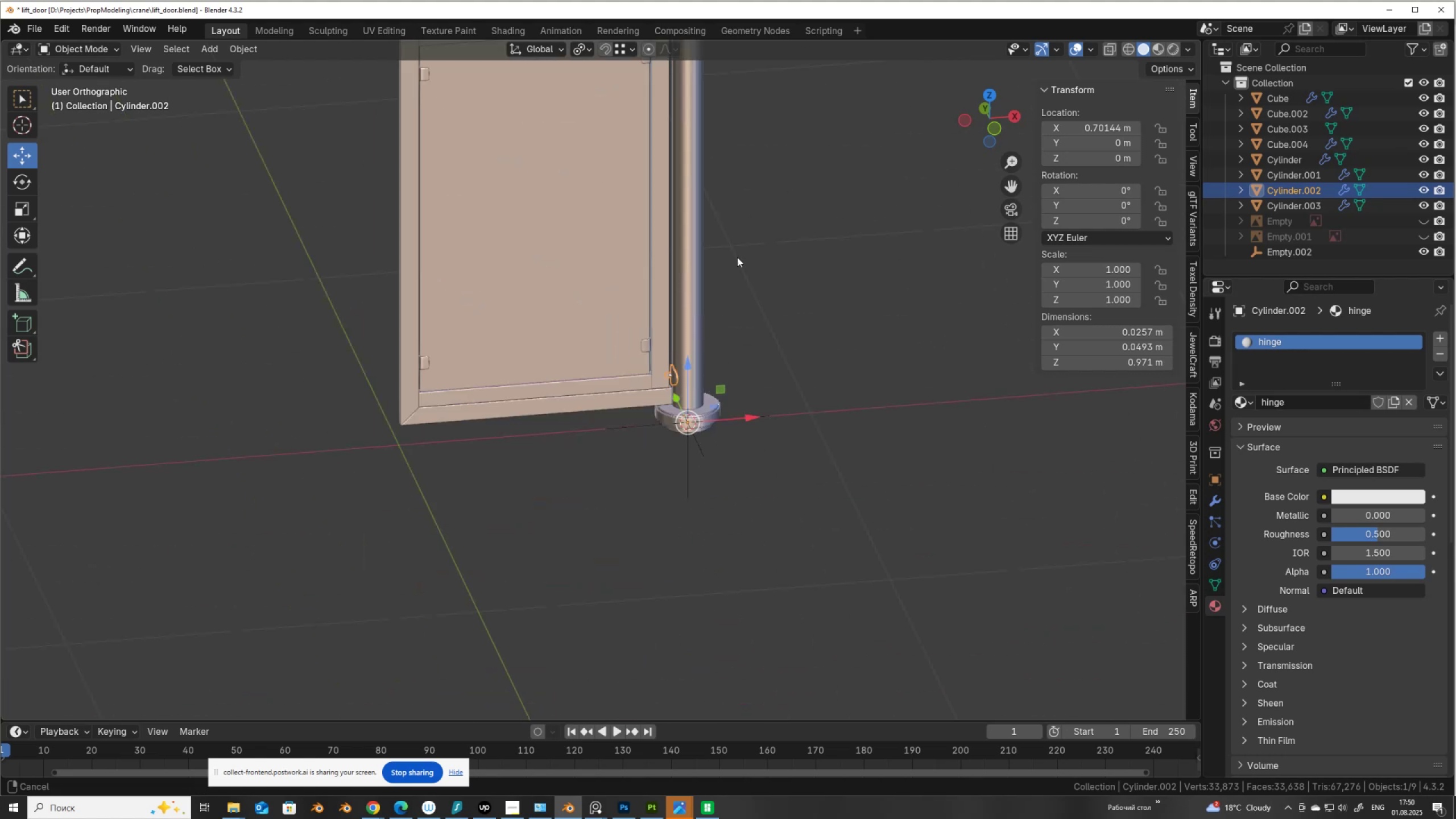 
key(Control+ControlLeft)
 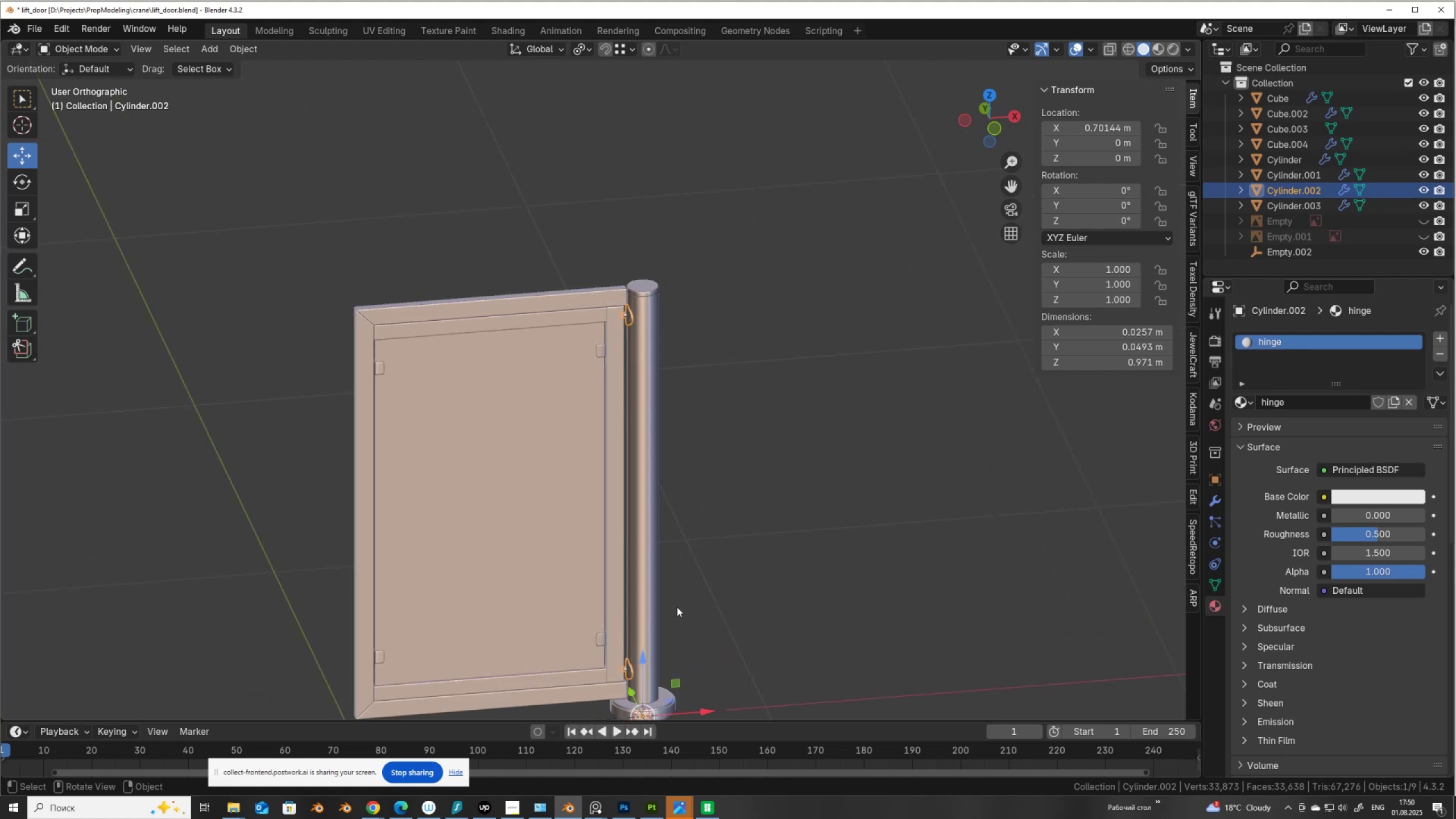 
hold_key(key=ShiftLeft, duration=0.46)
 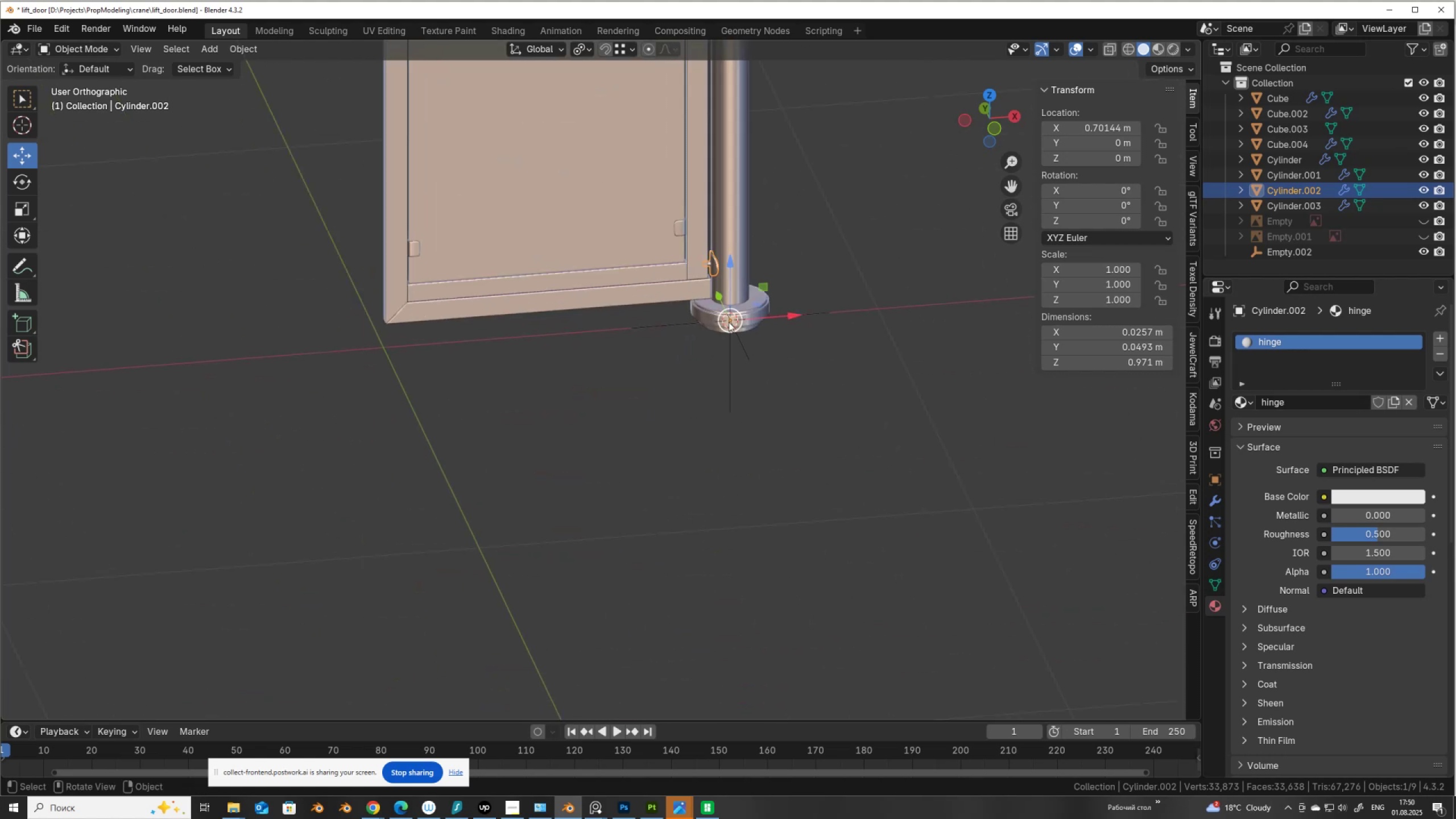 
scroll: coordinate [802, 341], scroll_direction: up, amount: 6.0
 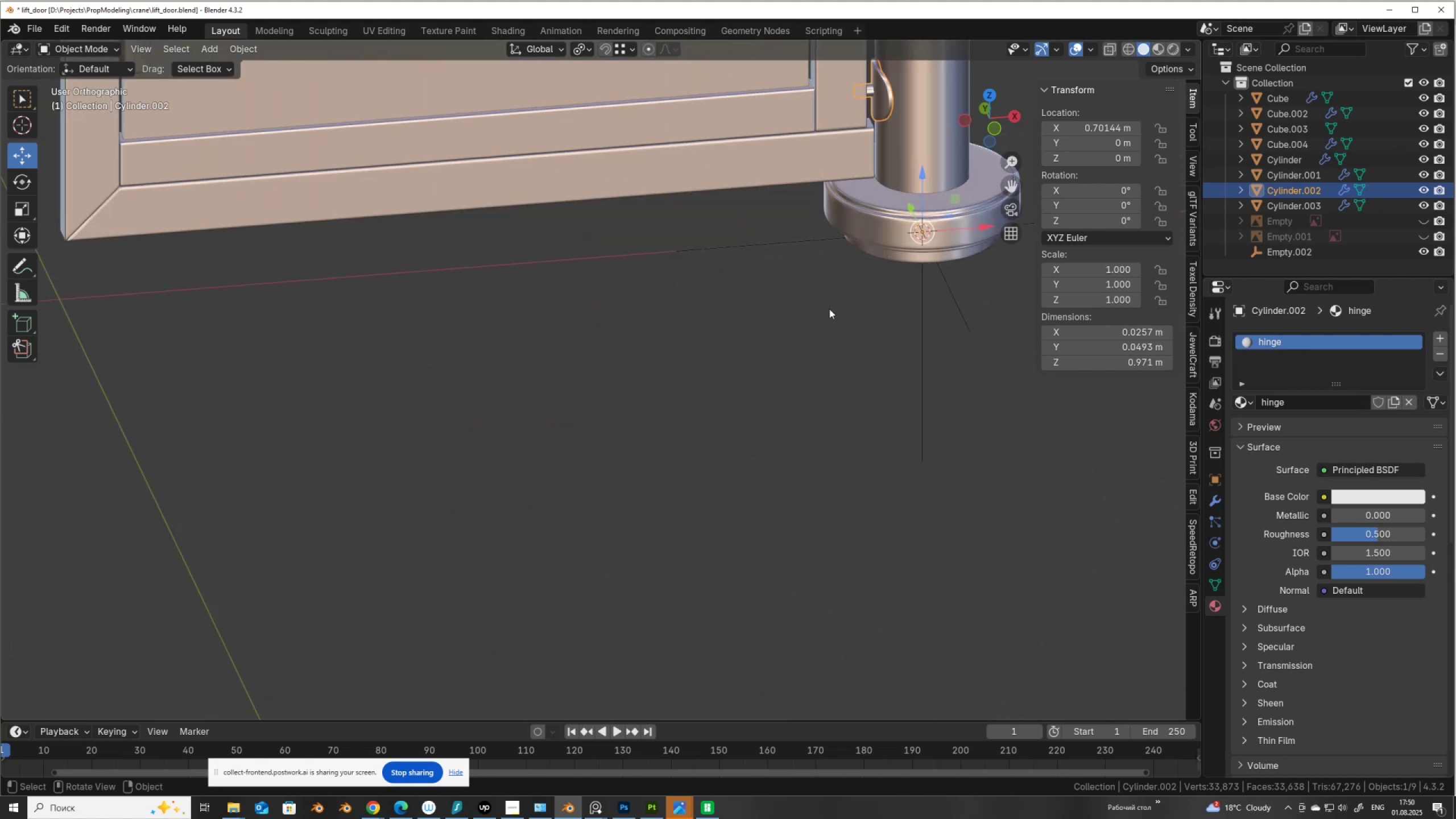 
hold_key(key=ShiftLeft, duration=0.38)
 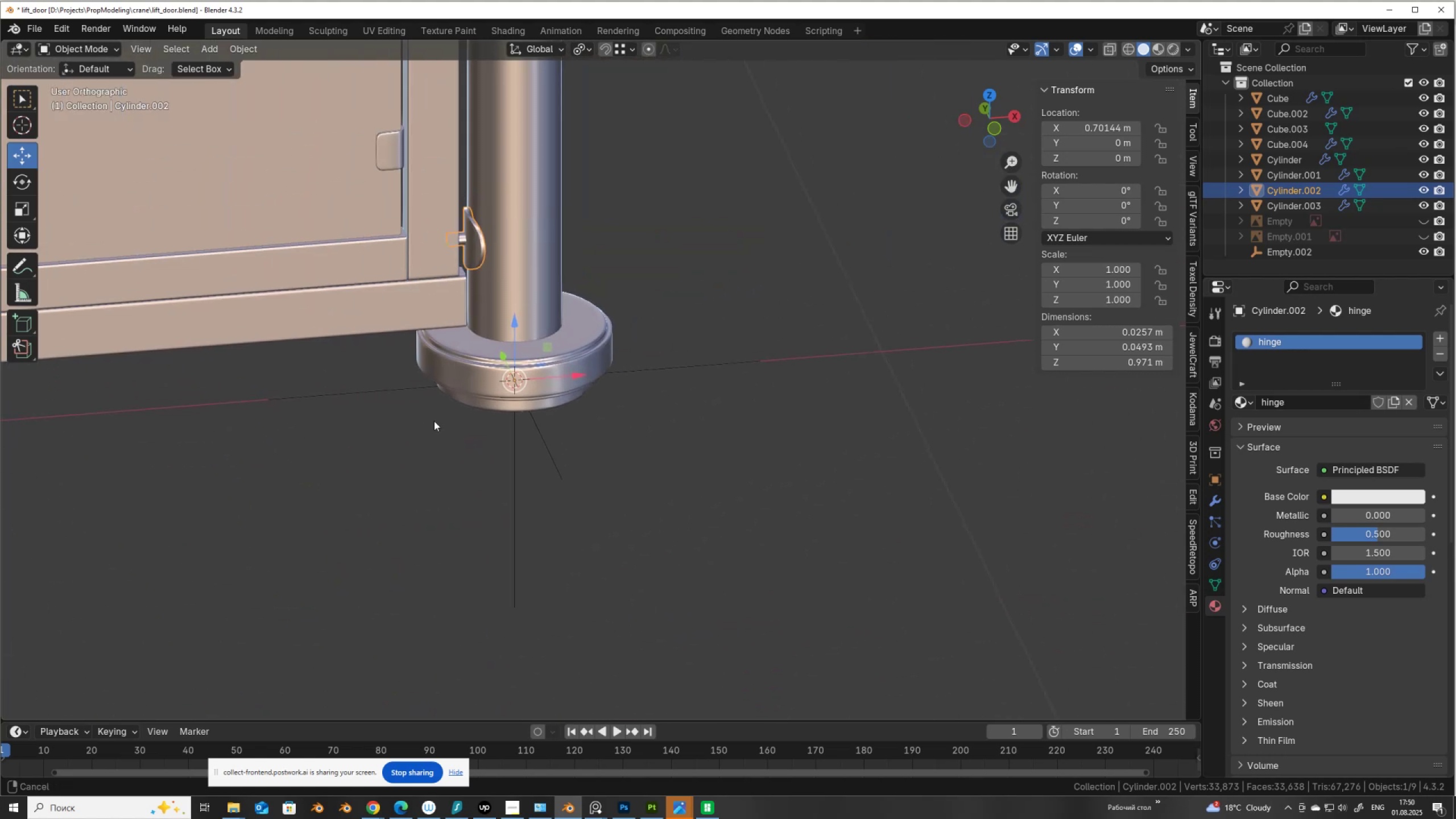 
scroll: coordinate [453, 374], scroll_direction: up, amount: 5.0
 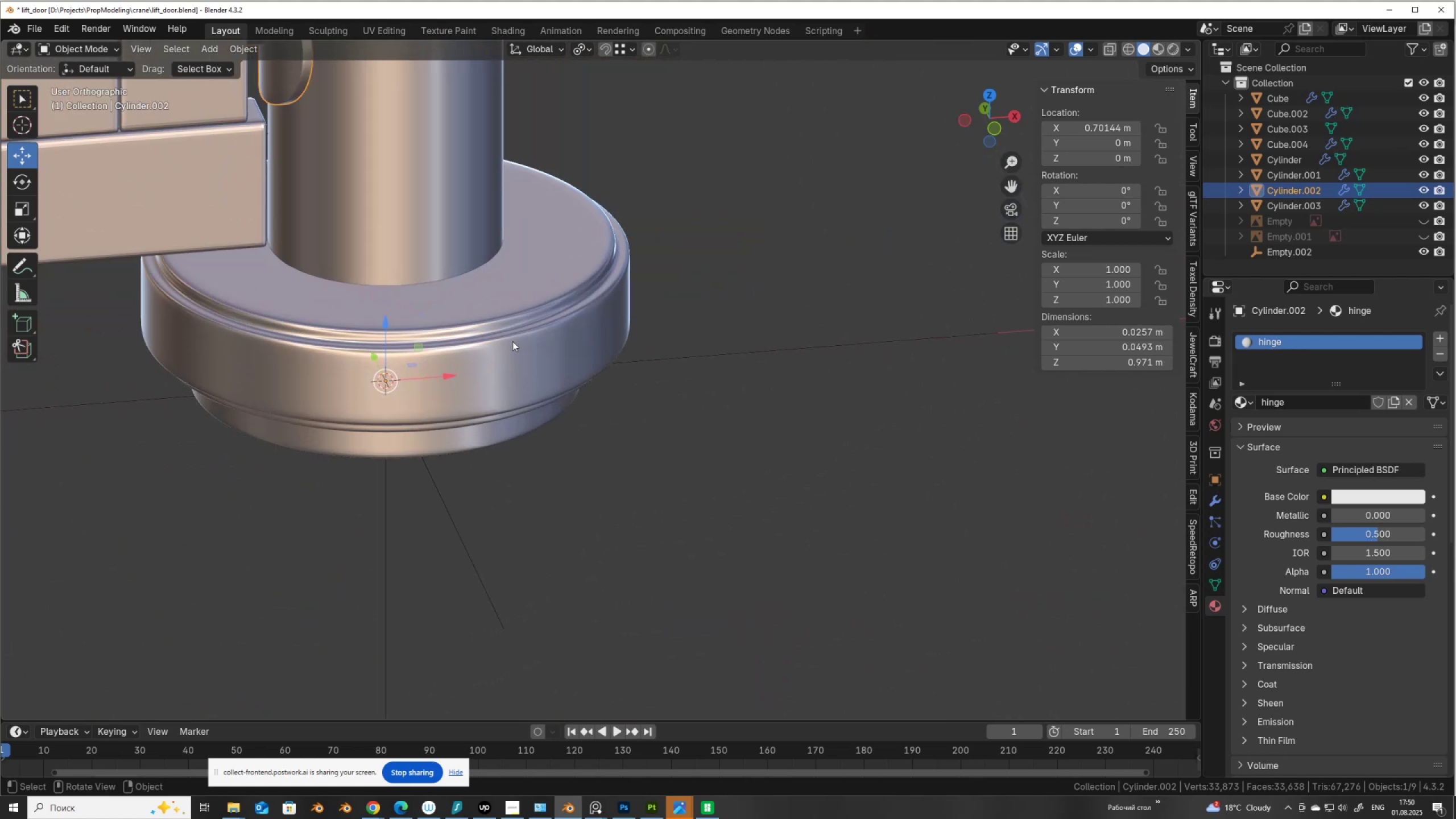 
left_click([512, 341])
 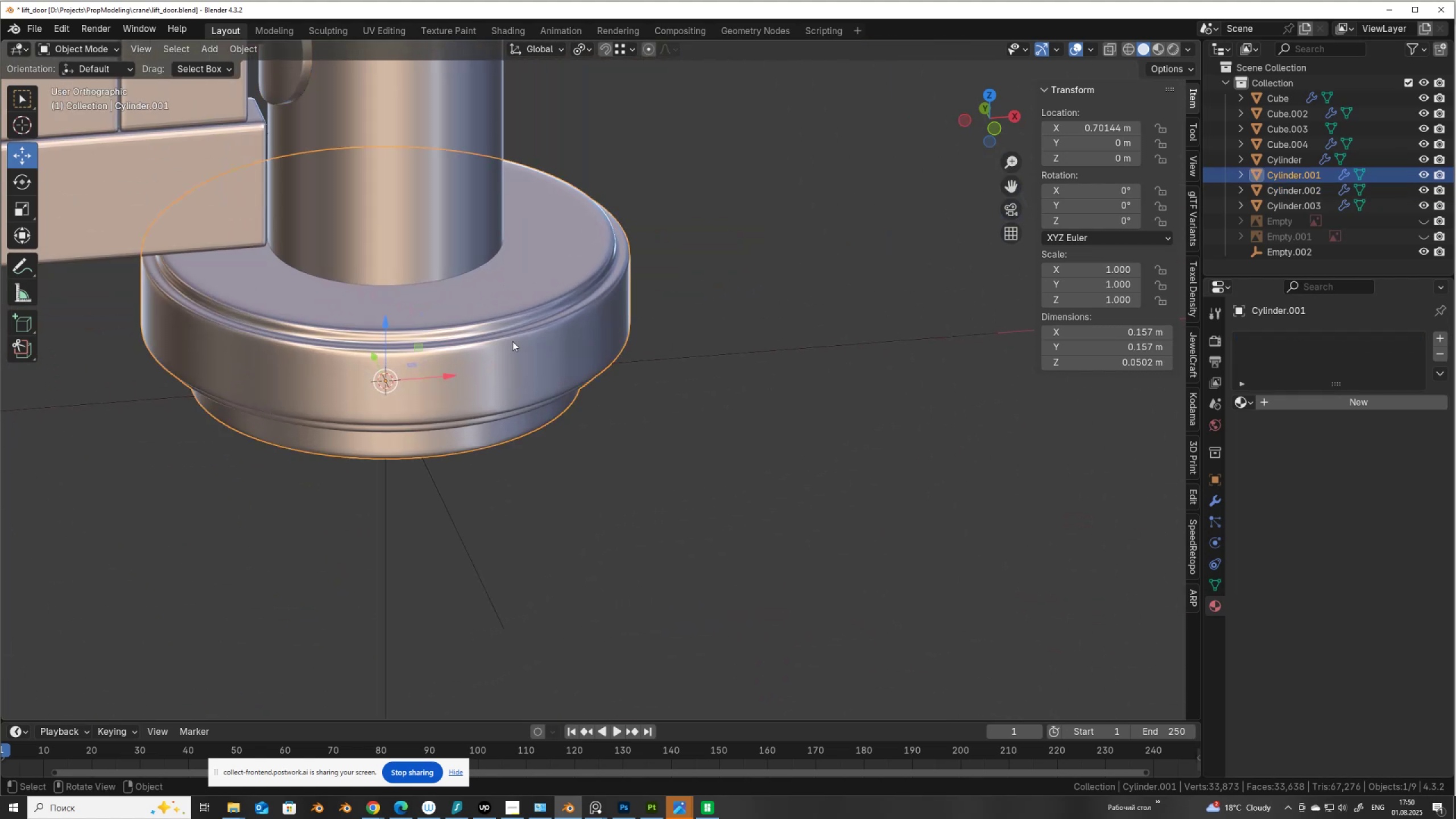 
key(Tab)
 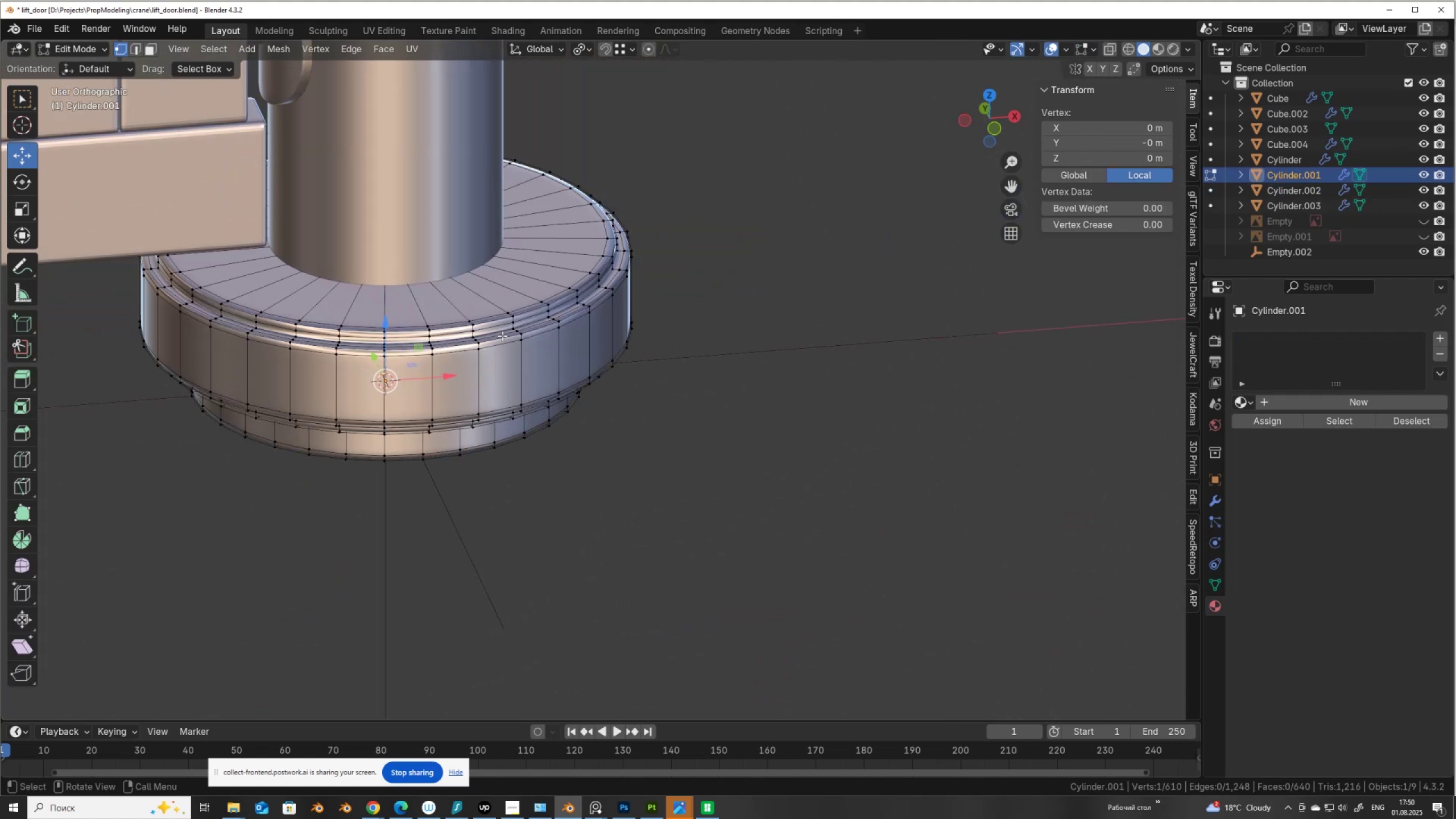 
hold_key(key=ShiftLeft, duration=0.33)
 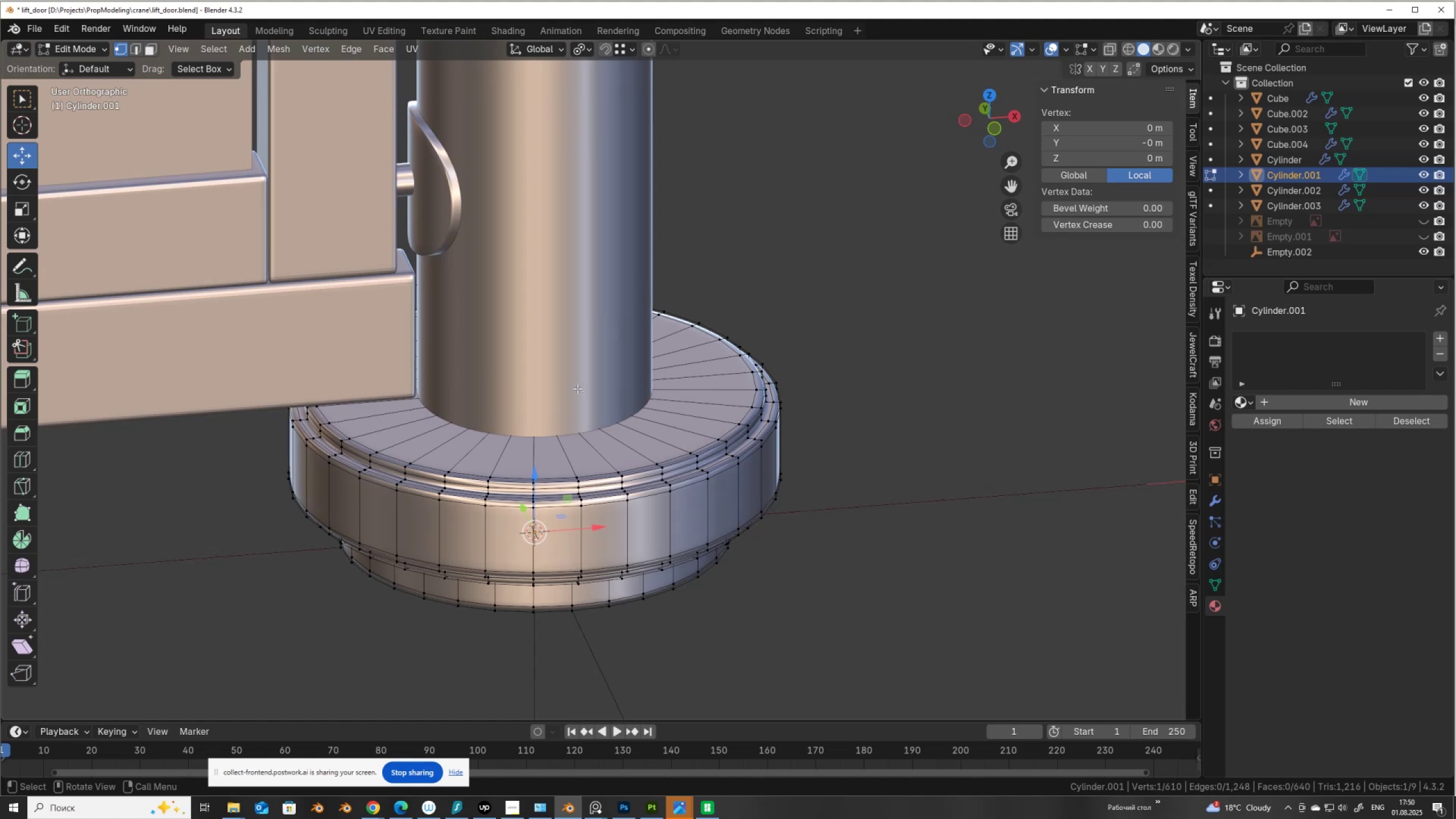 
key(Alt+AltLeft)
 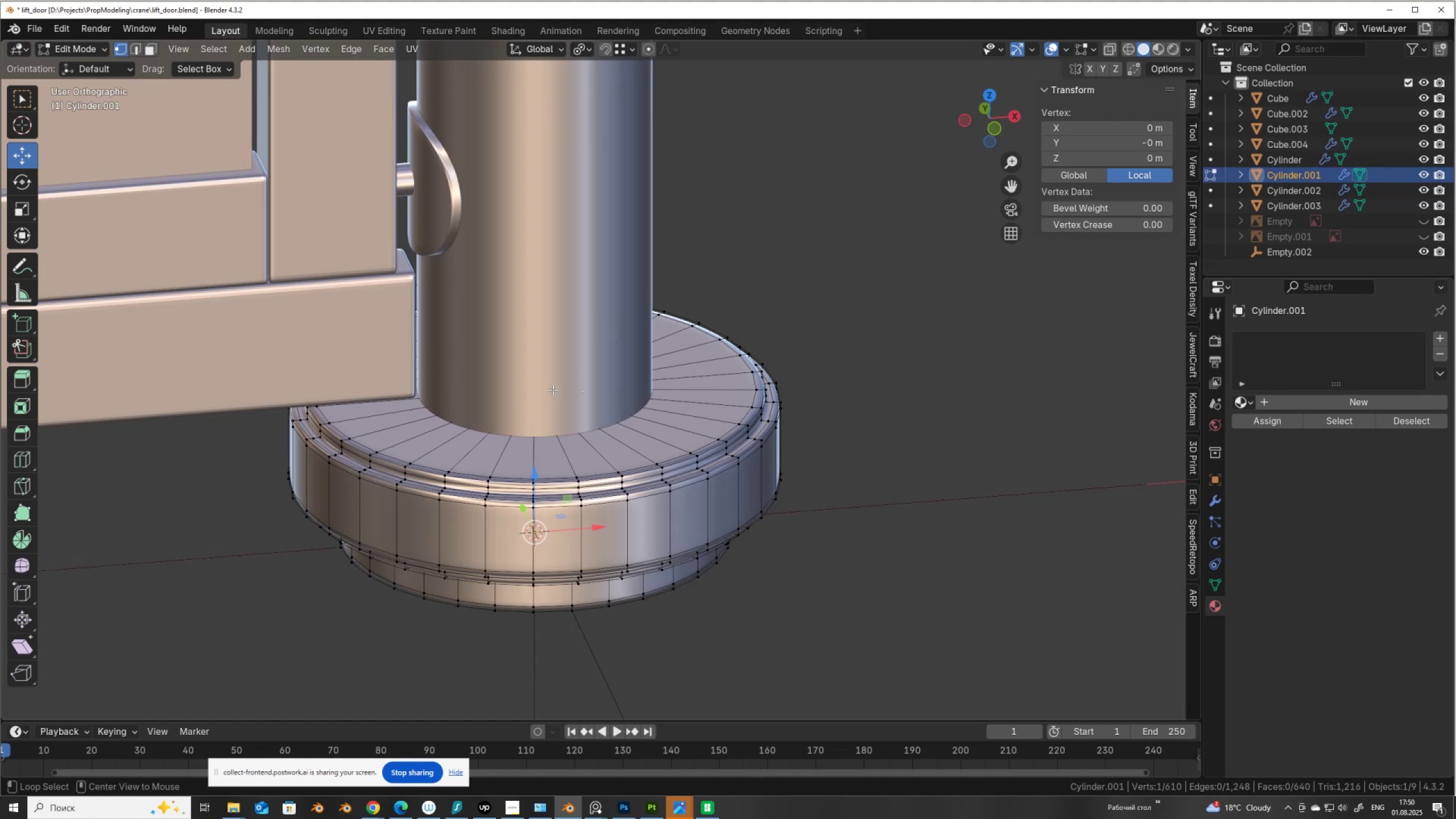 
key(Alt+Z)
 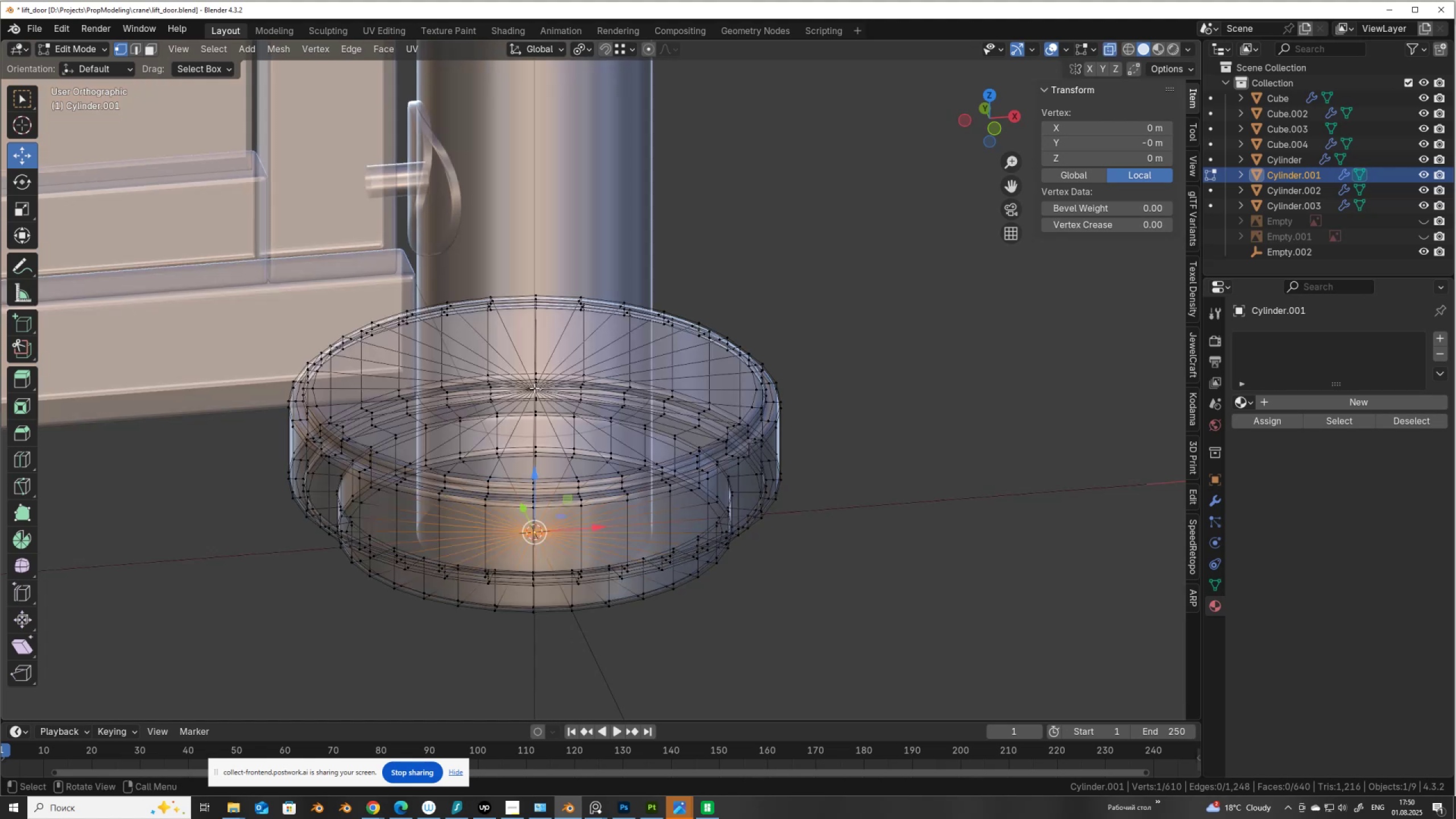 
left_click([534, 388])
 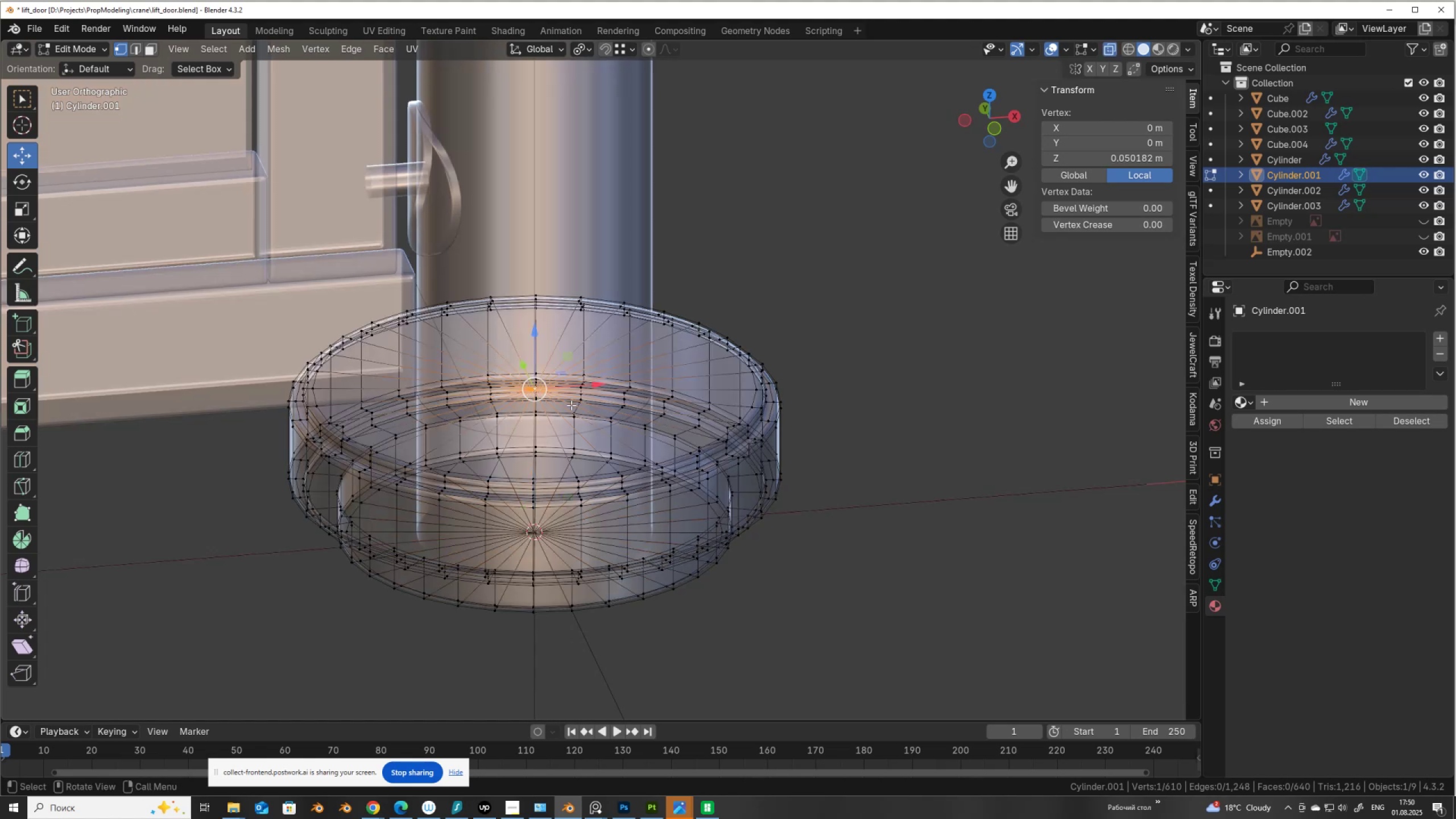 
key(Alt+Z)
 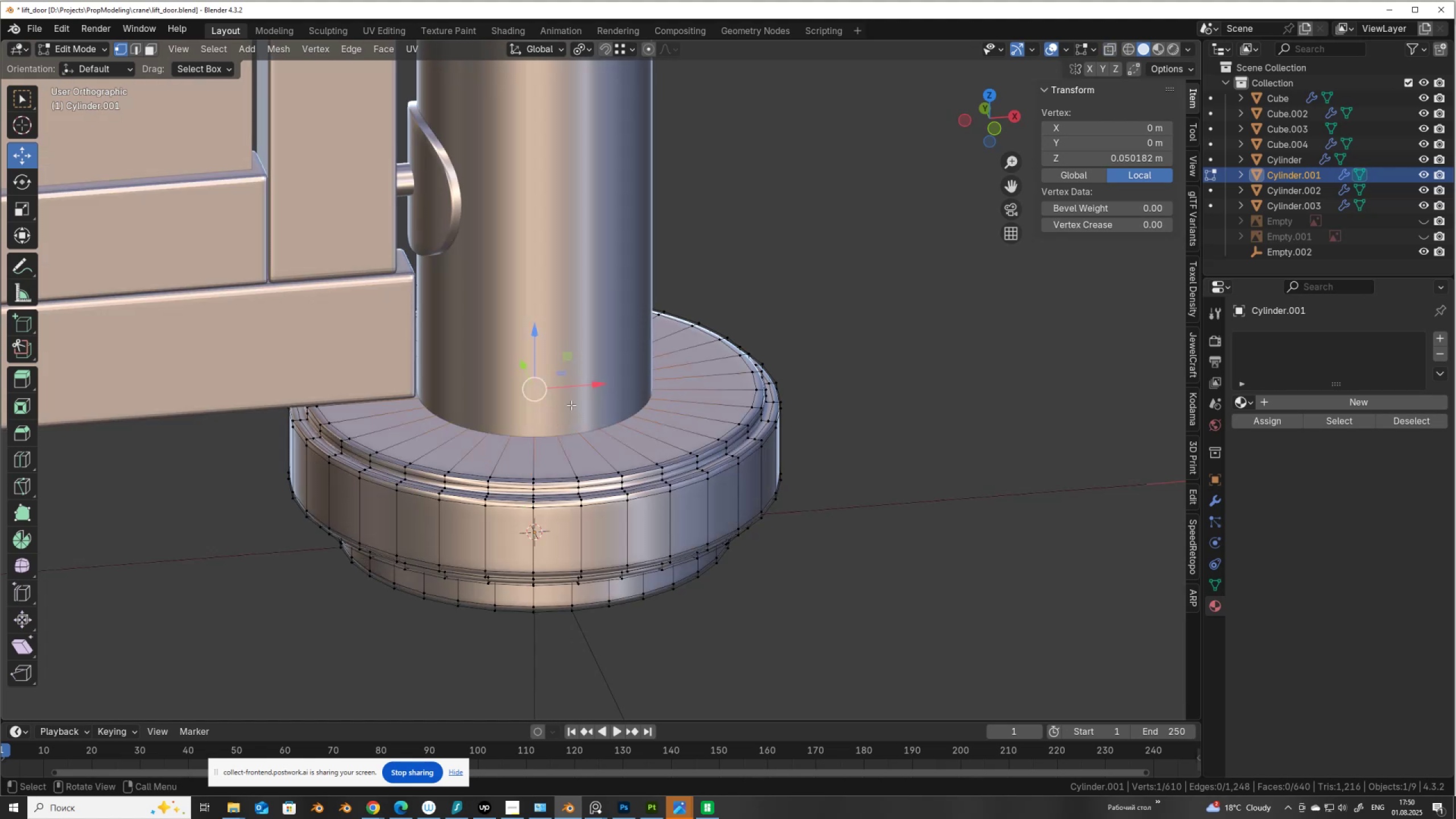 
key(Alt+AltLeft)
 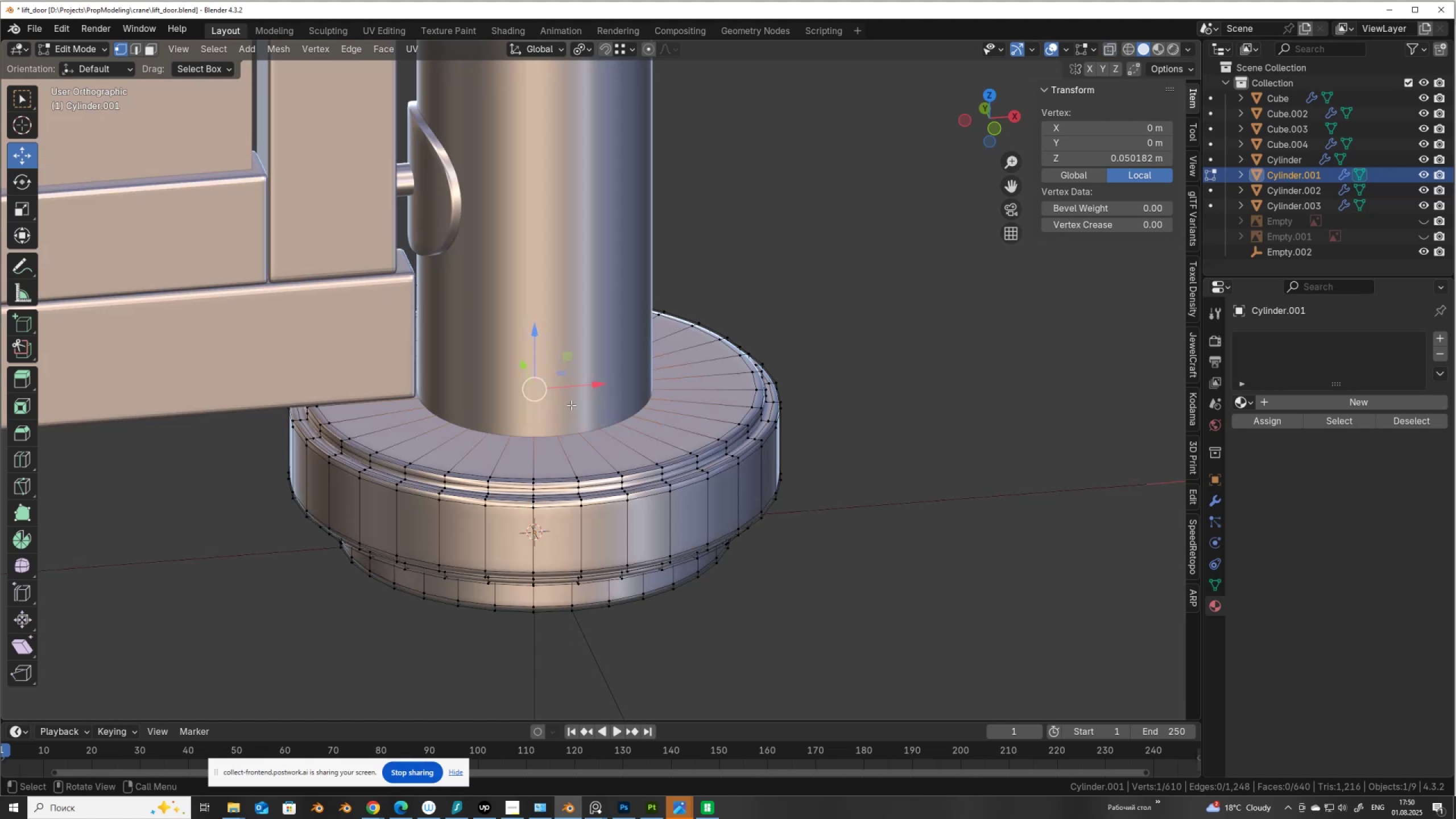 
hold_key(key=ControlLeft, duration=0.59)
 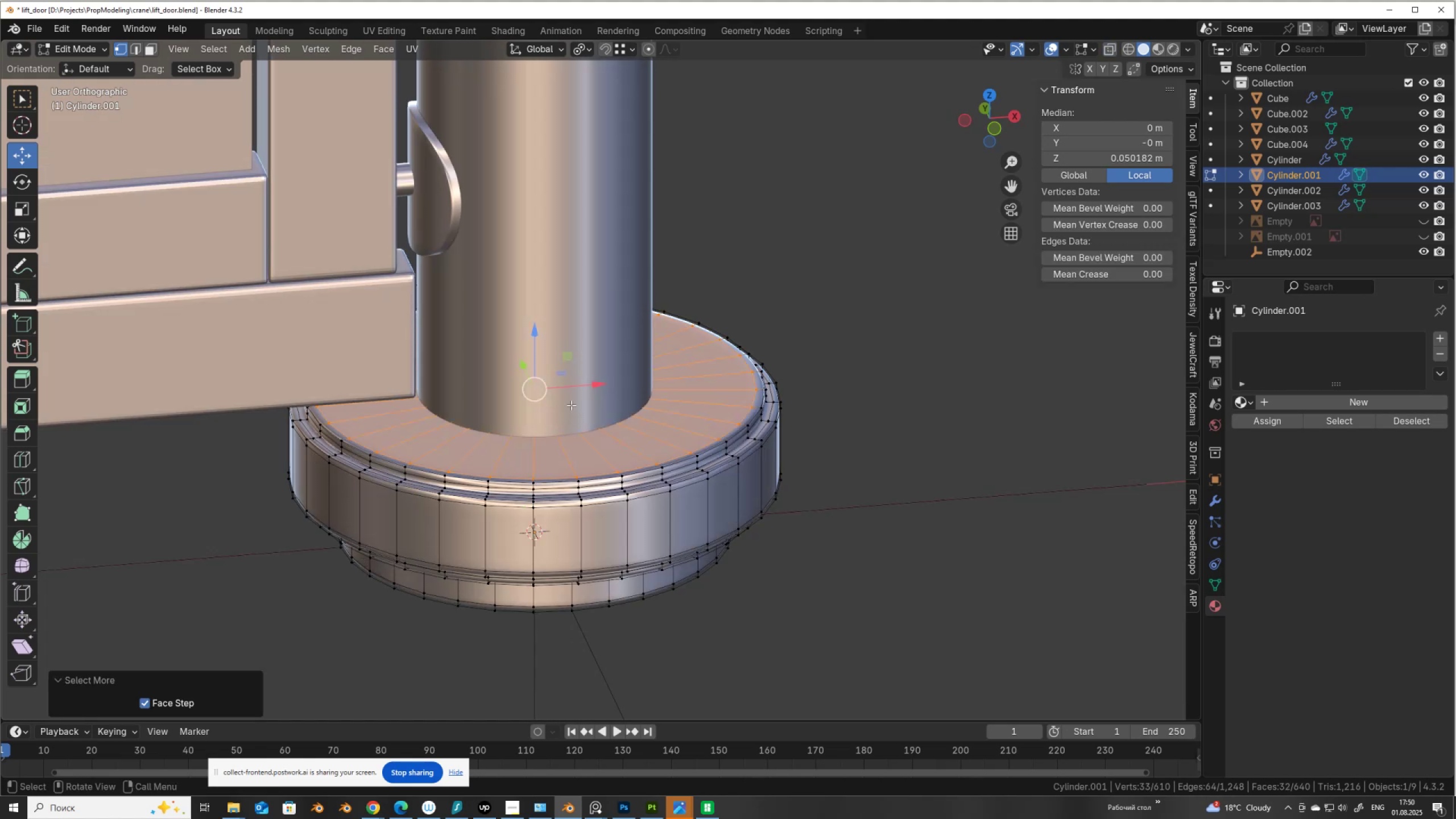 
key(NumpadAdd)
 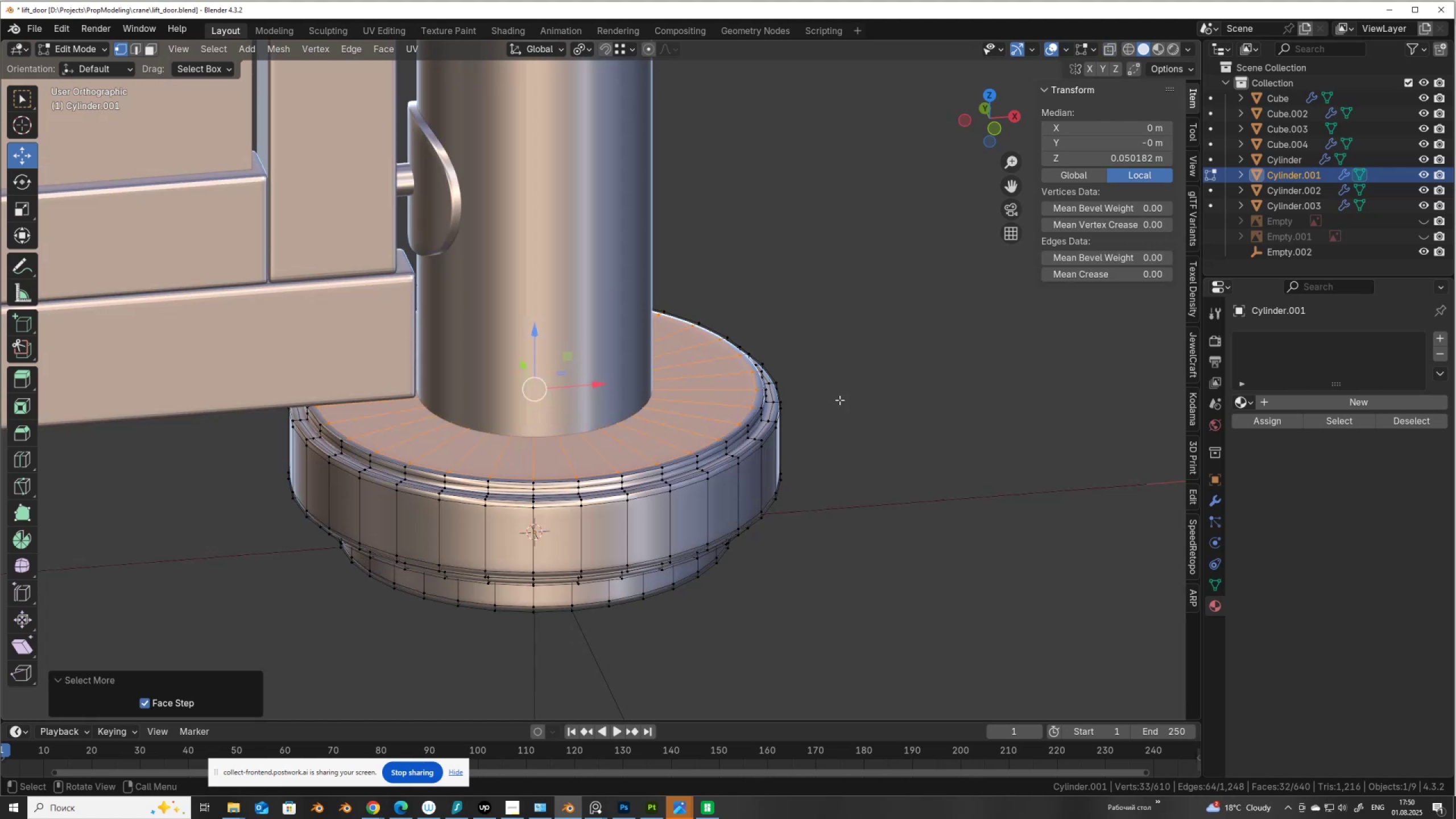 
key(I)
 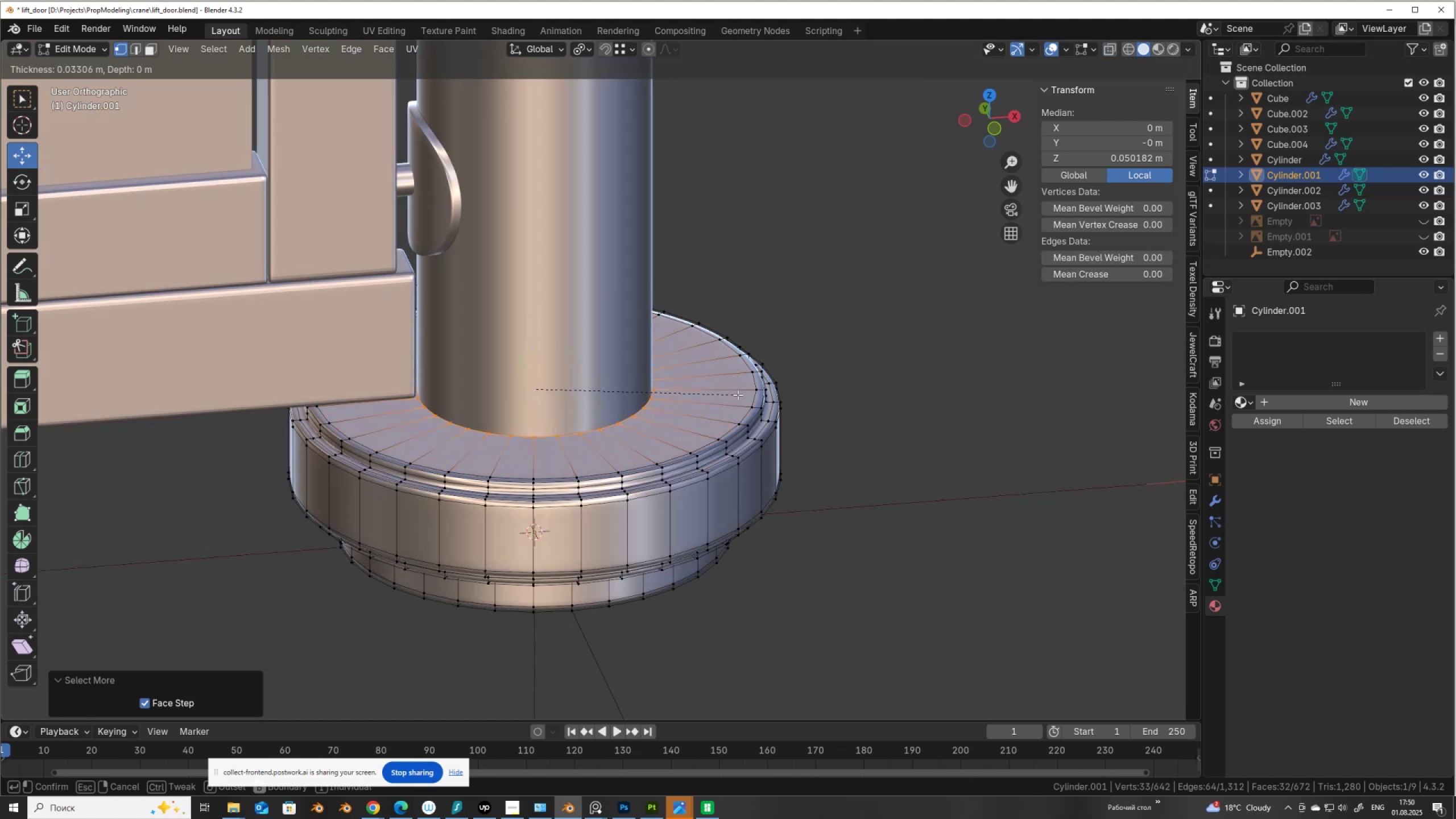 
left_click([742, 395])
 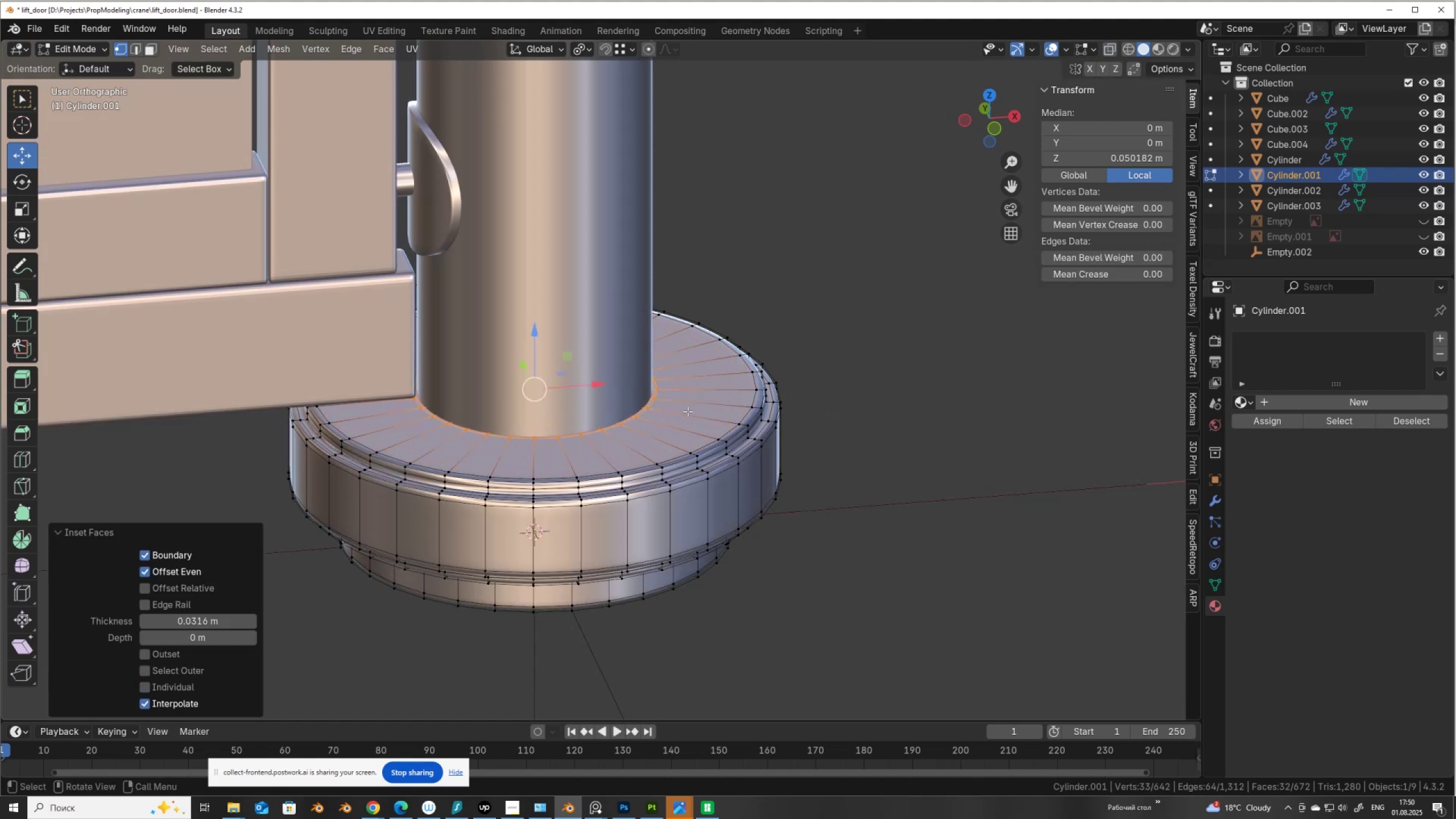 
key(2)
 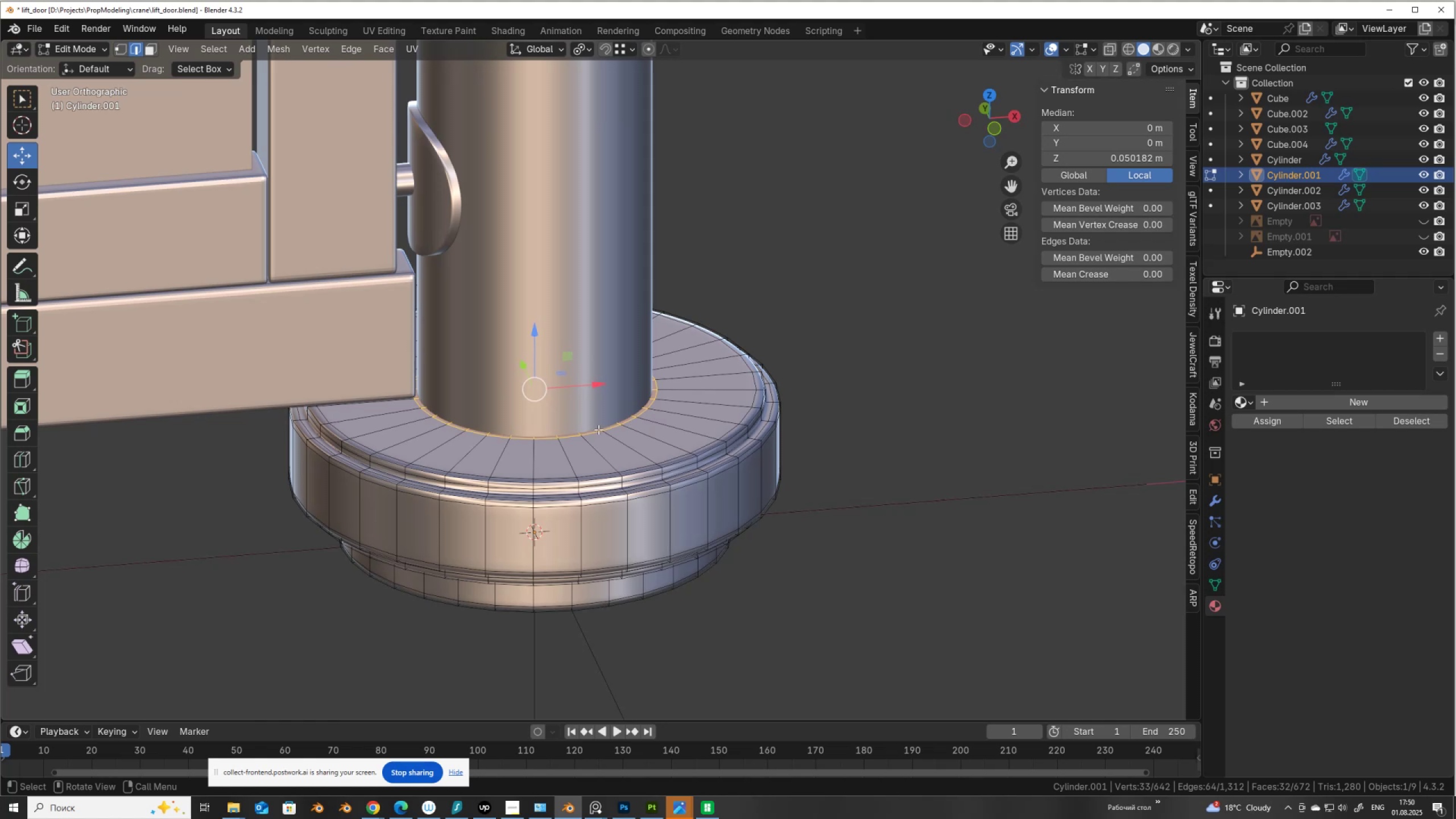 
hold_key(key=AltLeft, duration=0.31)
left_click([597, 433])
 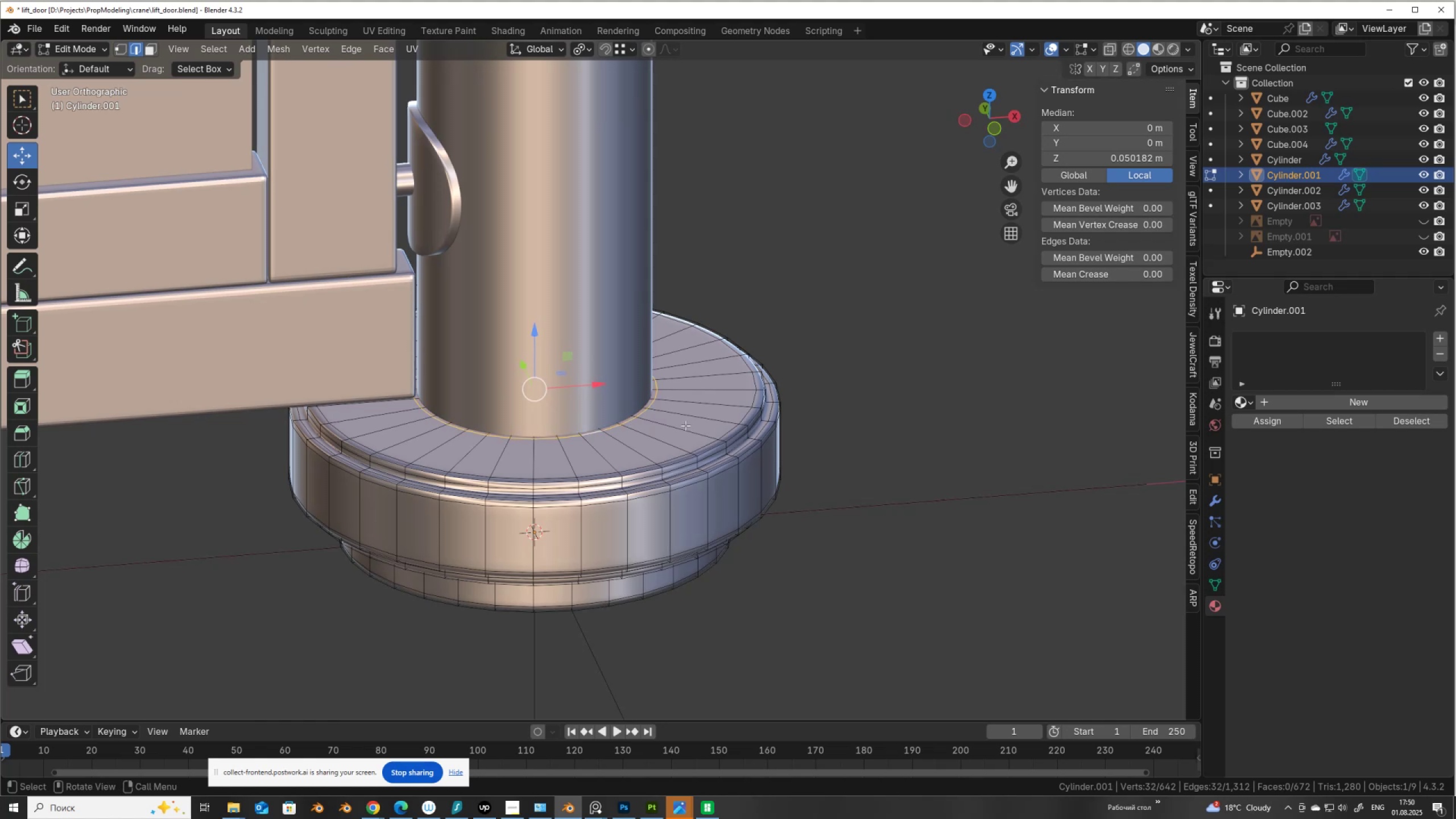 
key(Control+B)
 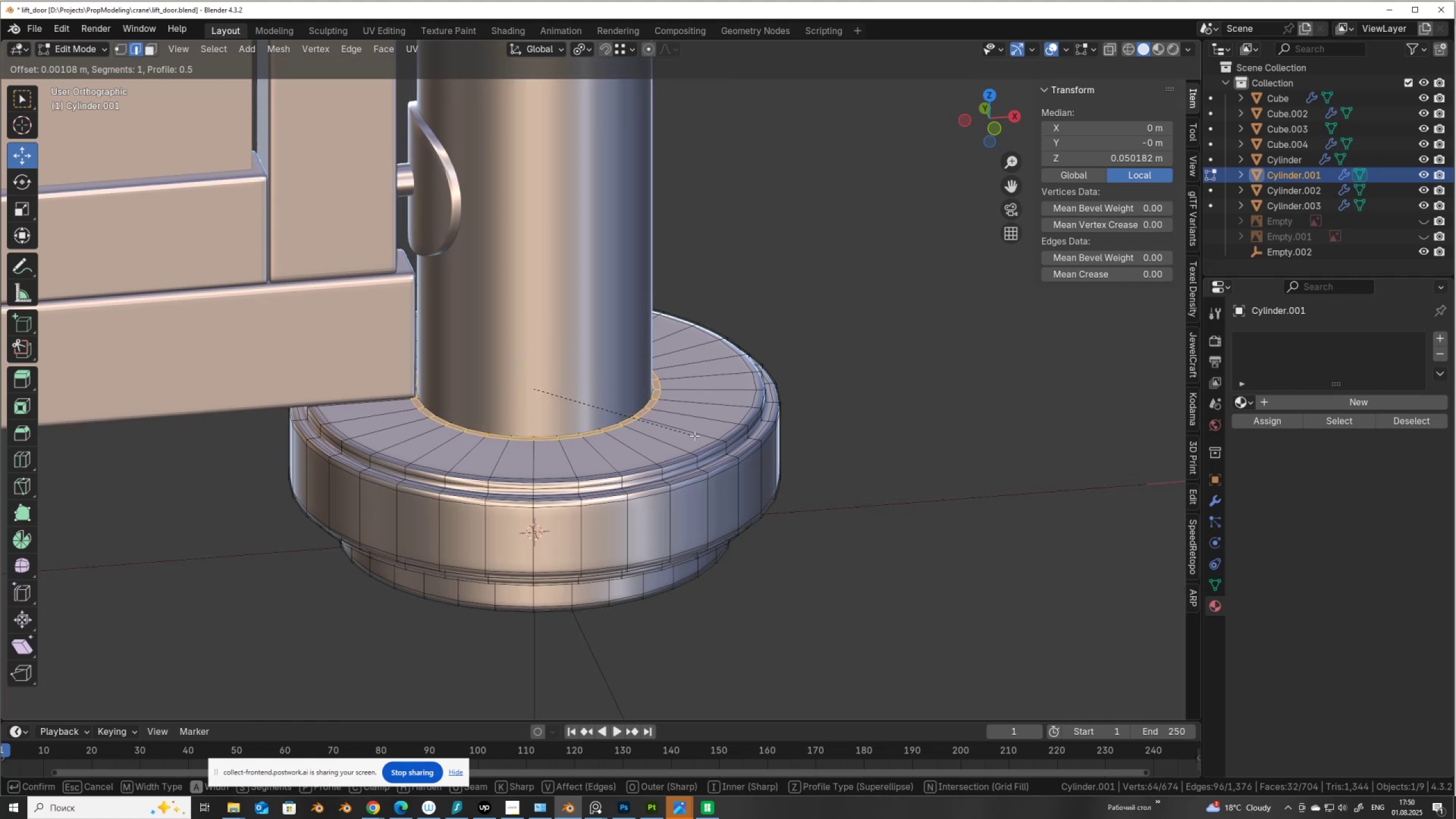 
scroll: coordinate [694, 436], scroll_direction: up, amount: 2.0
 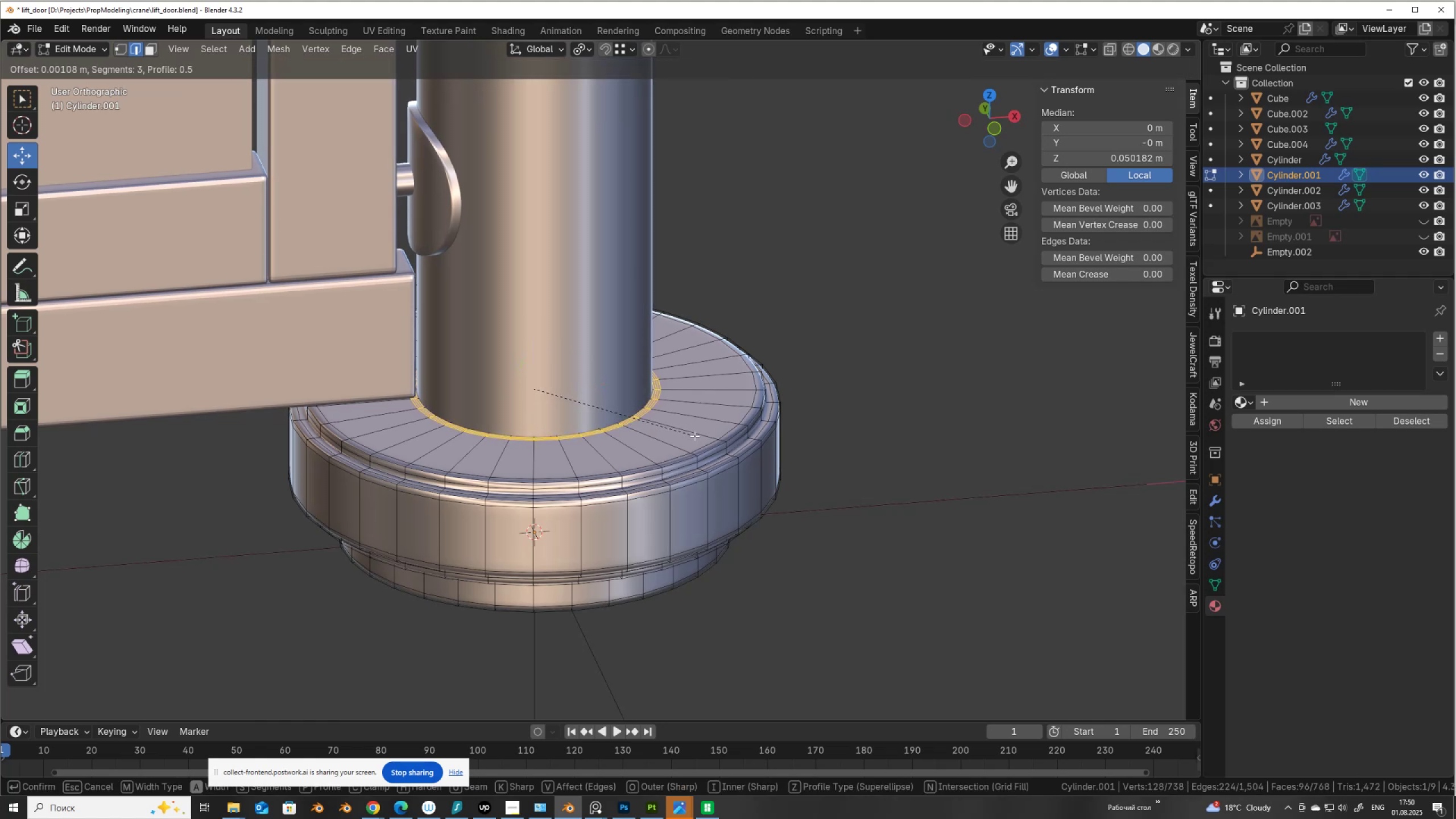 
left_click([694, 436])
 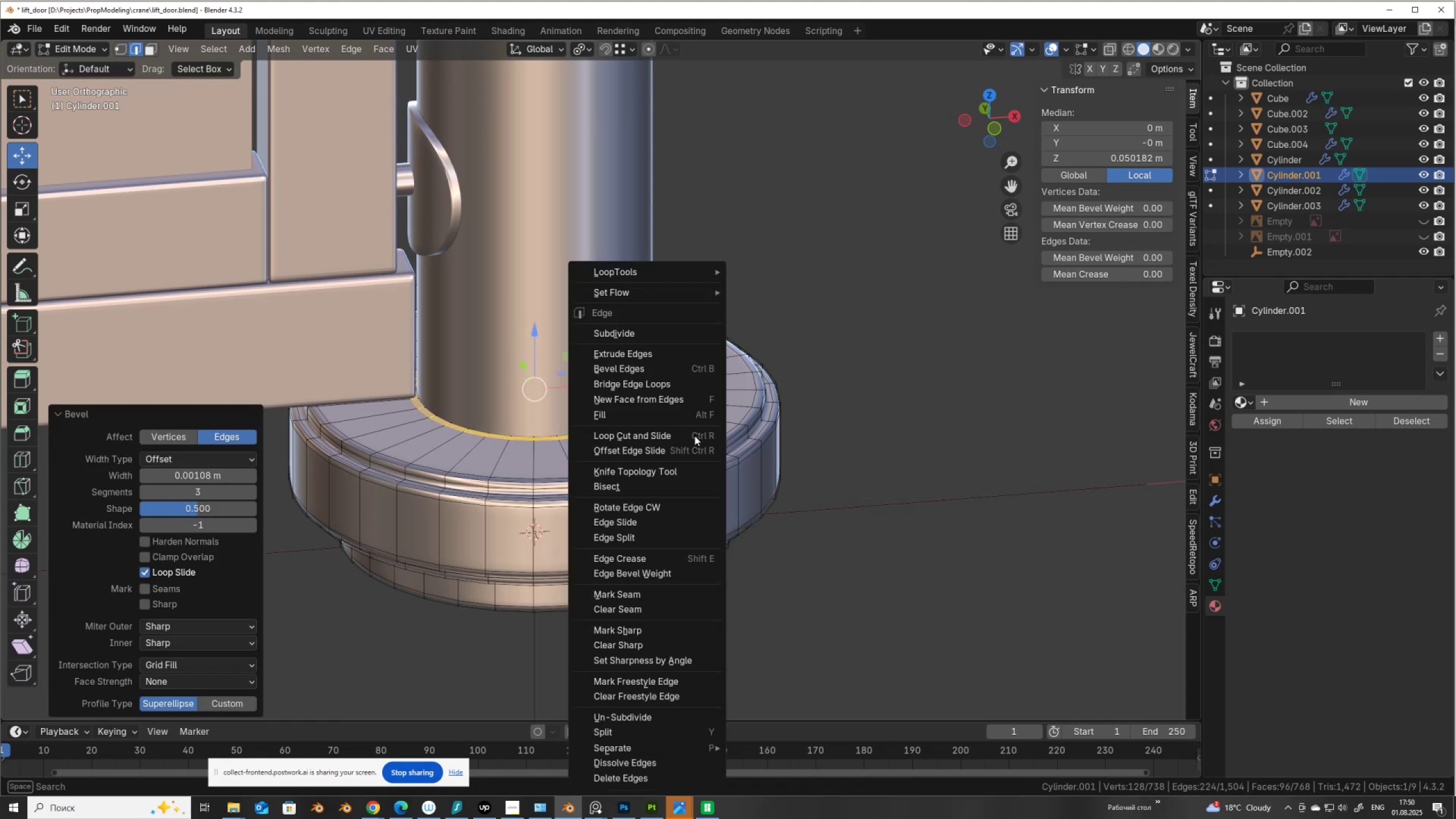 
right_click([694, 436])
 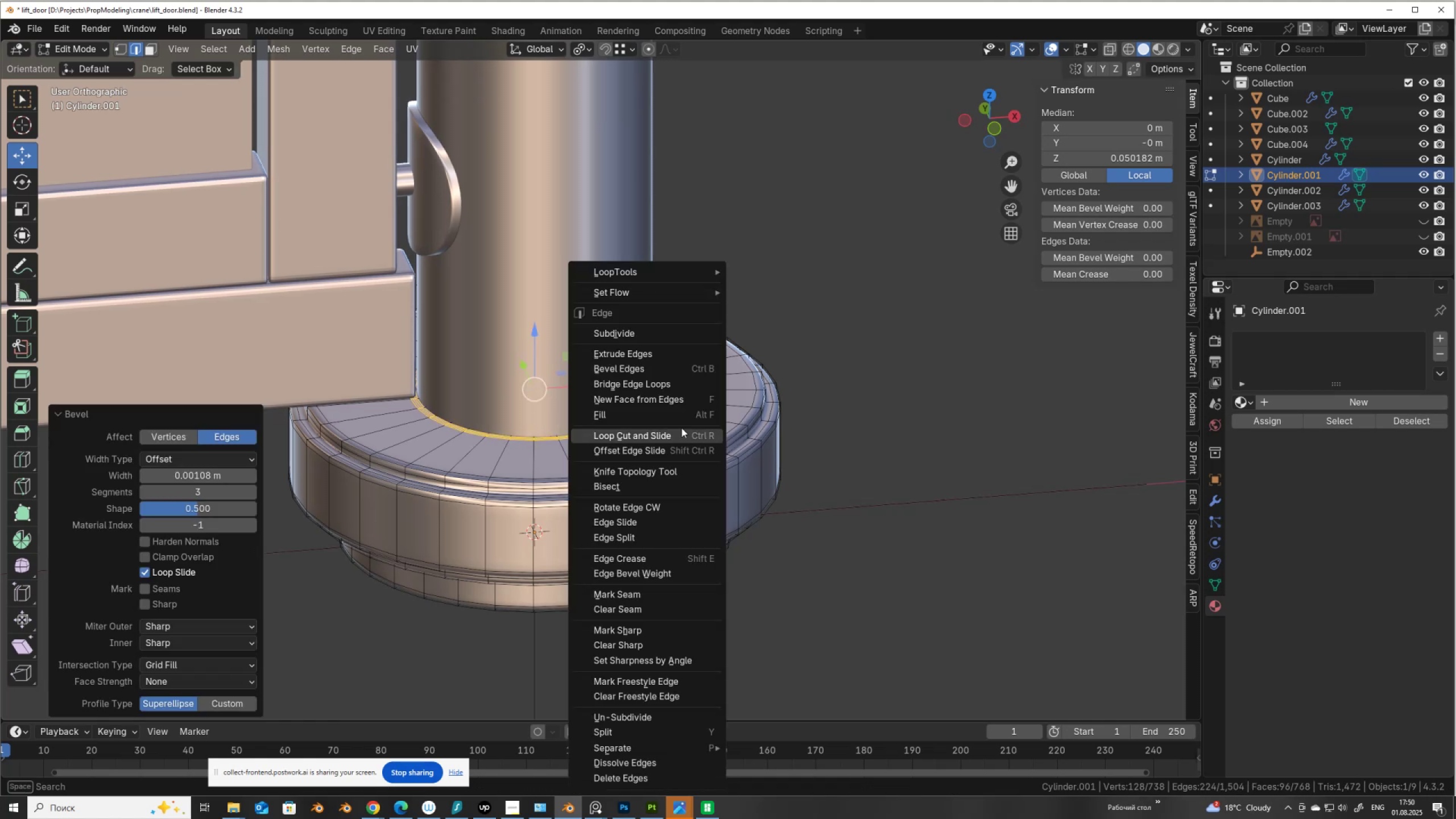 
scroll: coordinate [645, 427], scroll_direction: up, amount: 7.0
 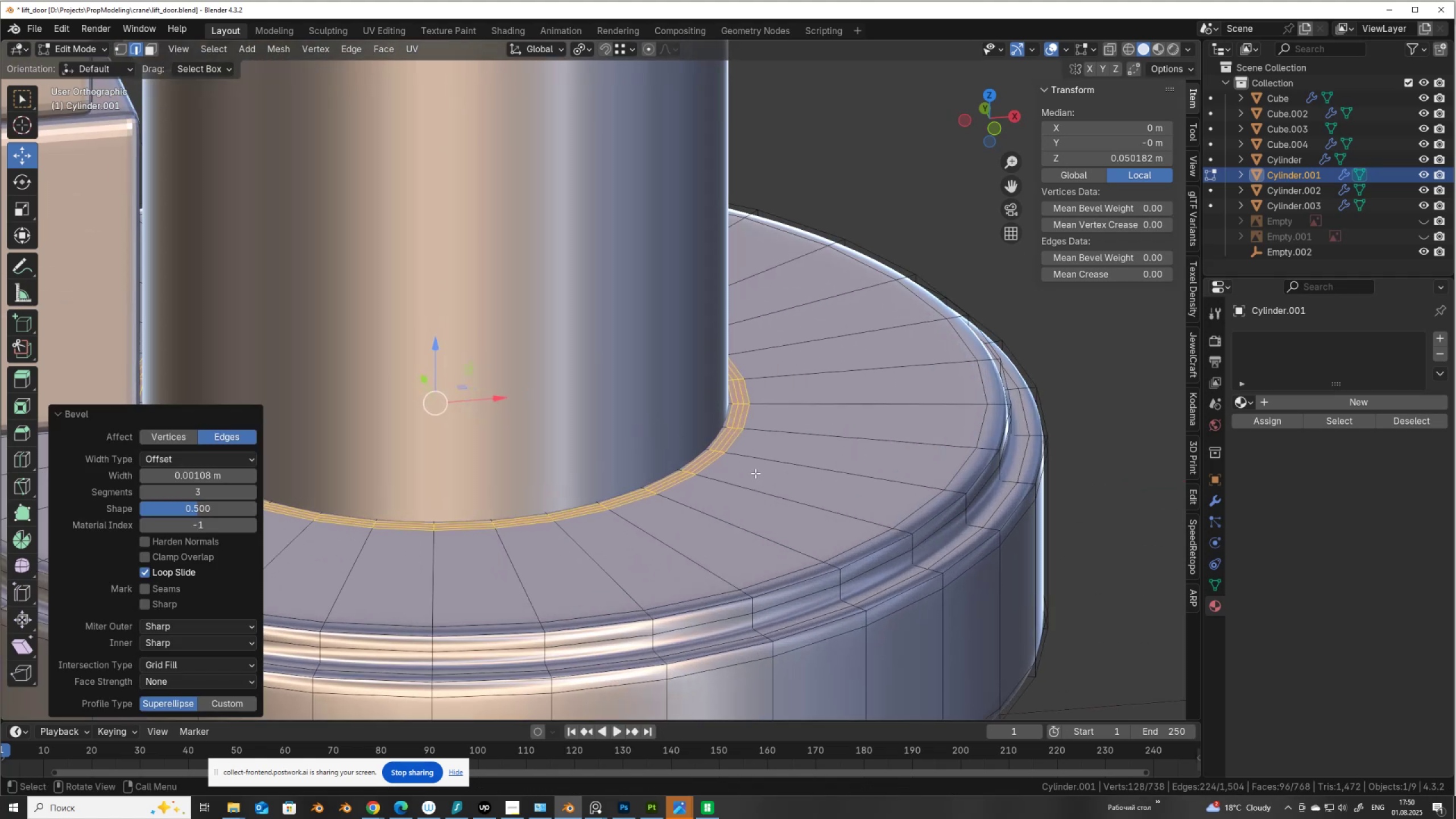 
key(Control+R)
 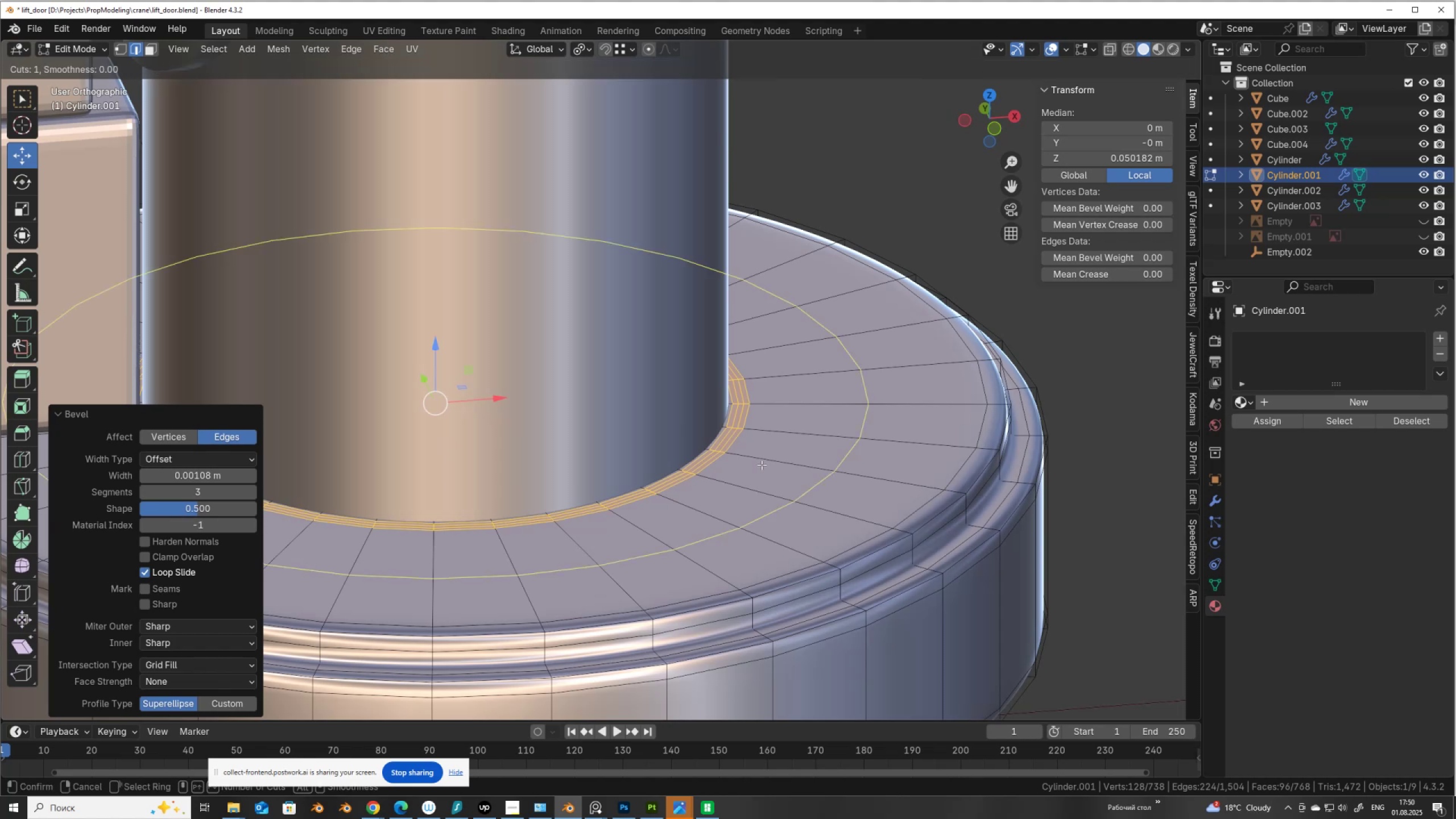 
left_click([762, 465])
 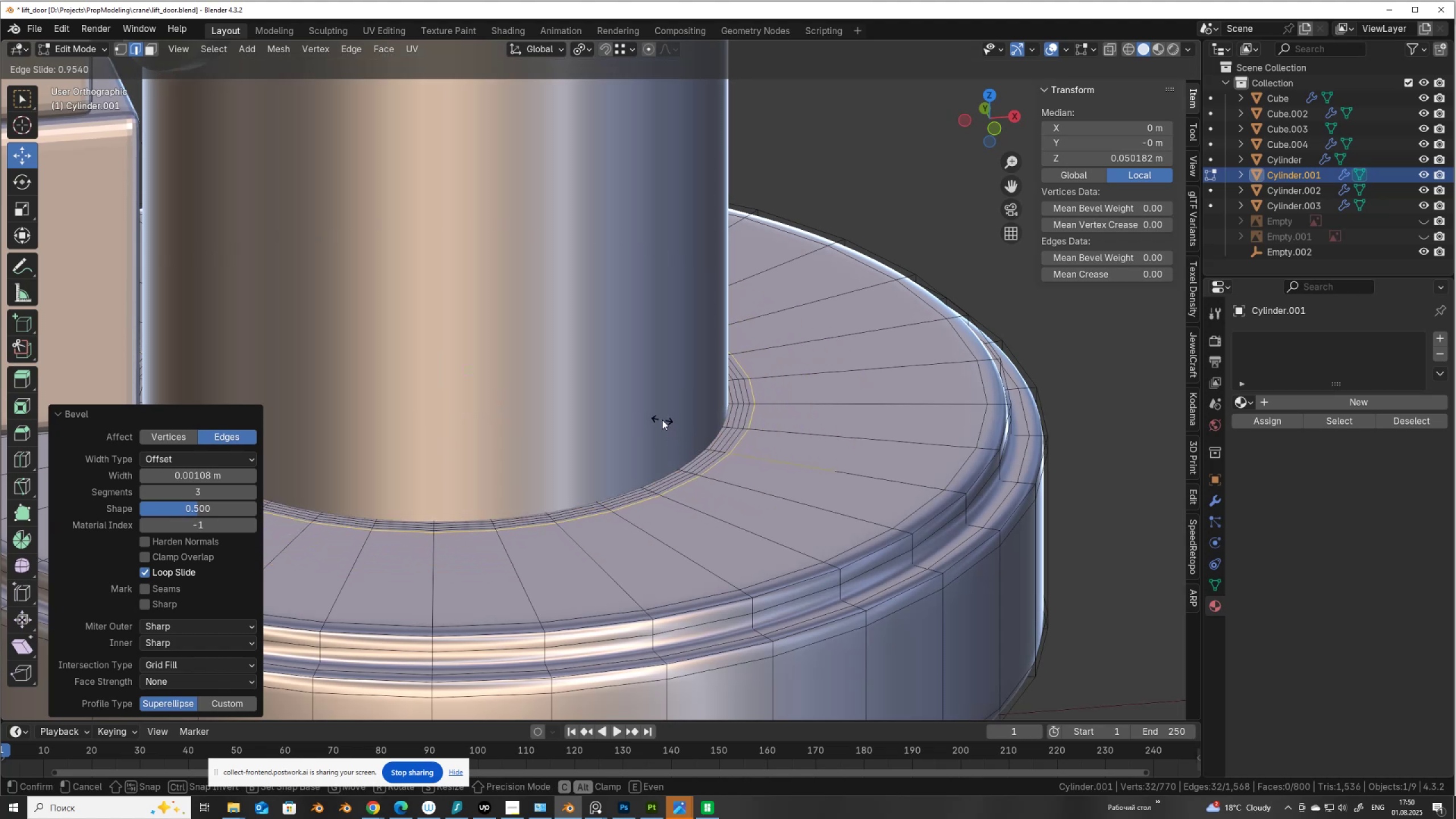 
left_click([661, 419])
 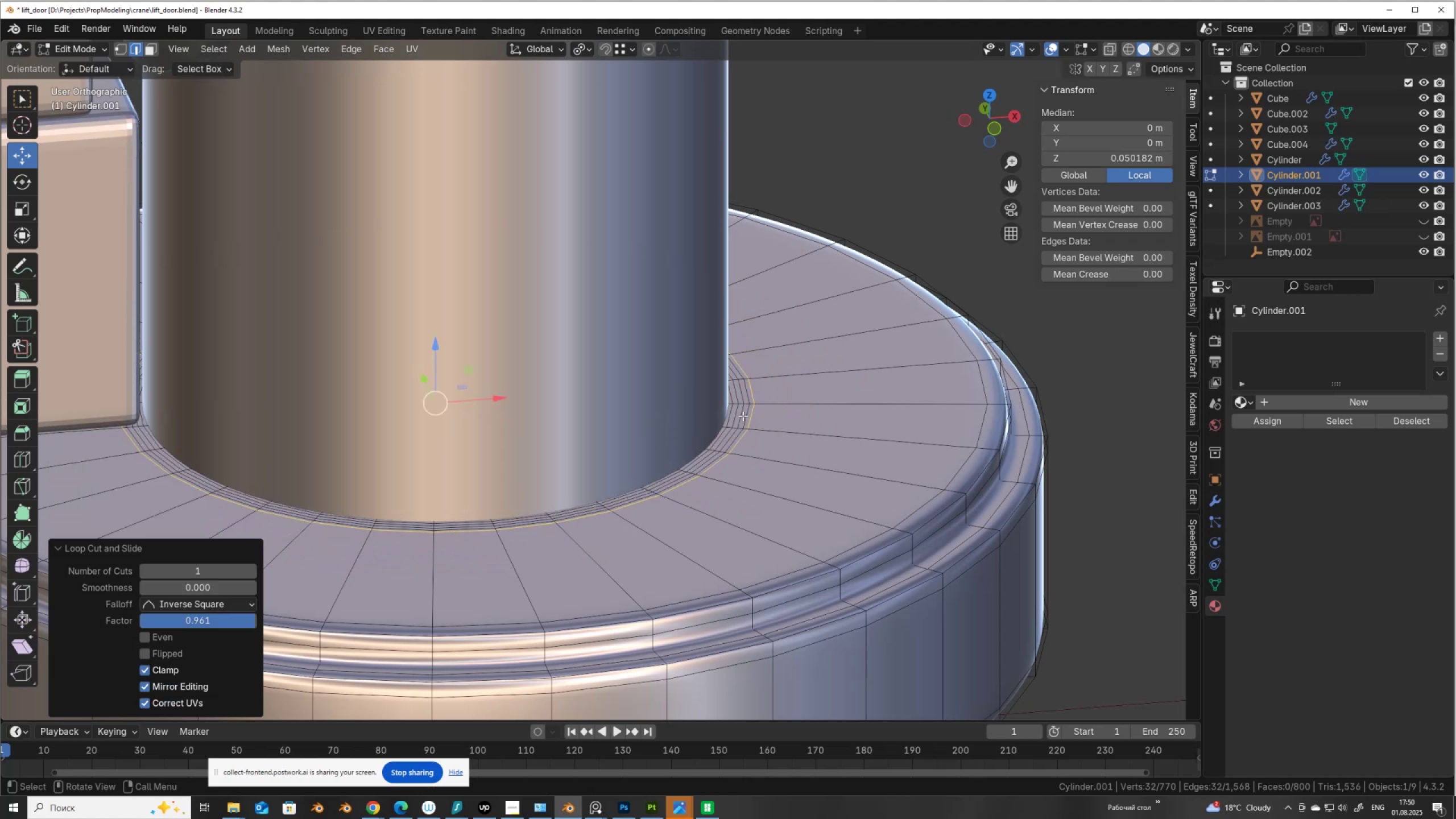 
hold_key(key=AltLeft, duration=0.52)
left_click([742, 416])
 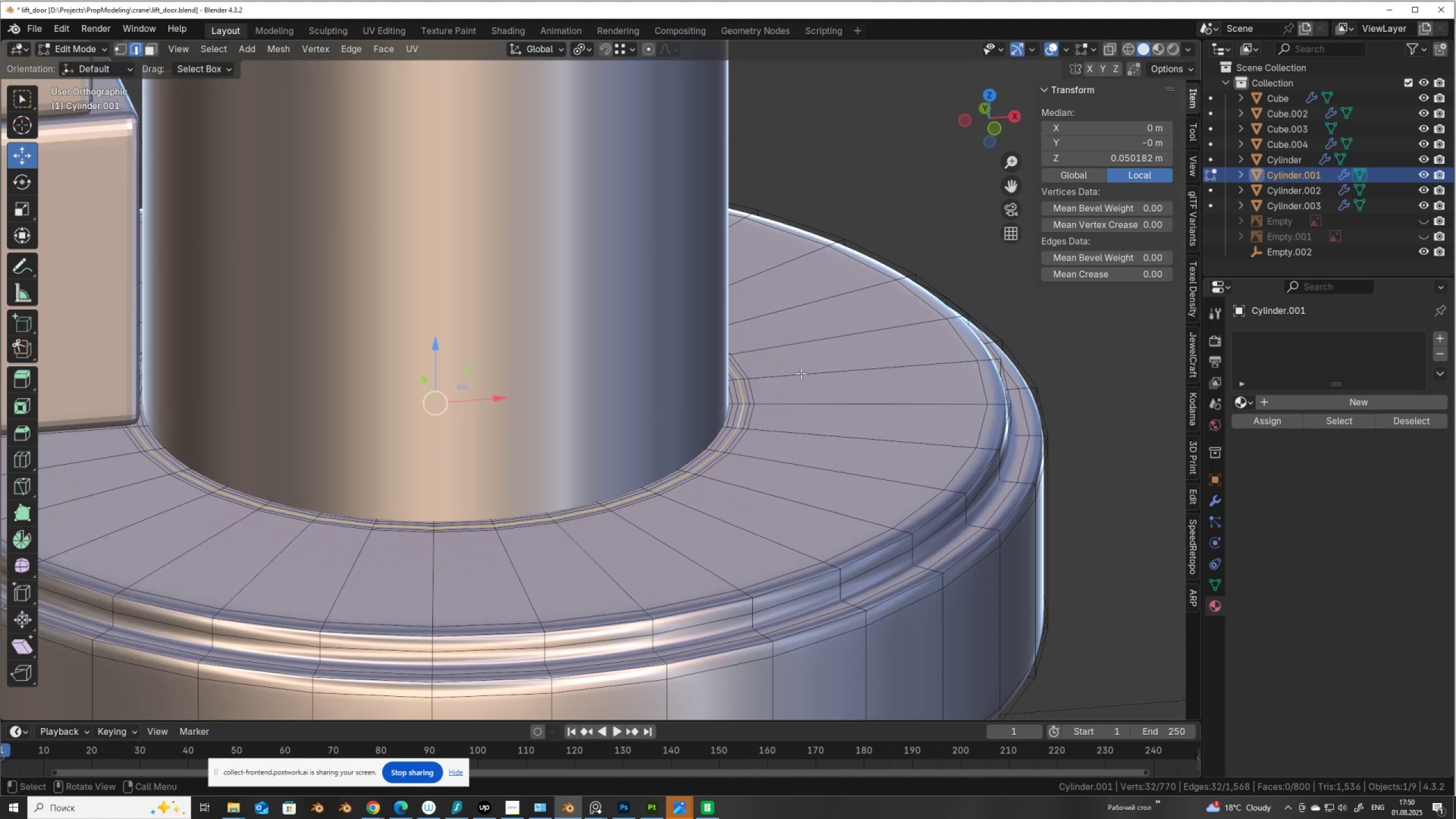 
key(Alt+S)
 